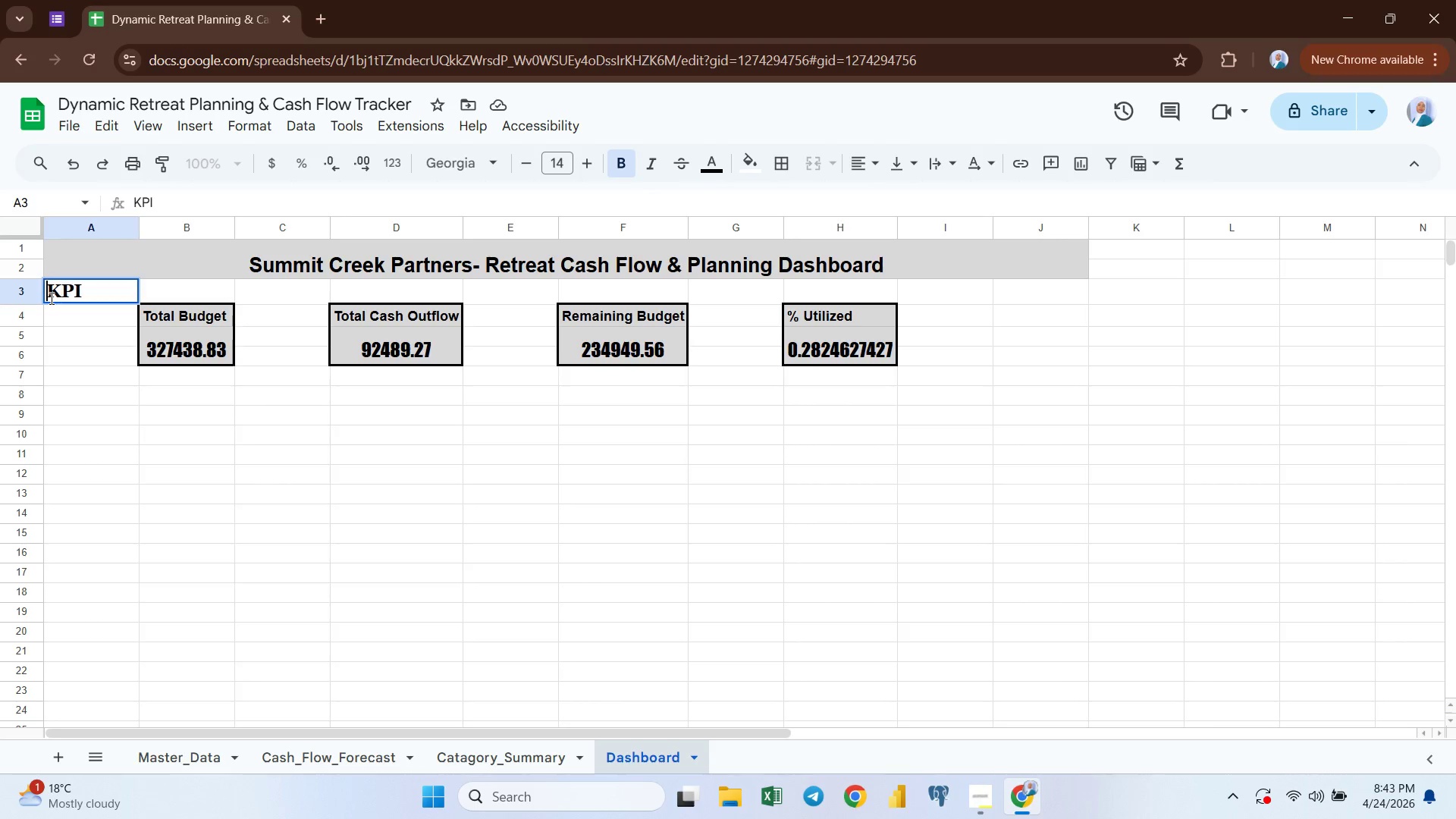 
key(ArrowLeft)
 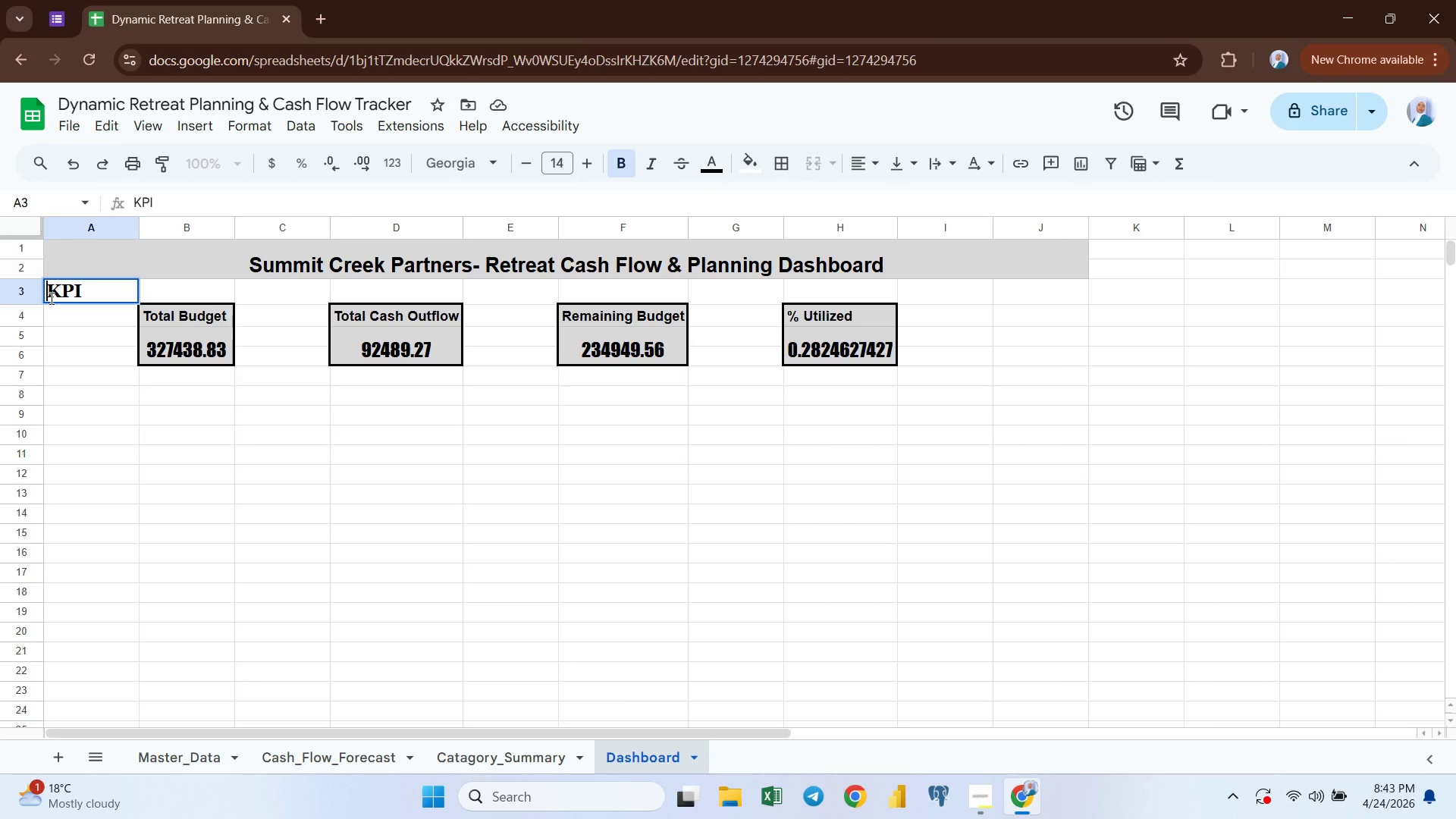 
key(Meta+MetaLeft)
 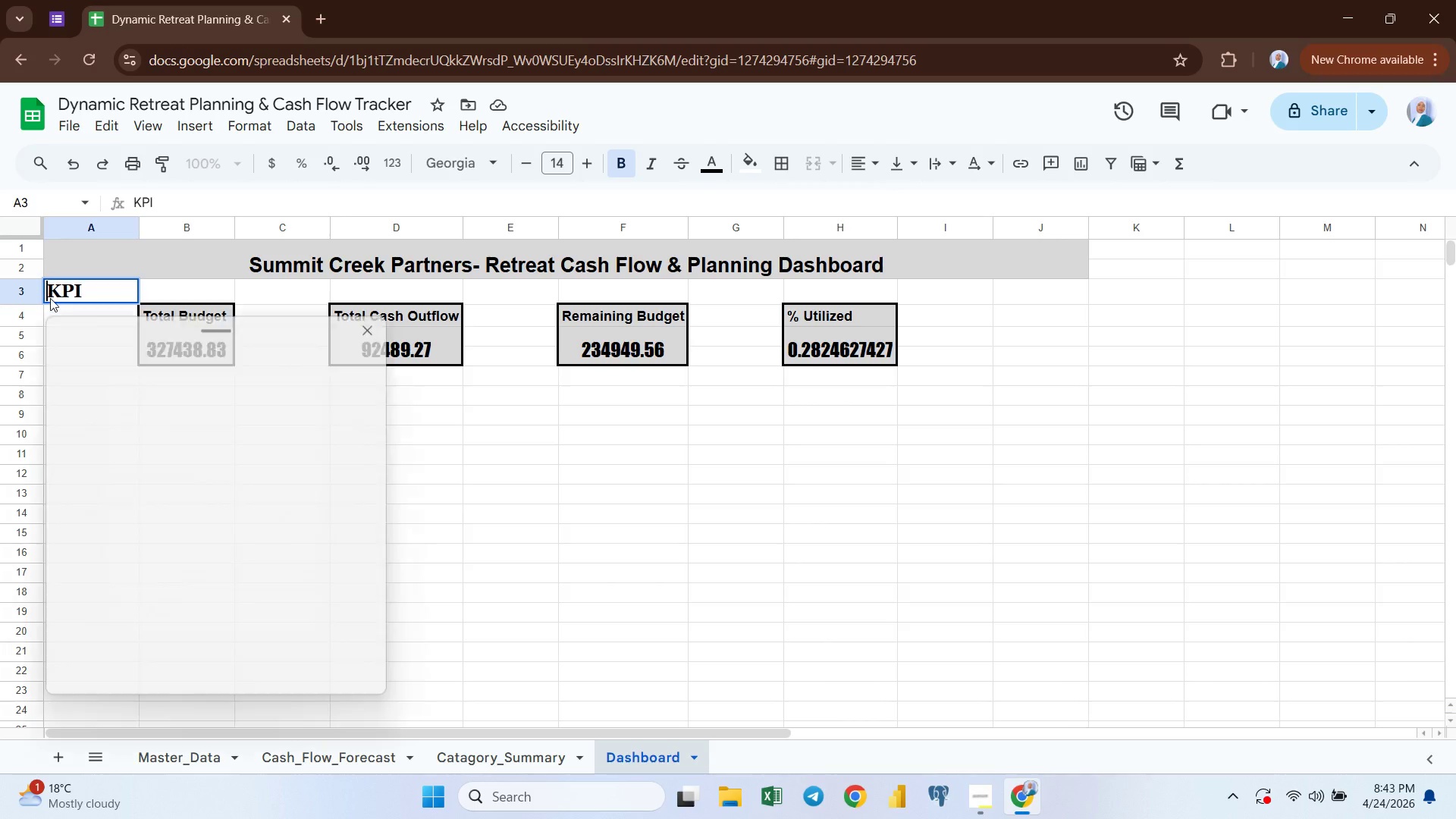 
key(Meta+Period)
 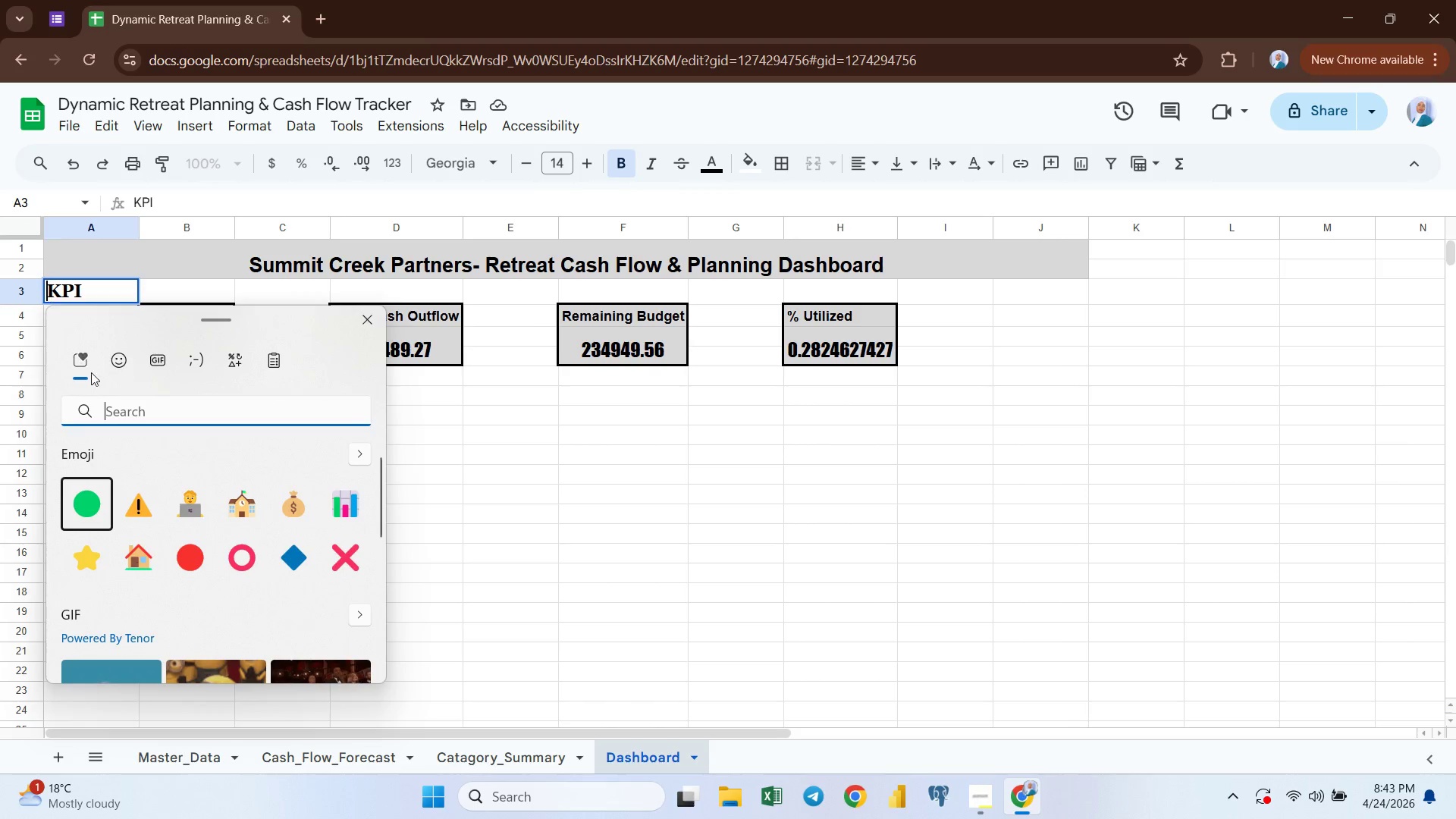 
left_click([116, 408])
 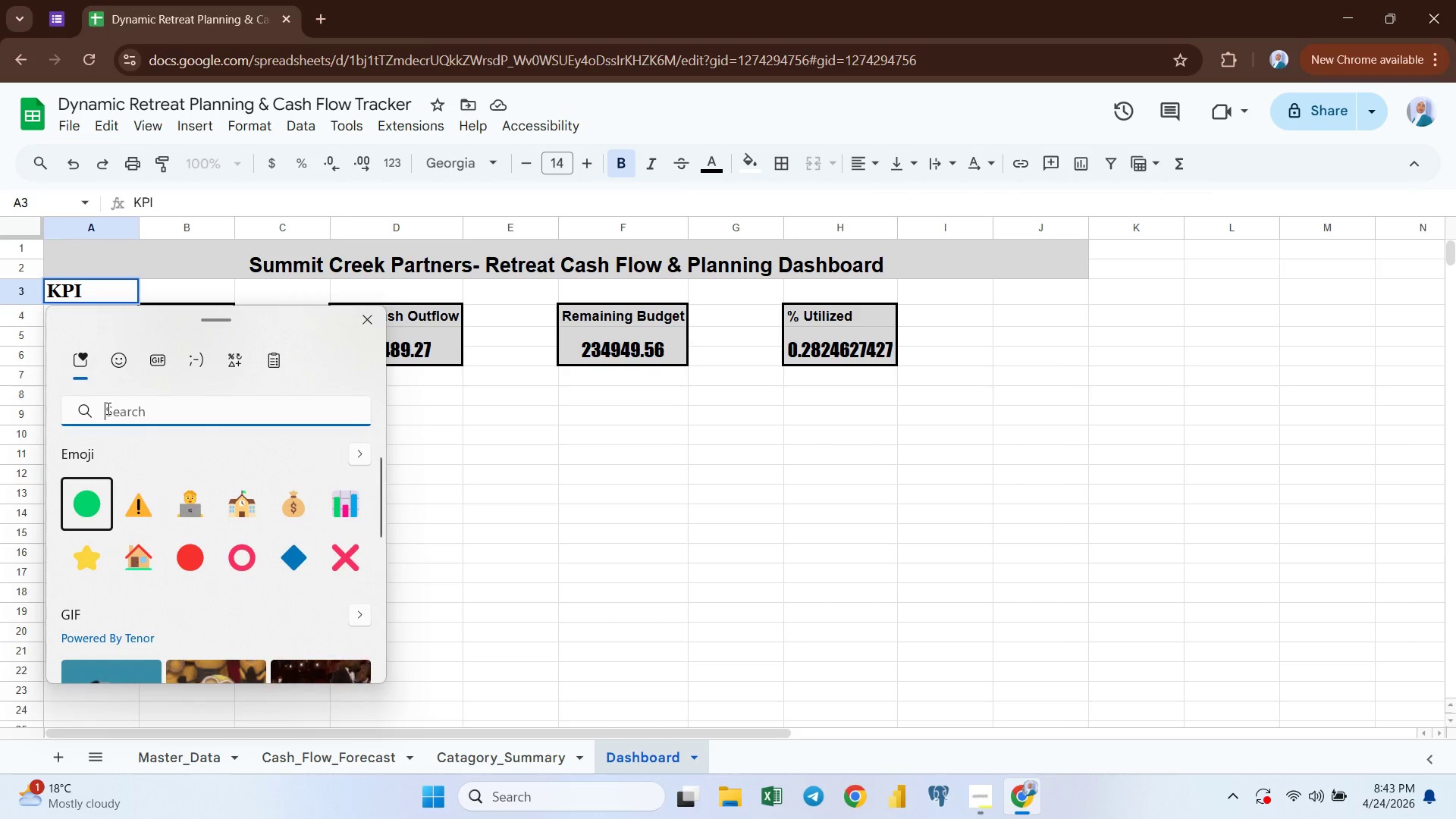 
type(pin)
 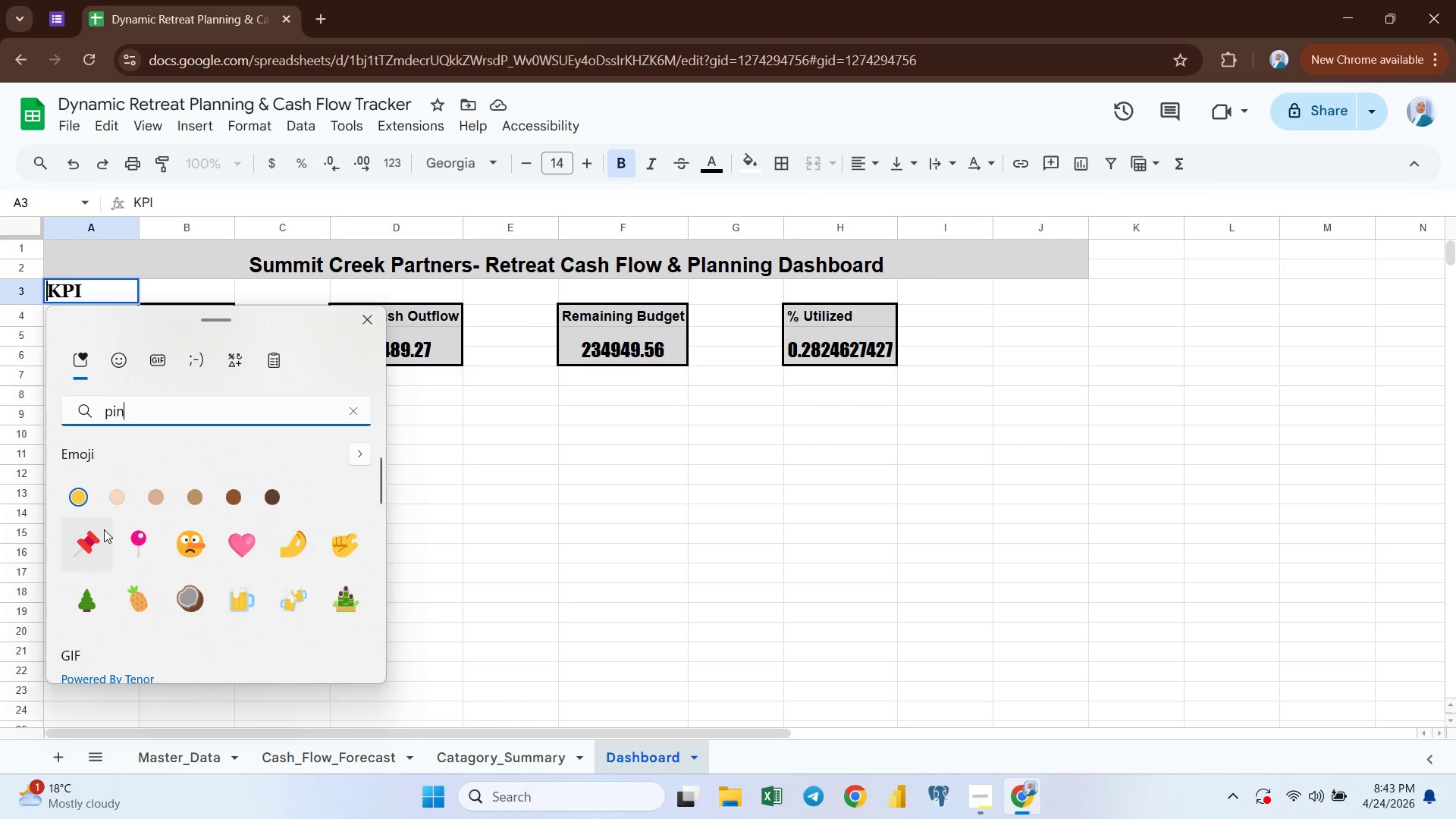 
left_click([96, 535])
 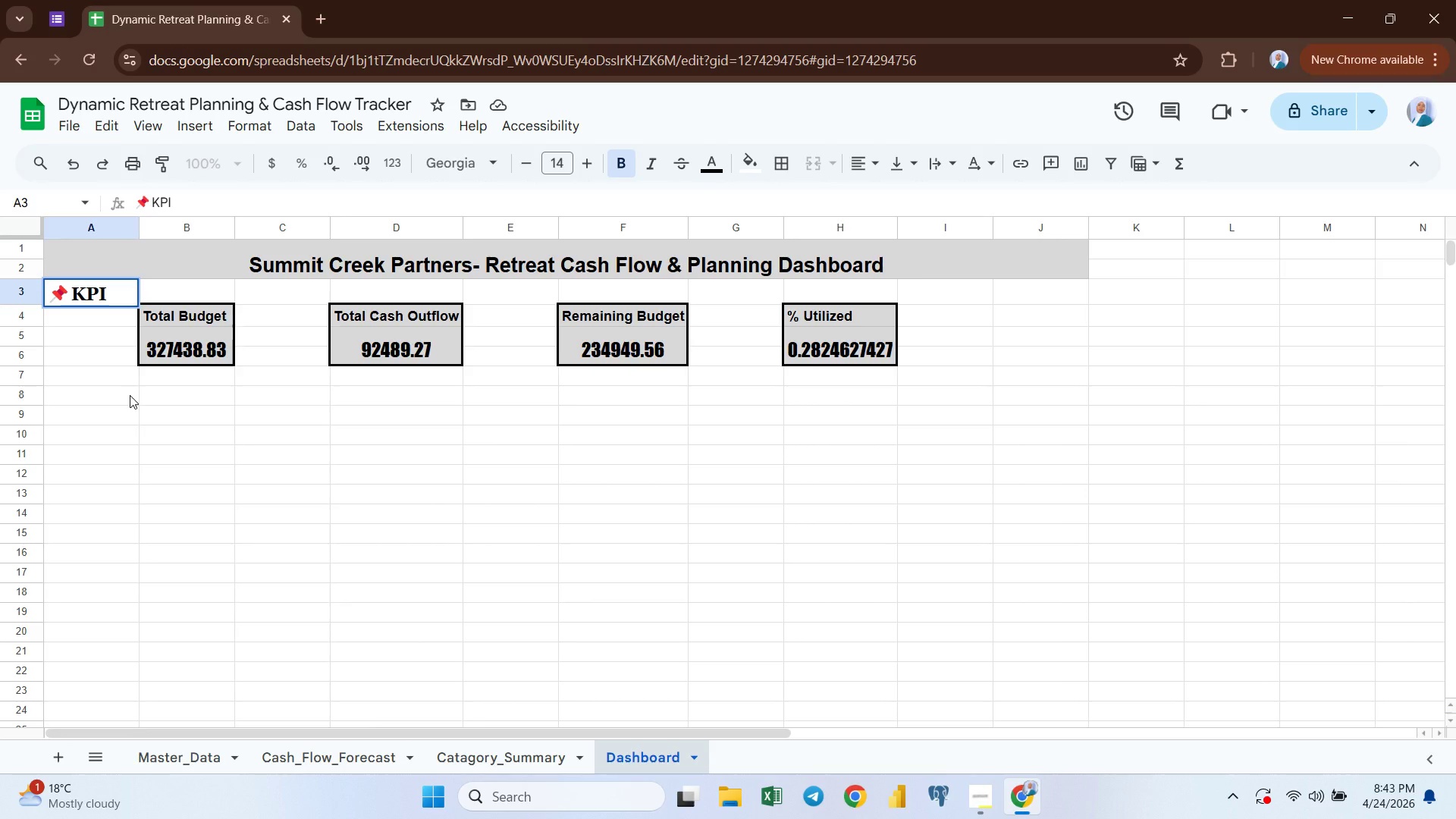 
wait(7.2)
 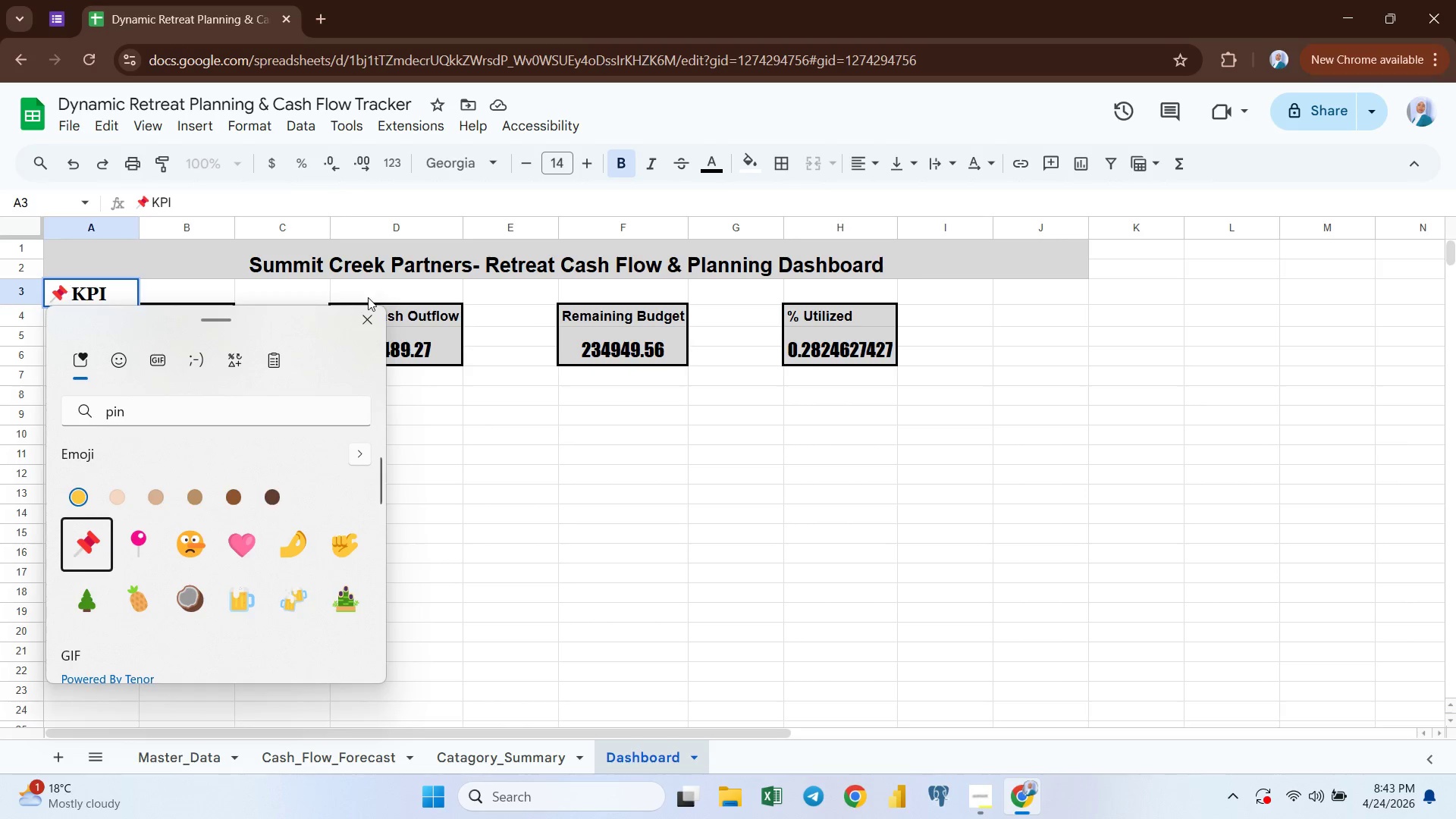 
key(Enter)
 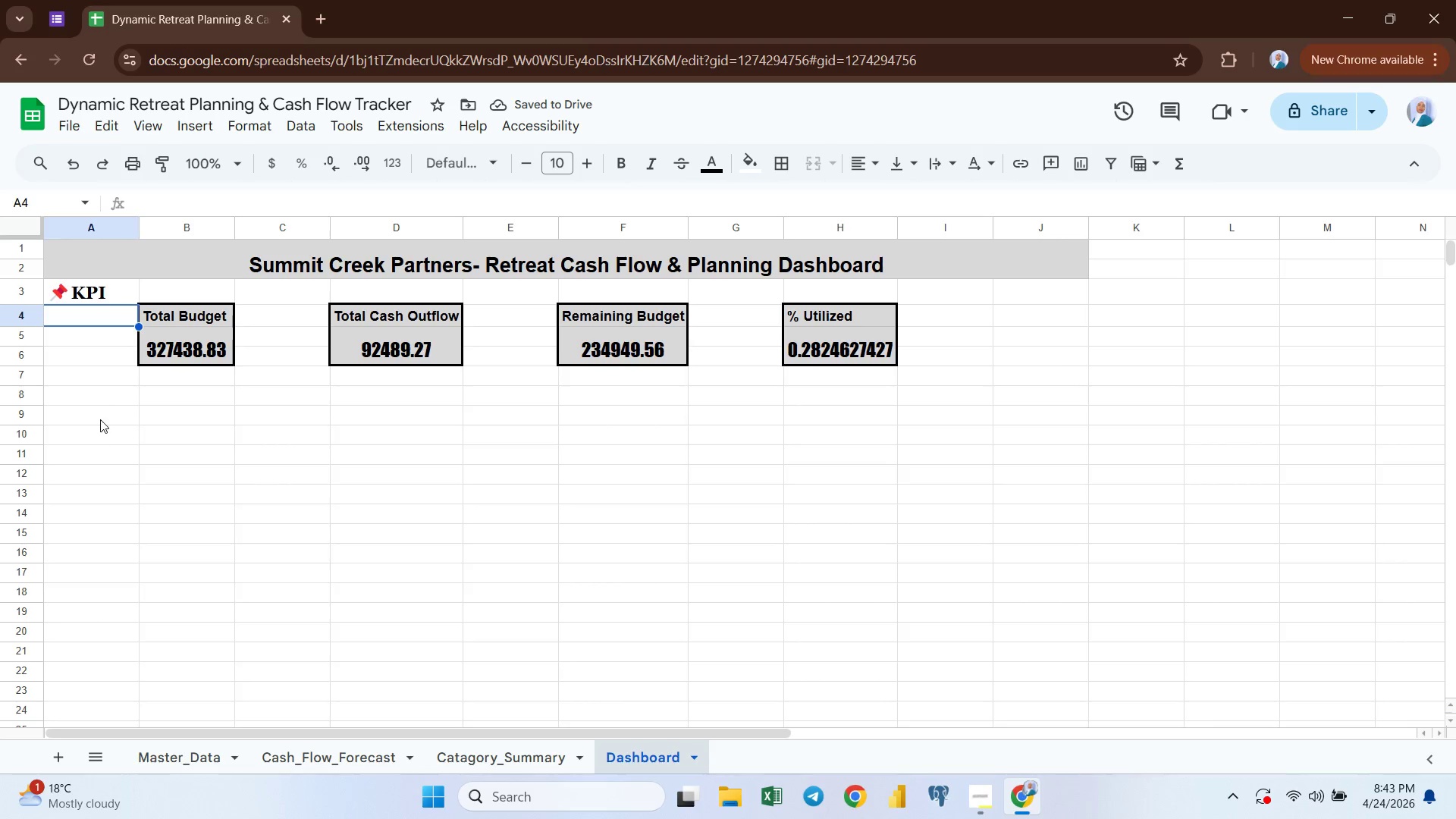 
wait(8.41)
 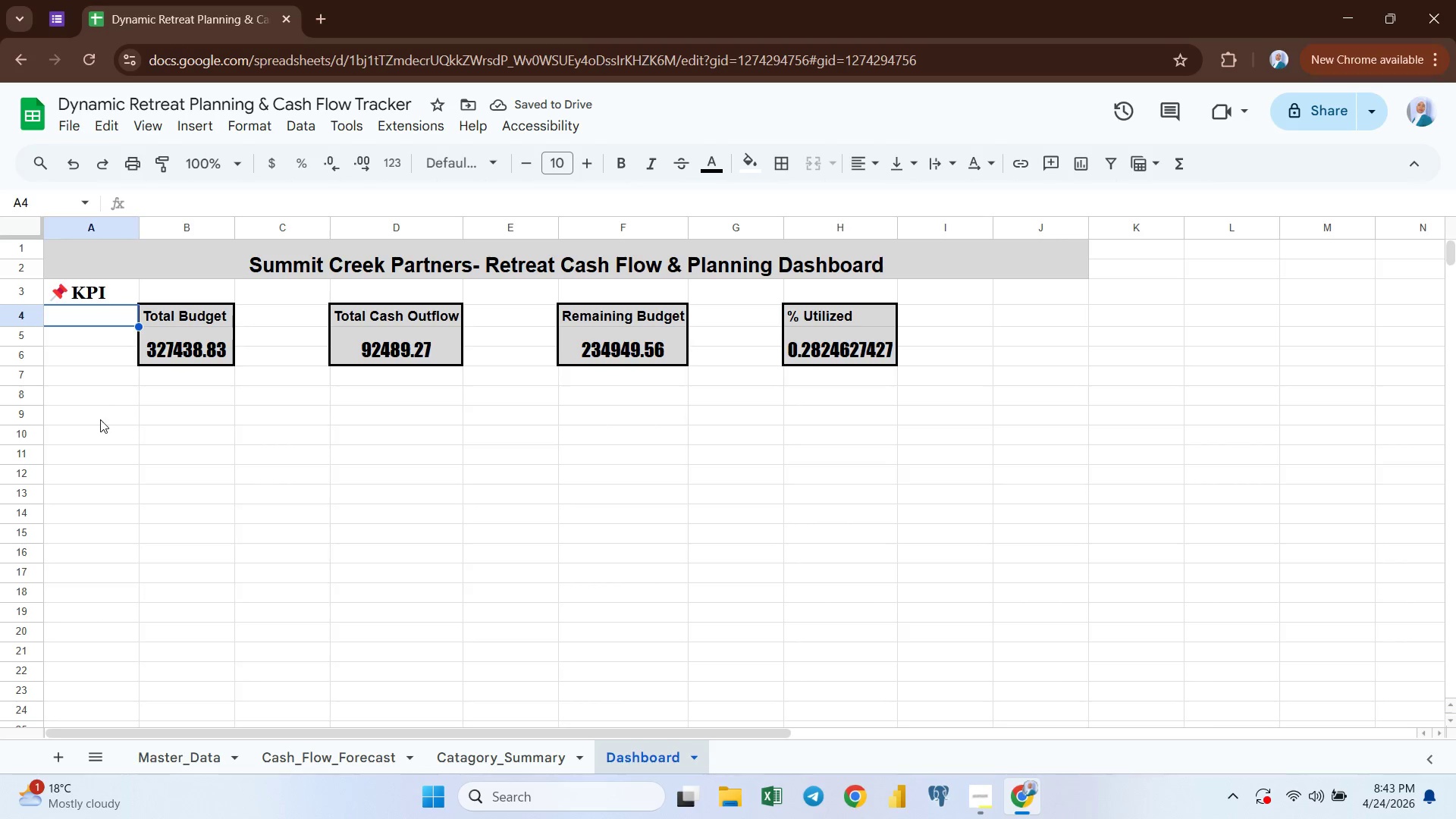 
key(Meta+MetaLeft)
 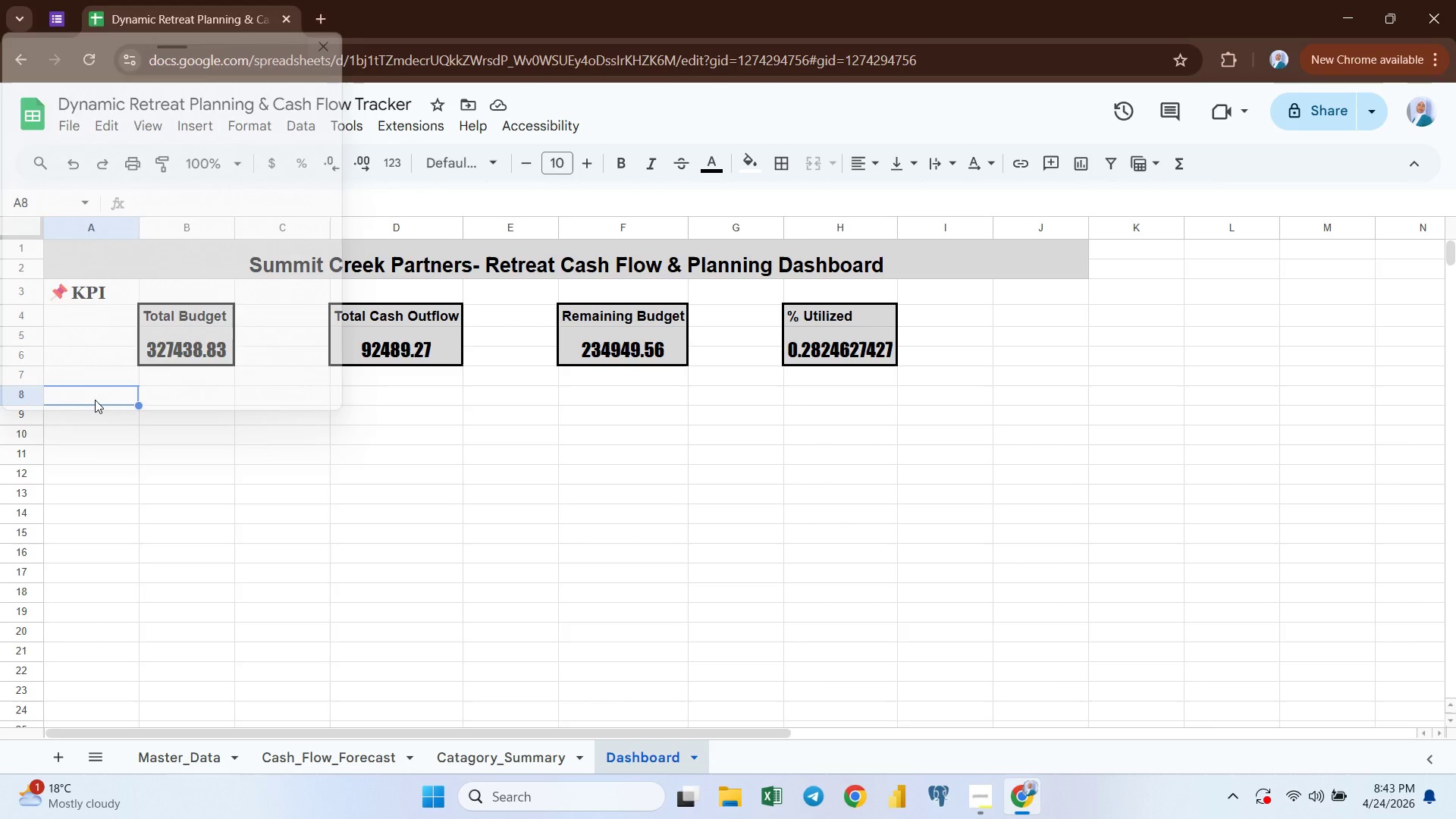 
key(Meta+Period)
 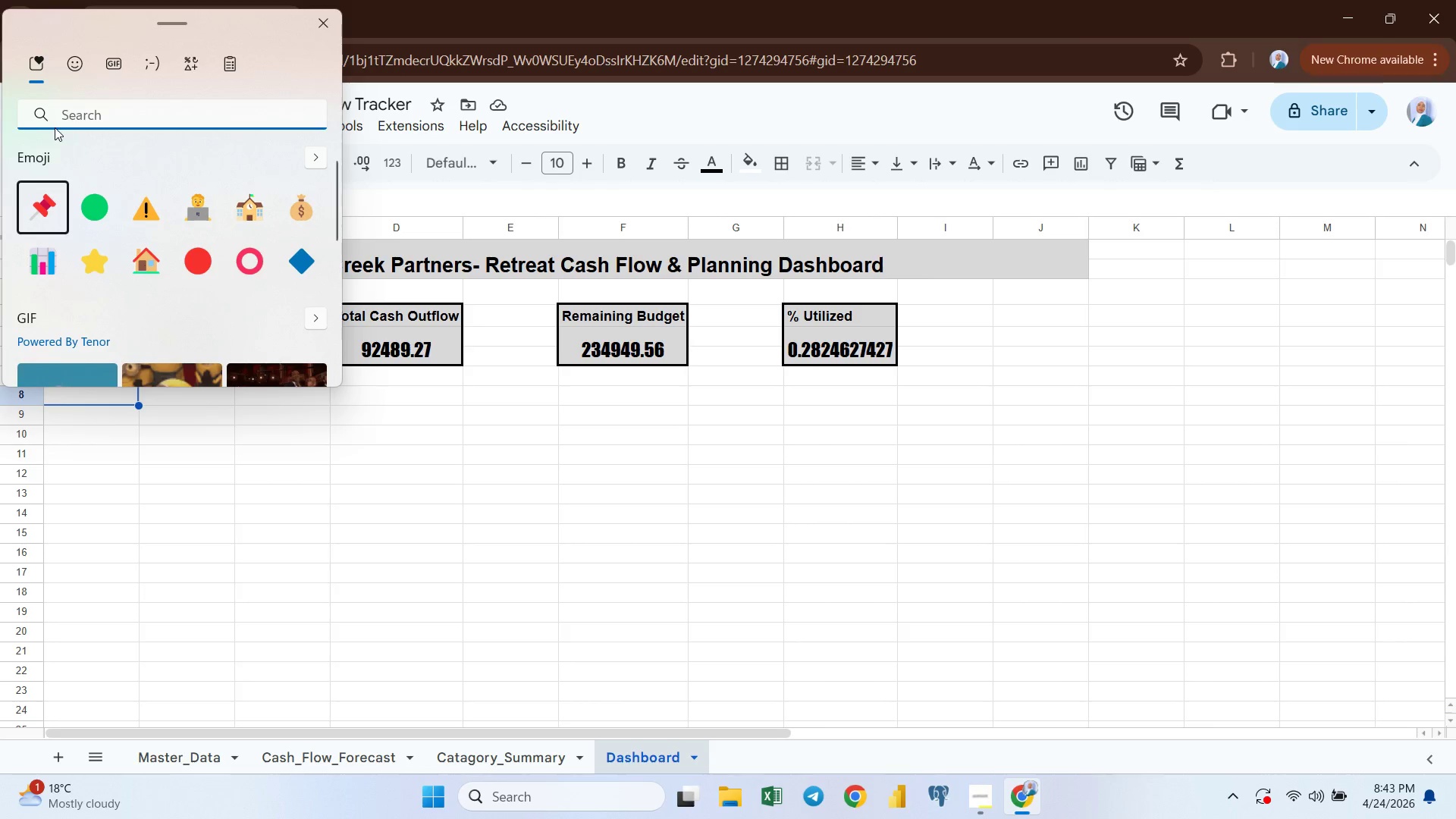 
type(das)
key(Backspace)
key(Backspace)
key(Backspace)
type(cha)
 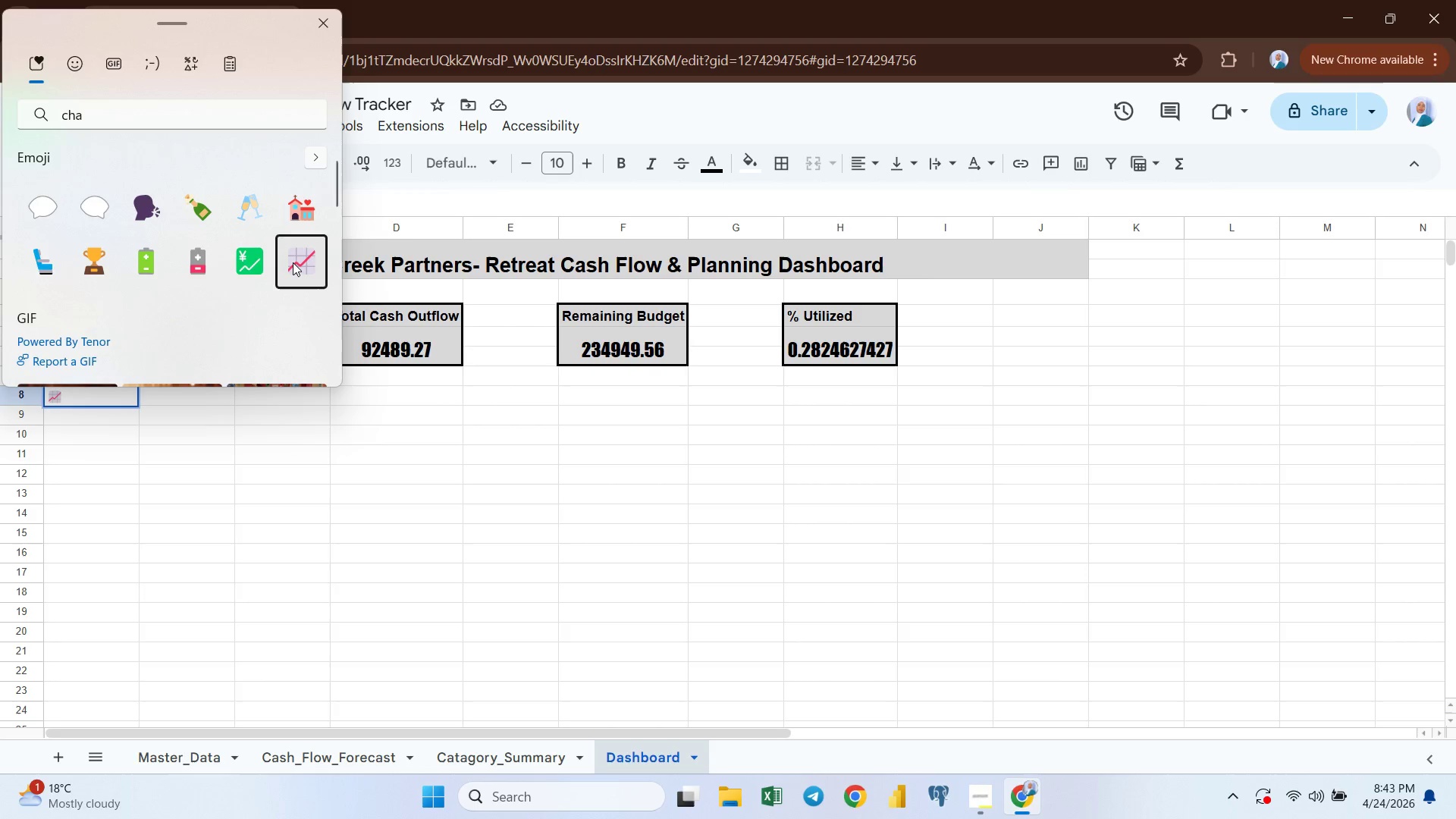 
wait(9.67)
 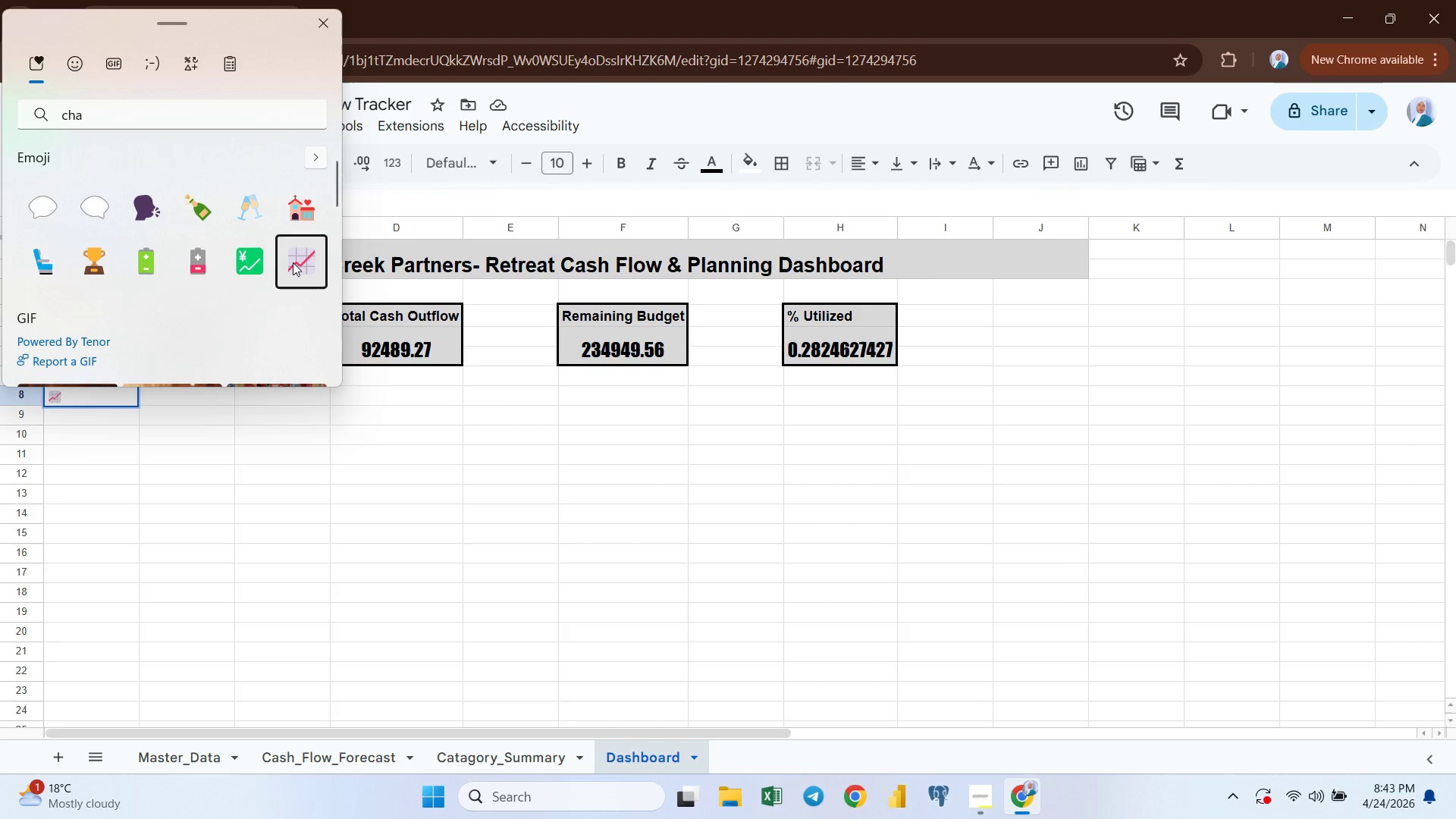 
type( Spark)
 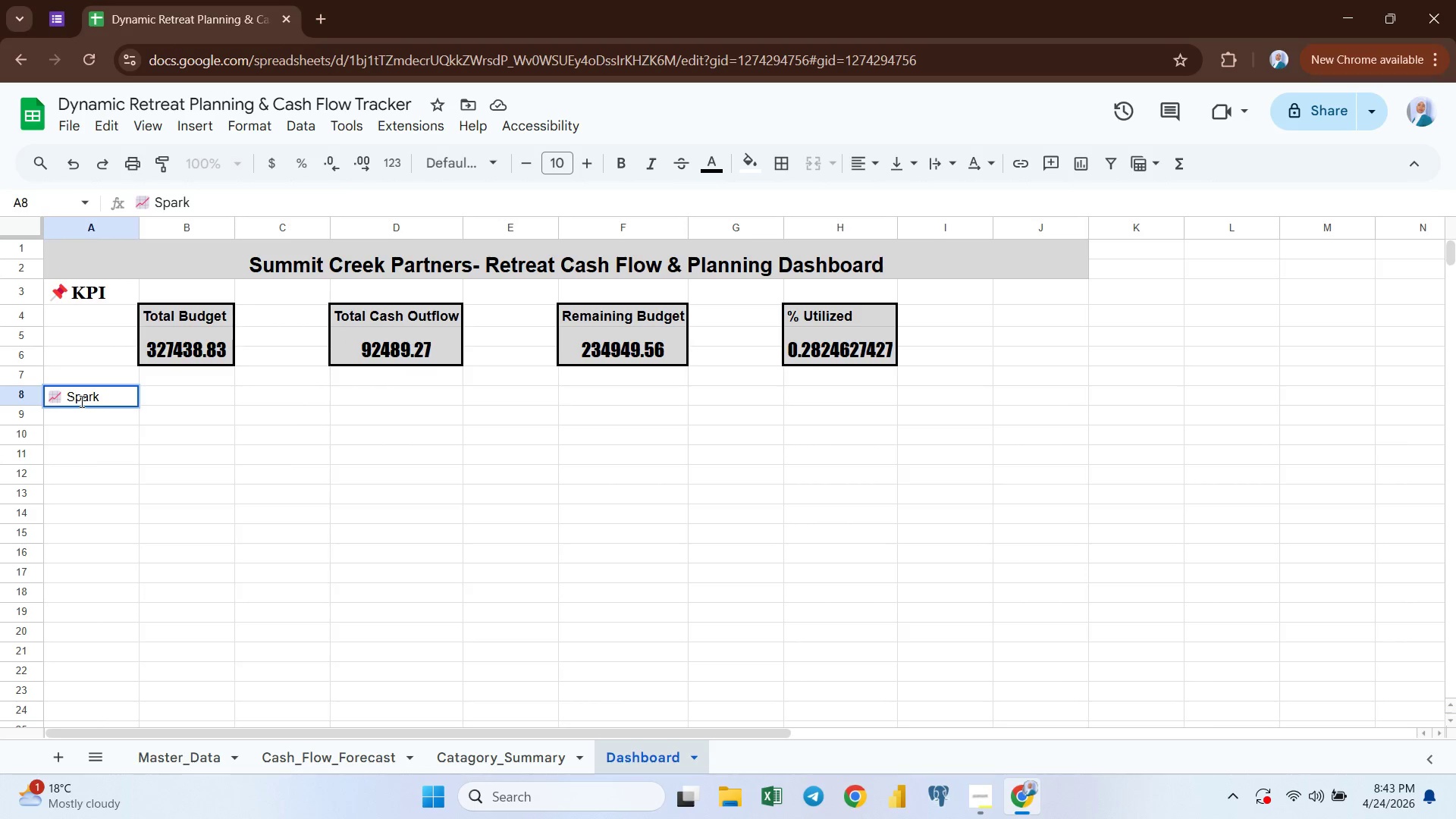 
key(Backspace)
key(Backspace)
key(Backspace)
key(Backspace)
type(PARKLINE)
 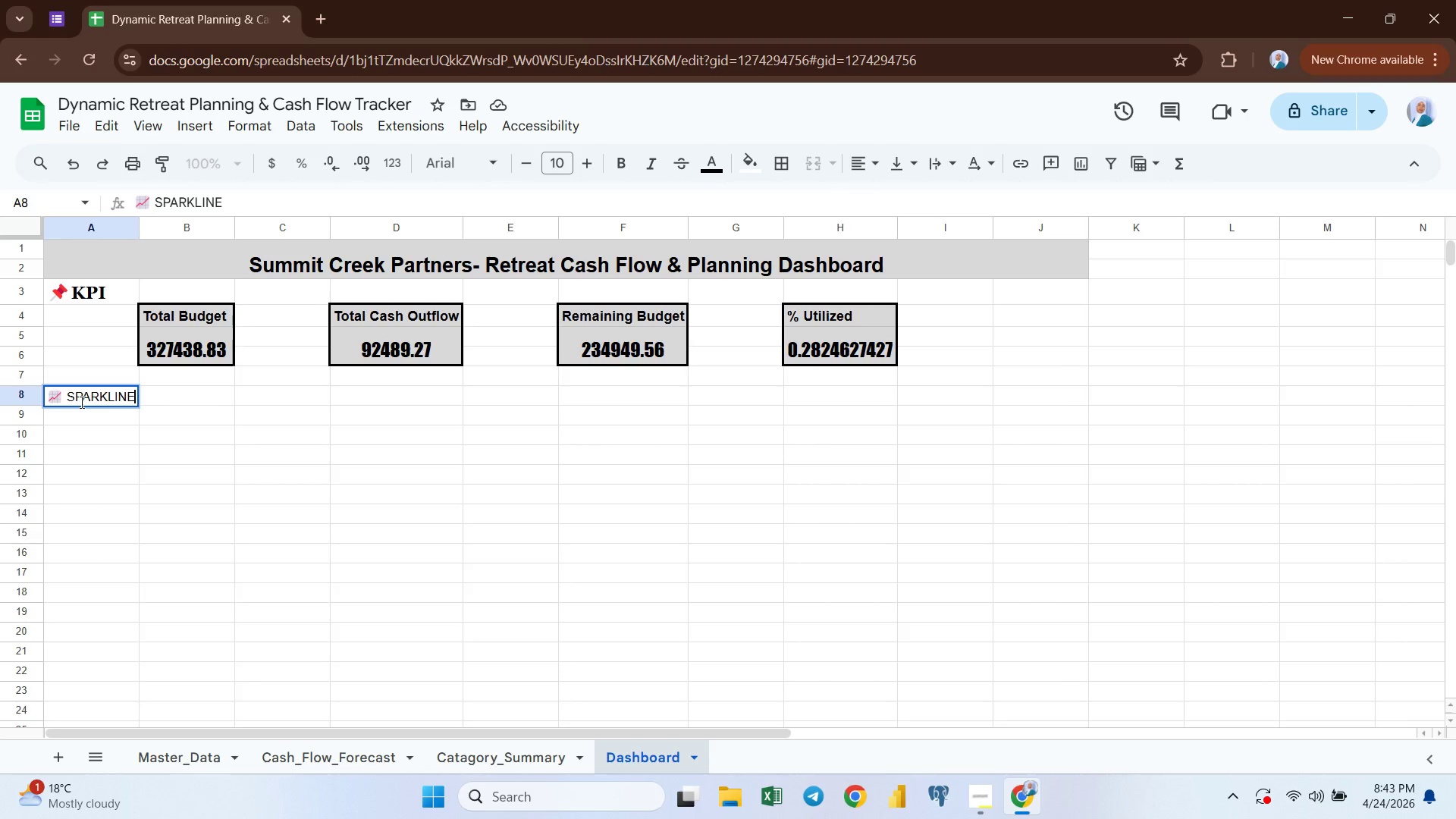 
type( (Budget Utilization Trend)
 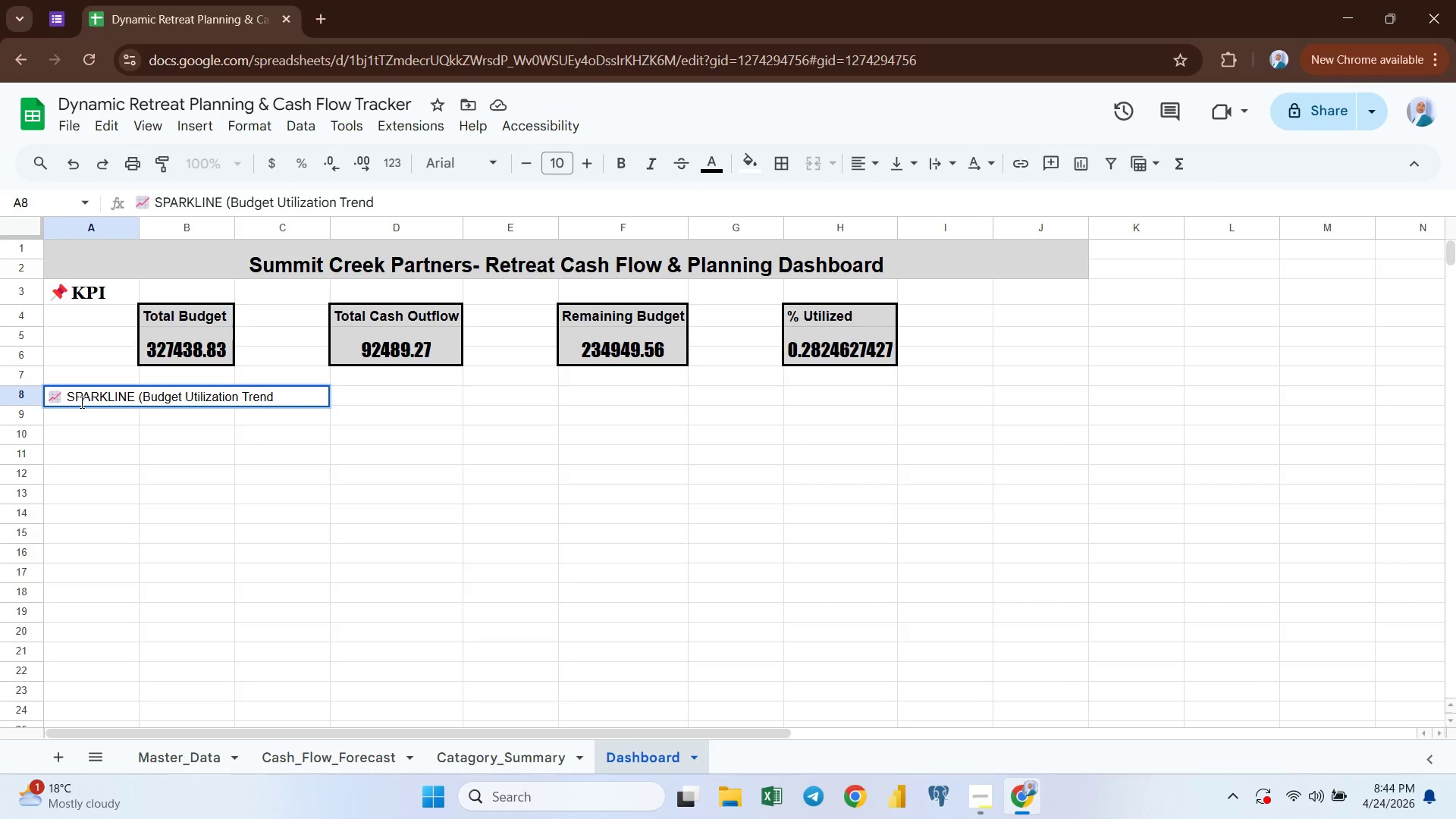 
key(Enter)
 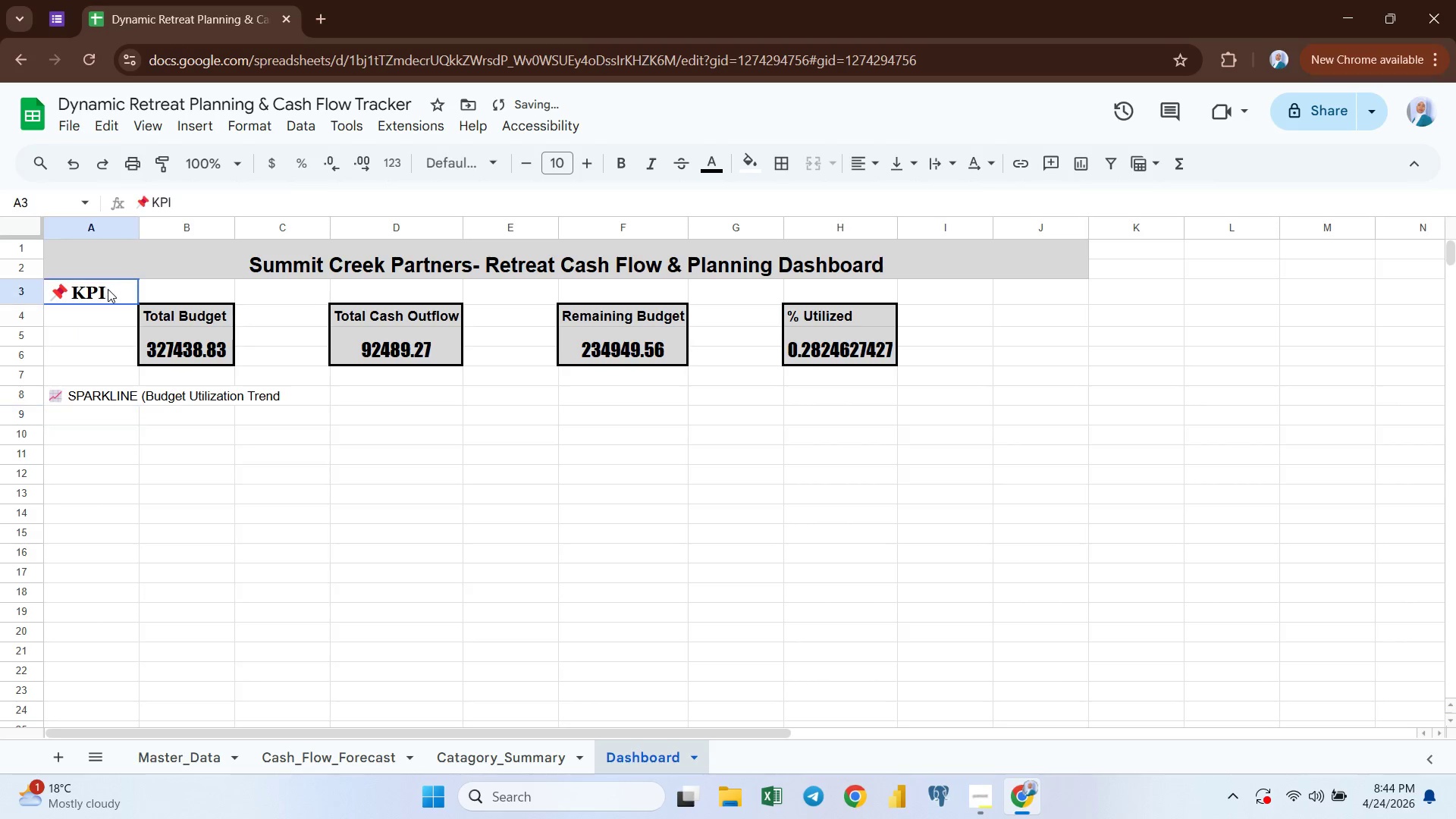 
key(Control+C)
 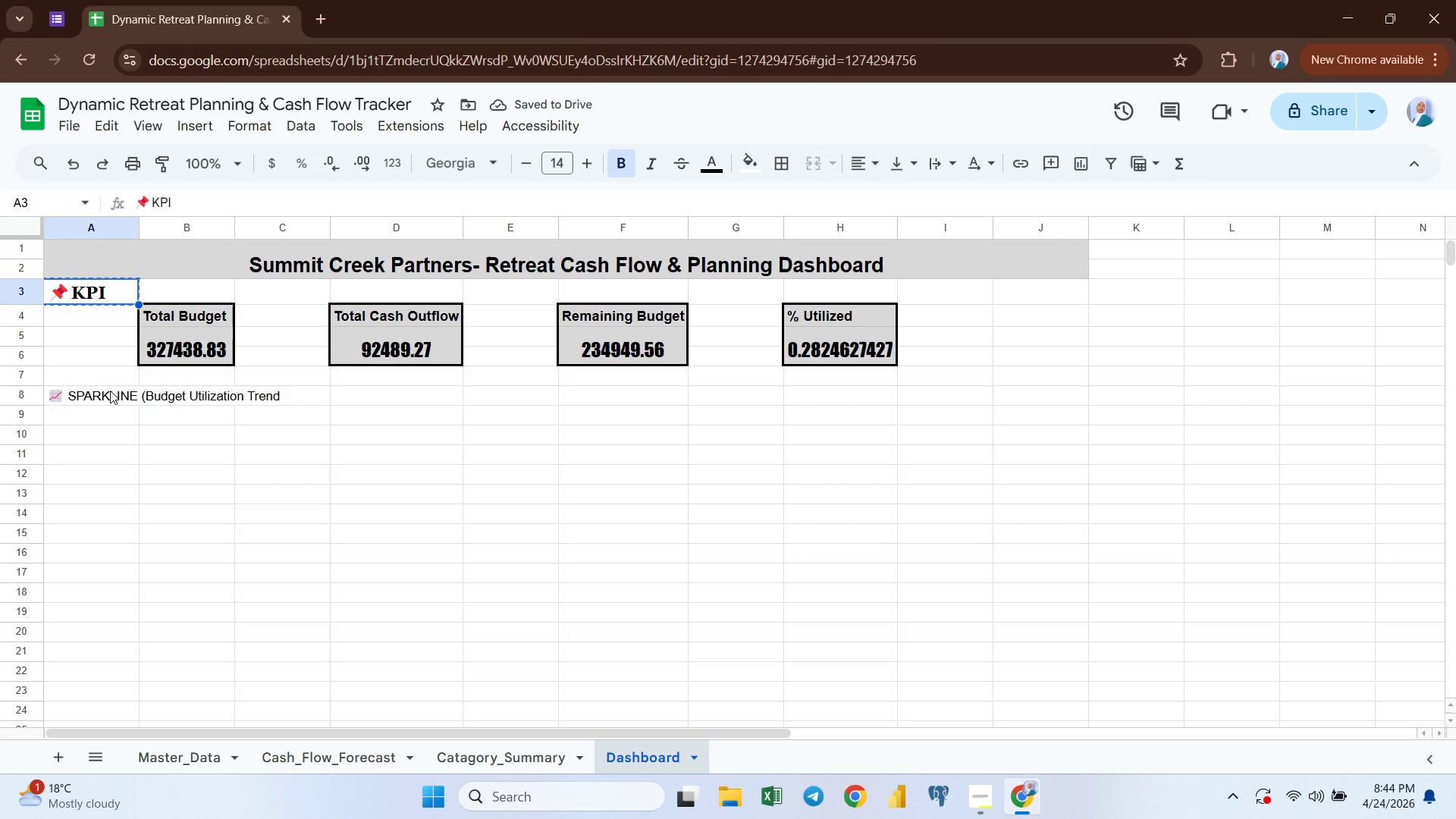 
left_click([110, 391])
 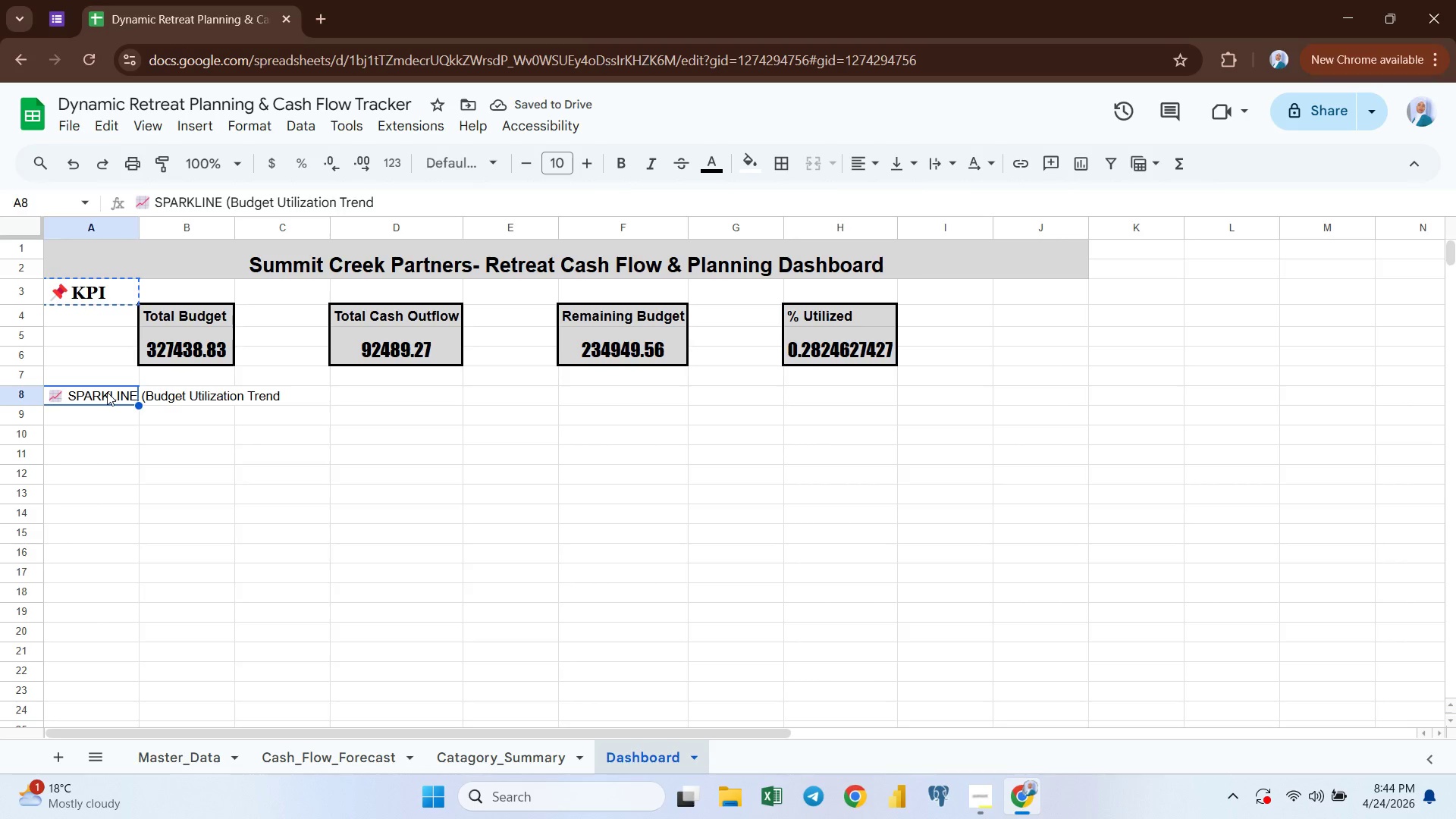 
key(Alt+Control+V)
 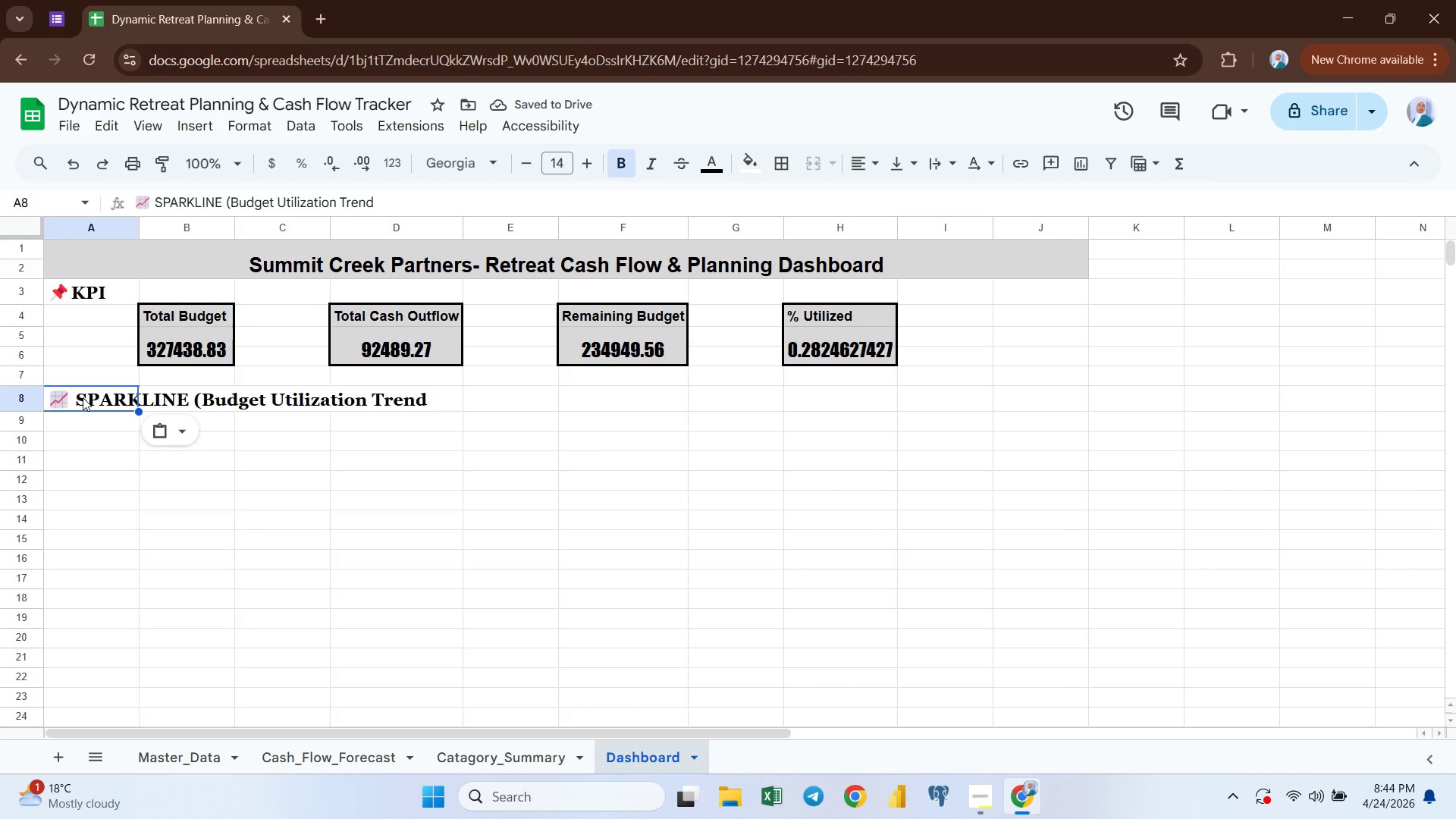 
wait(6.12)
 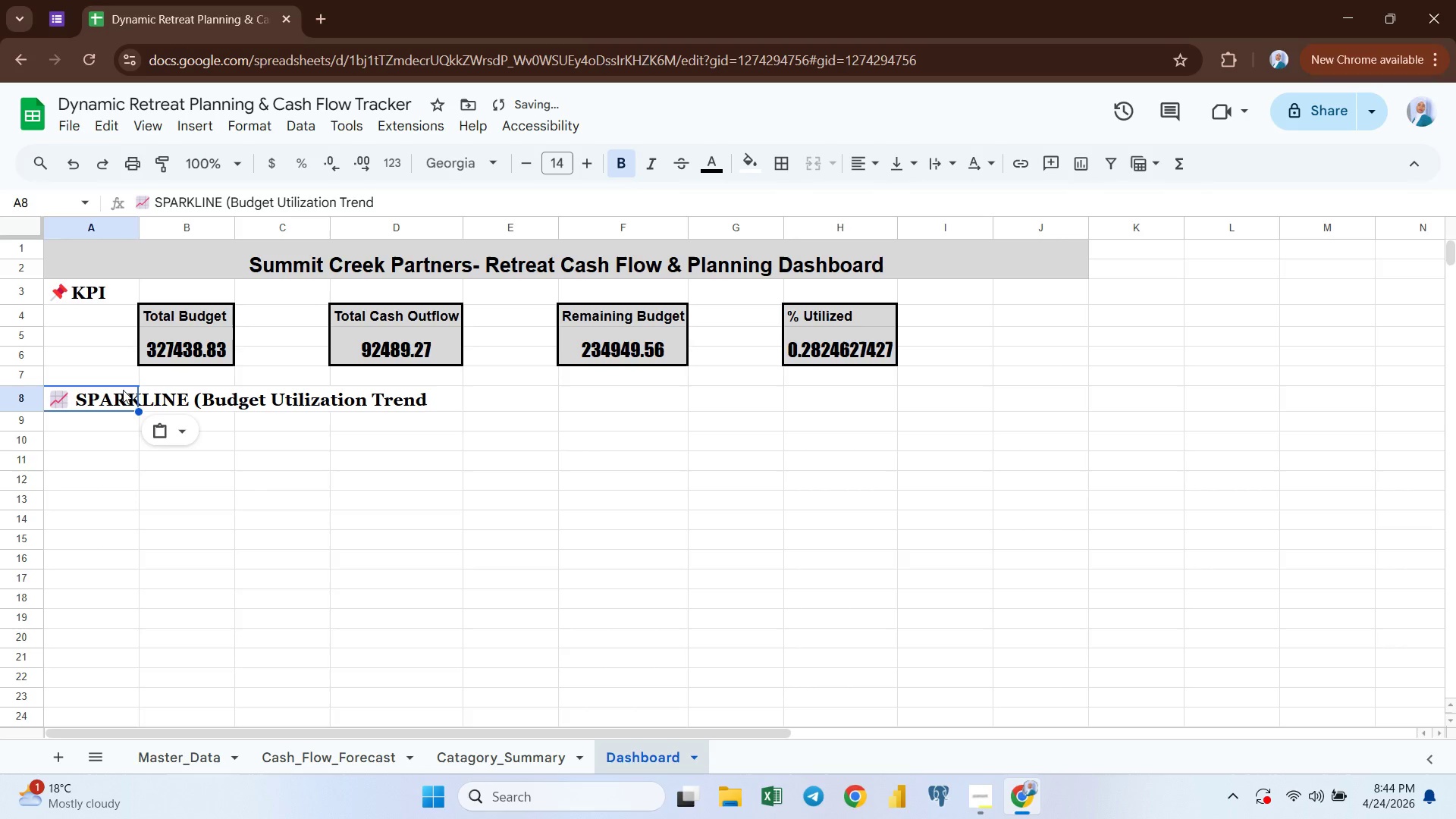 
key(Shift+ArrowRight)
 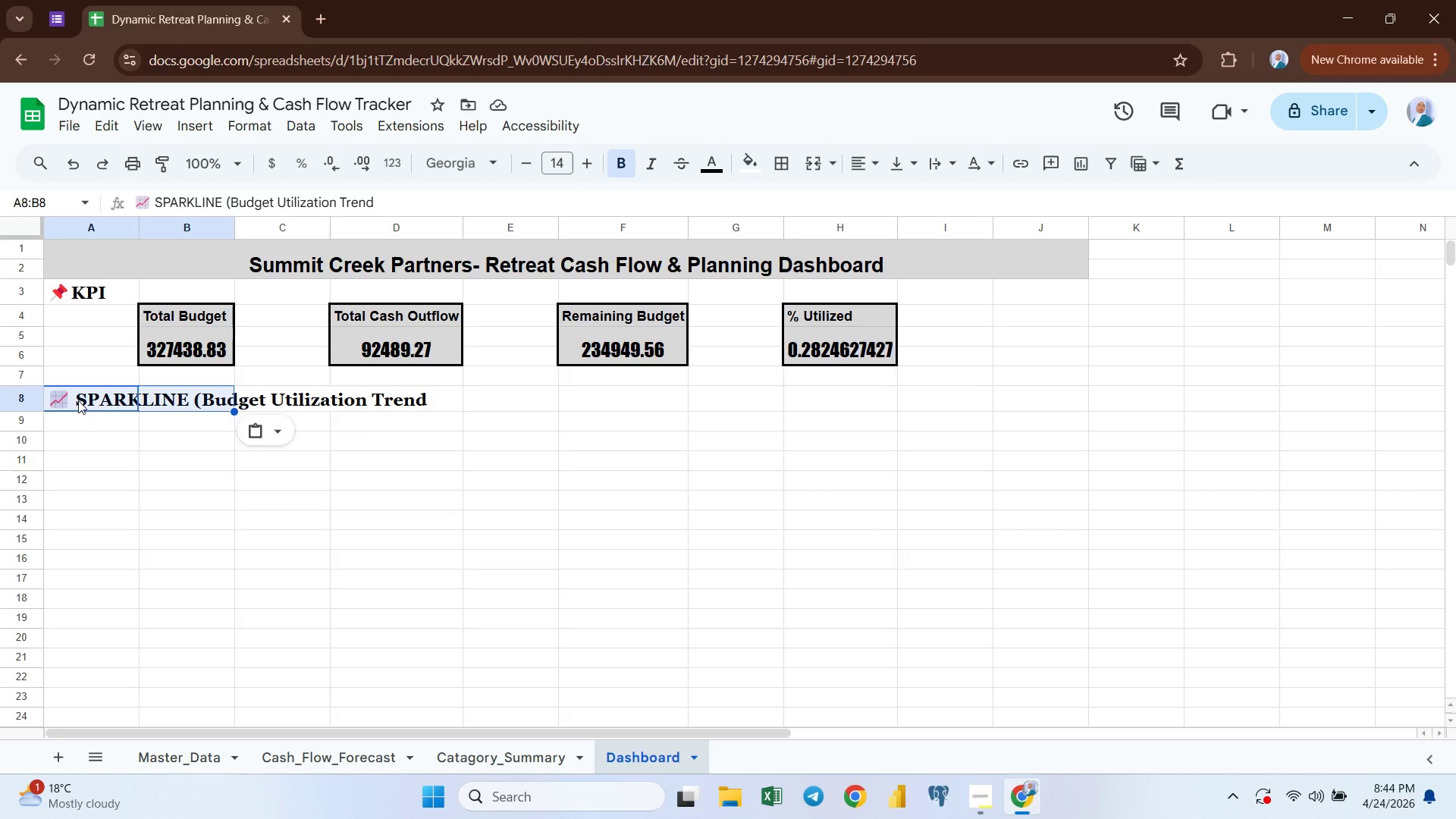 
key(Shift+ArrowRight)
 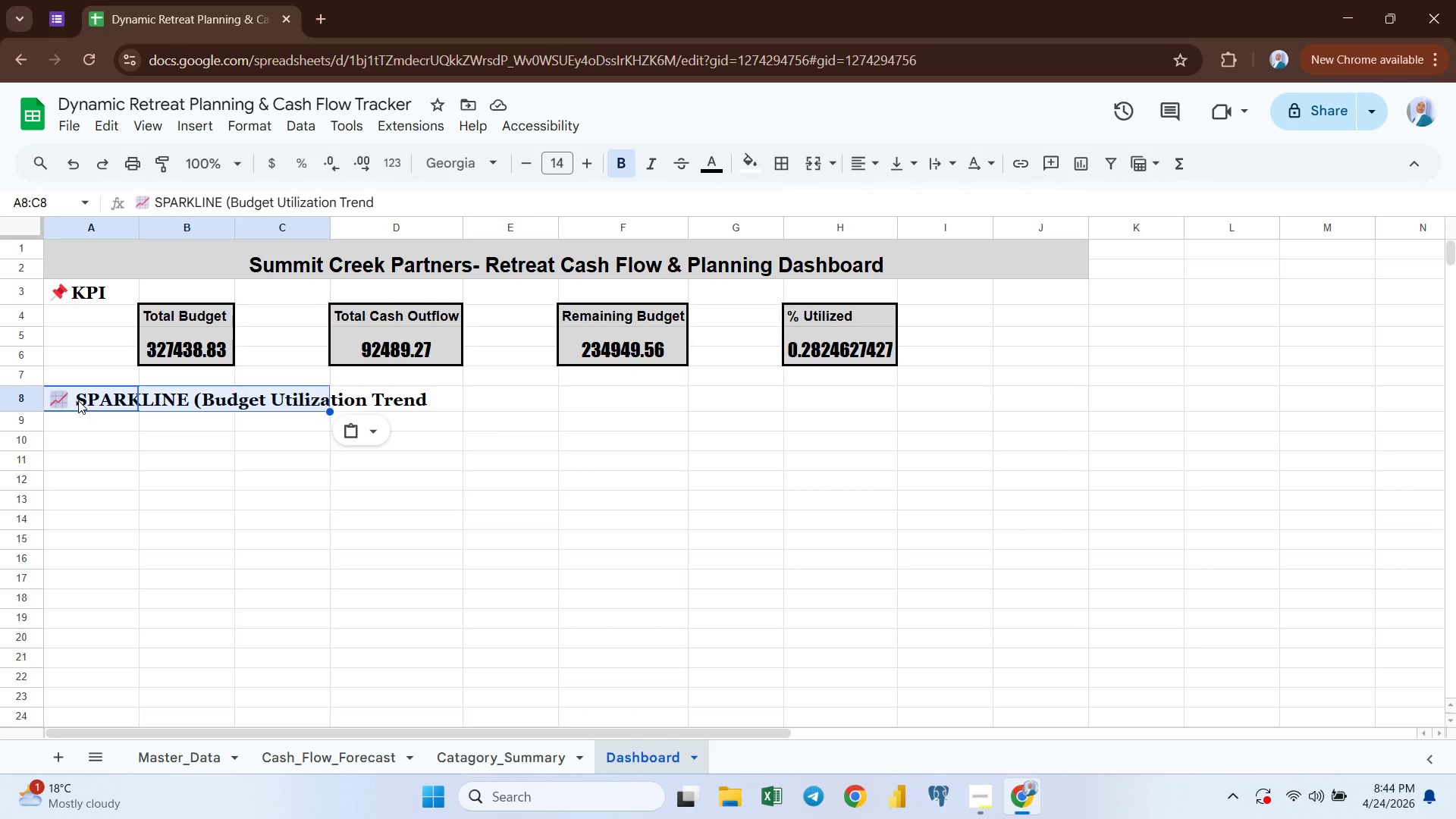 
key(Shift+ArrowRight)
 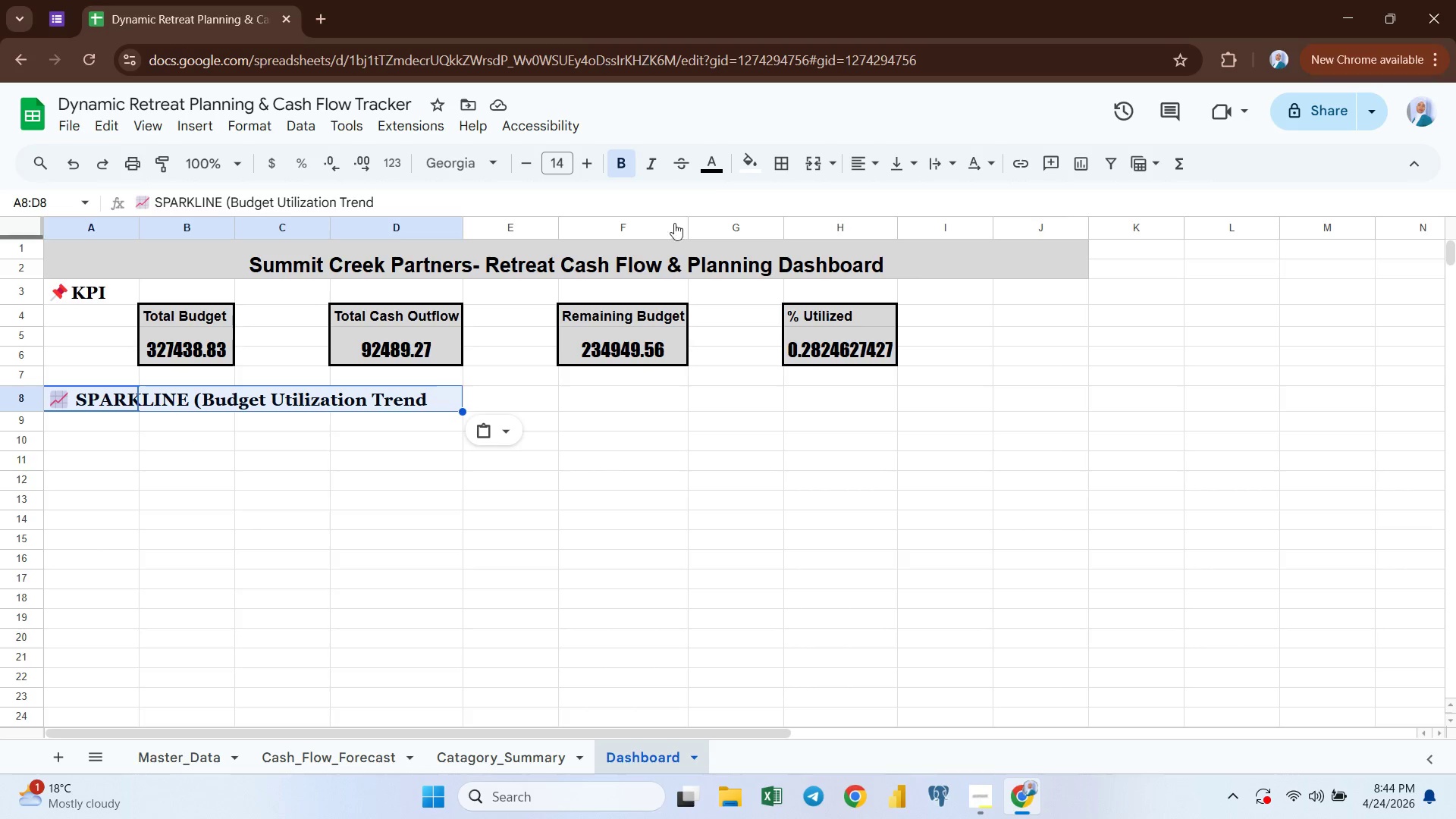 
wait(8.52)
 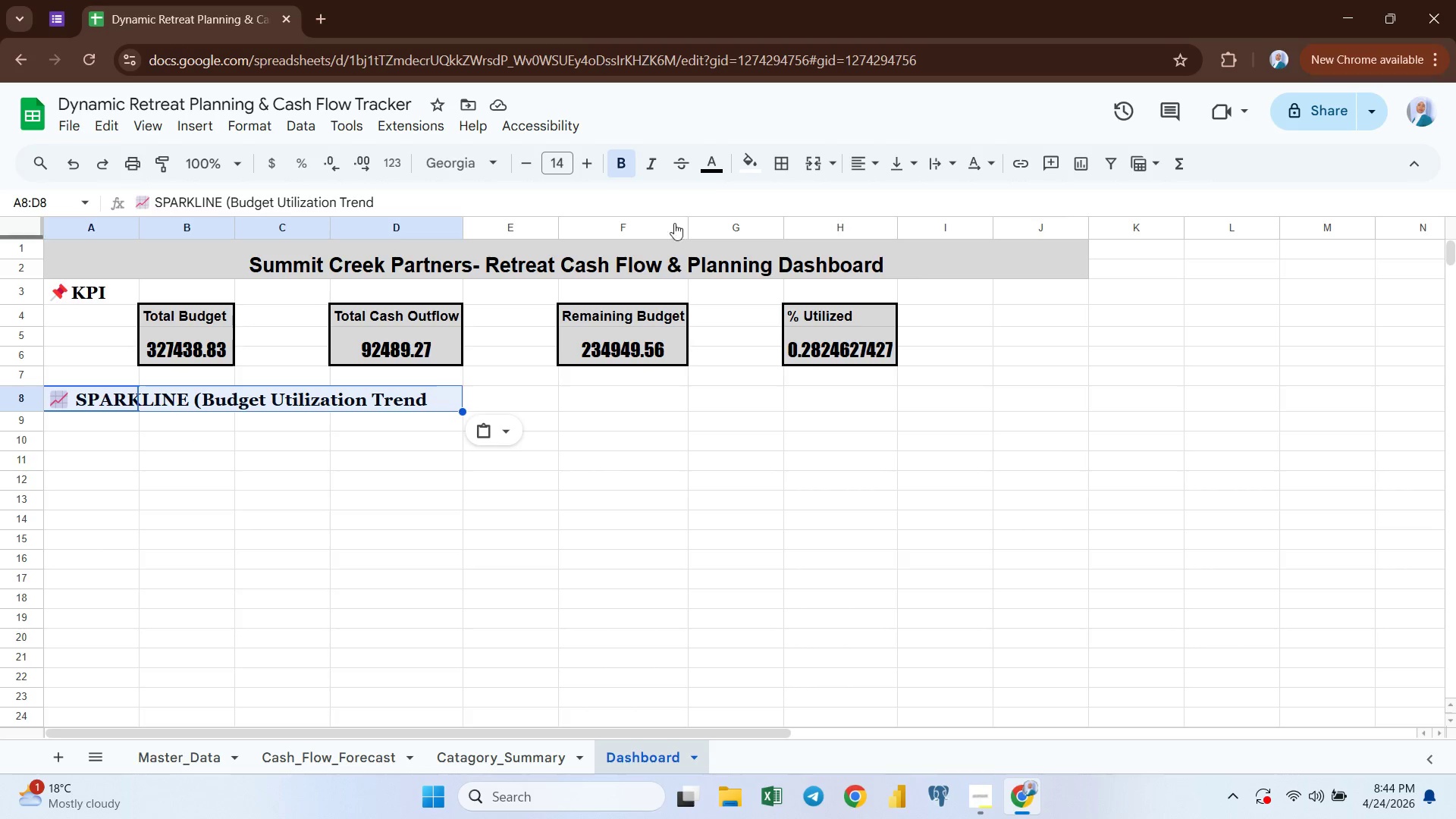 
left_click([164, 441])
 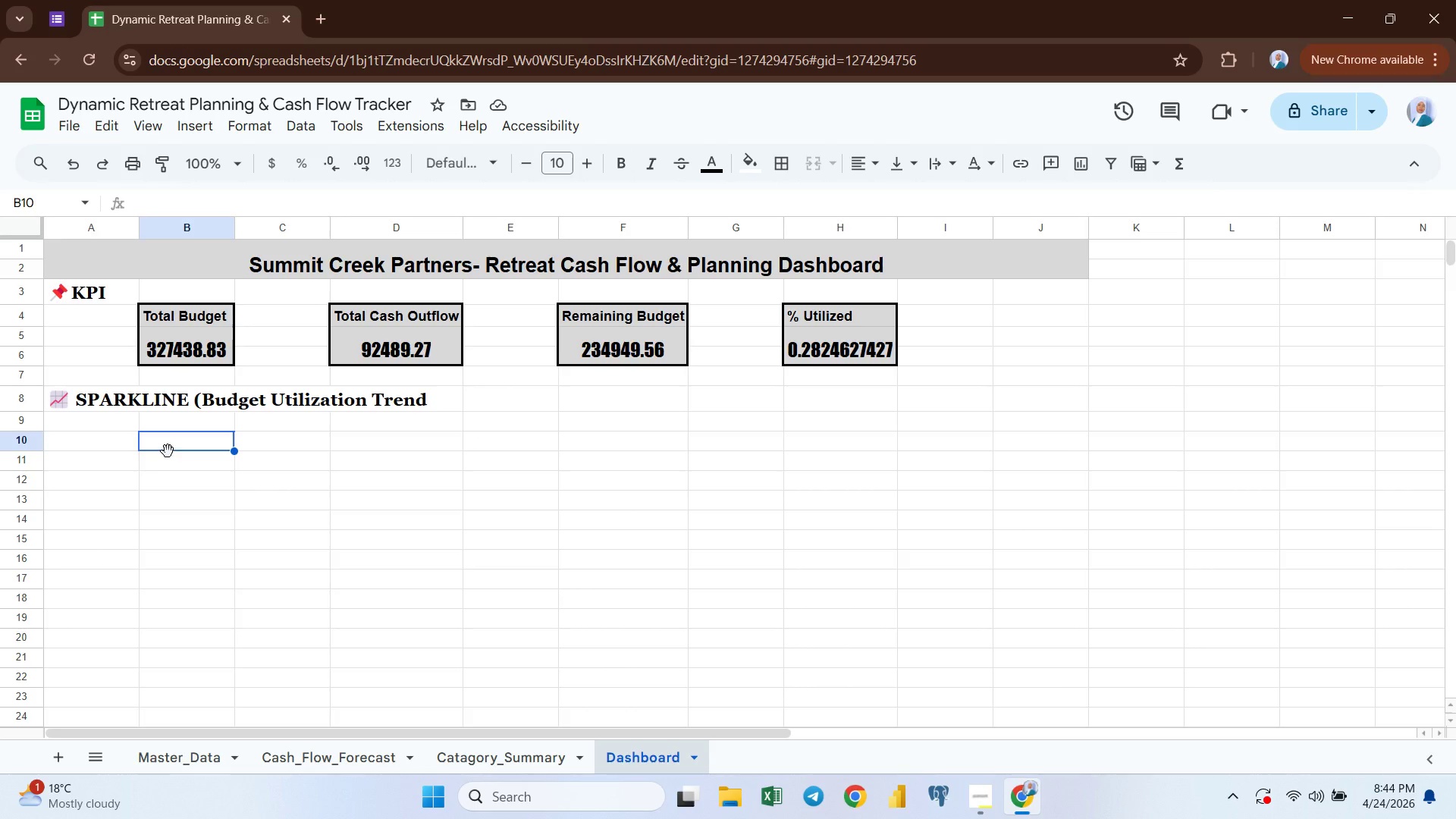 
wait(10.61)
 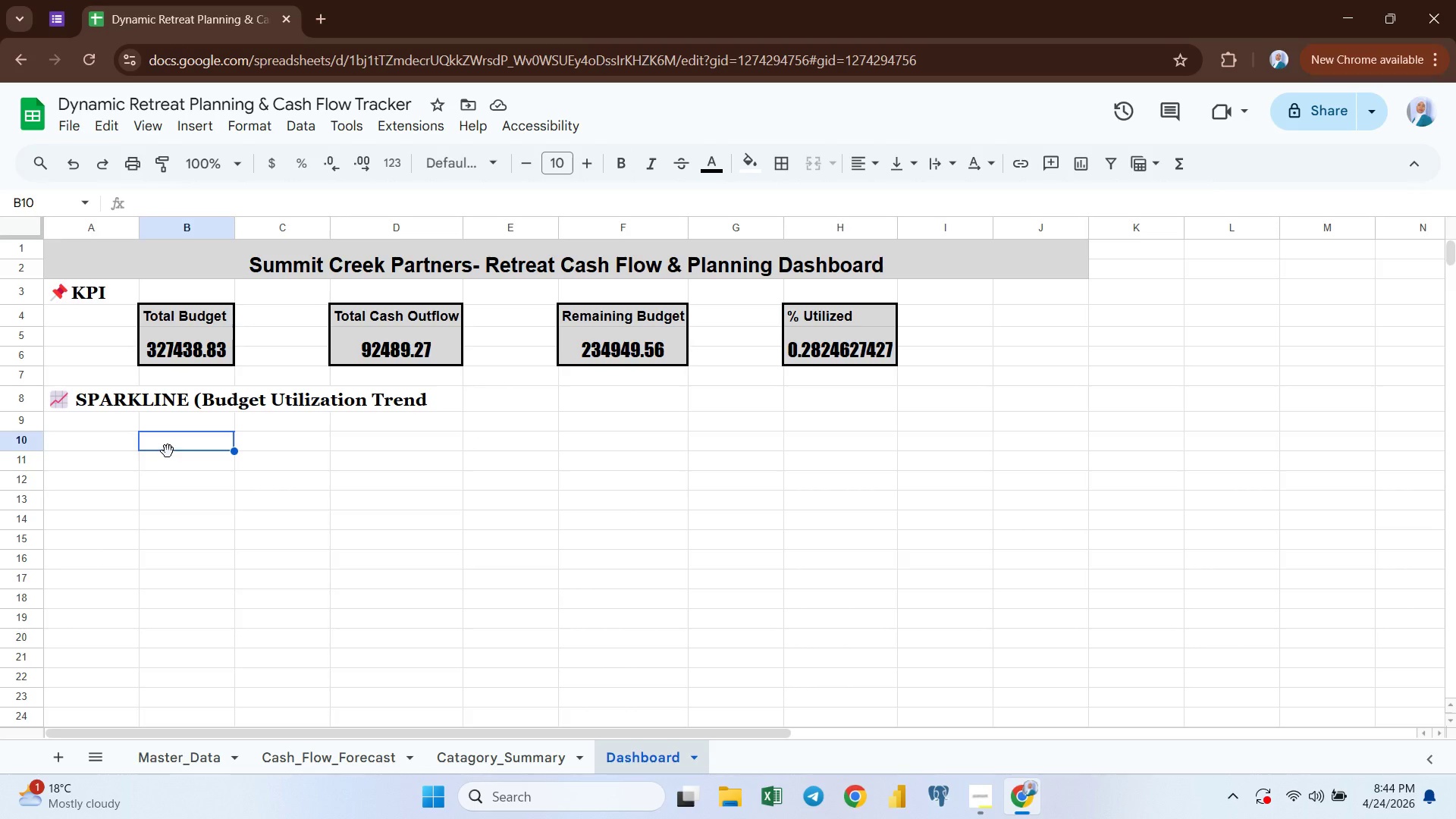 
type(=SP)
 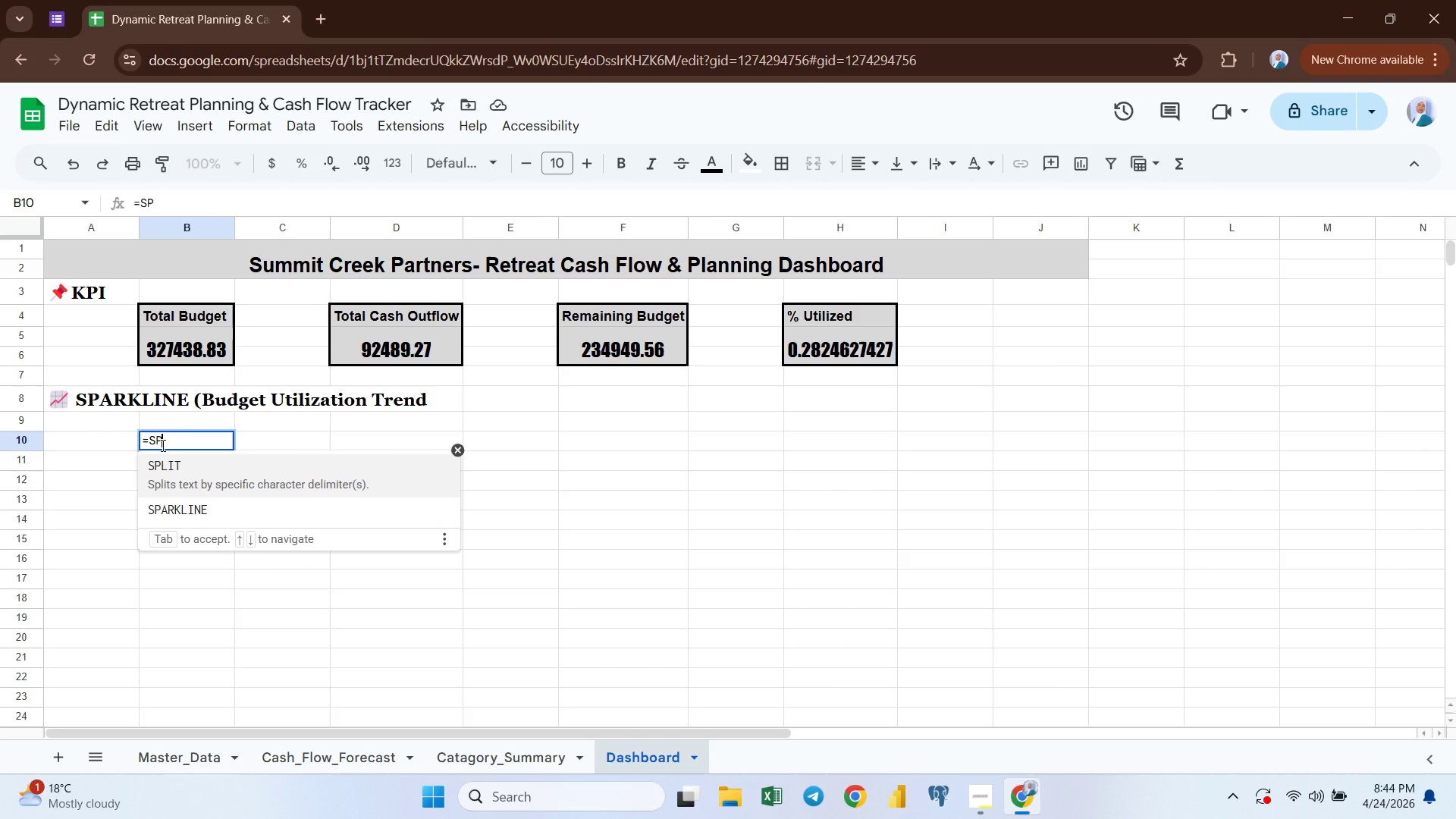 
key(ArrowDown)
 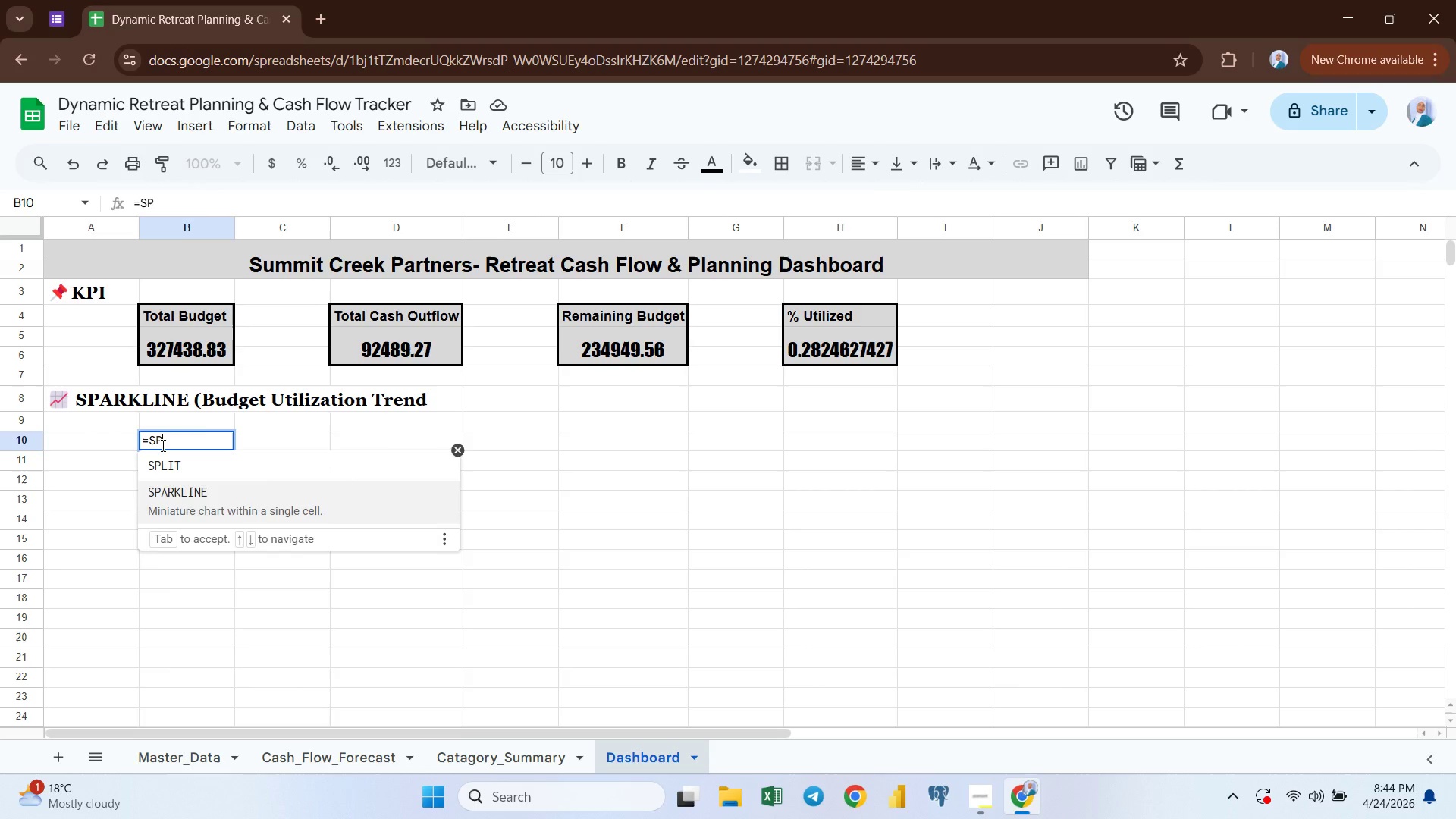 
key(Enter)
 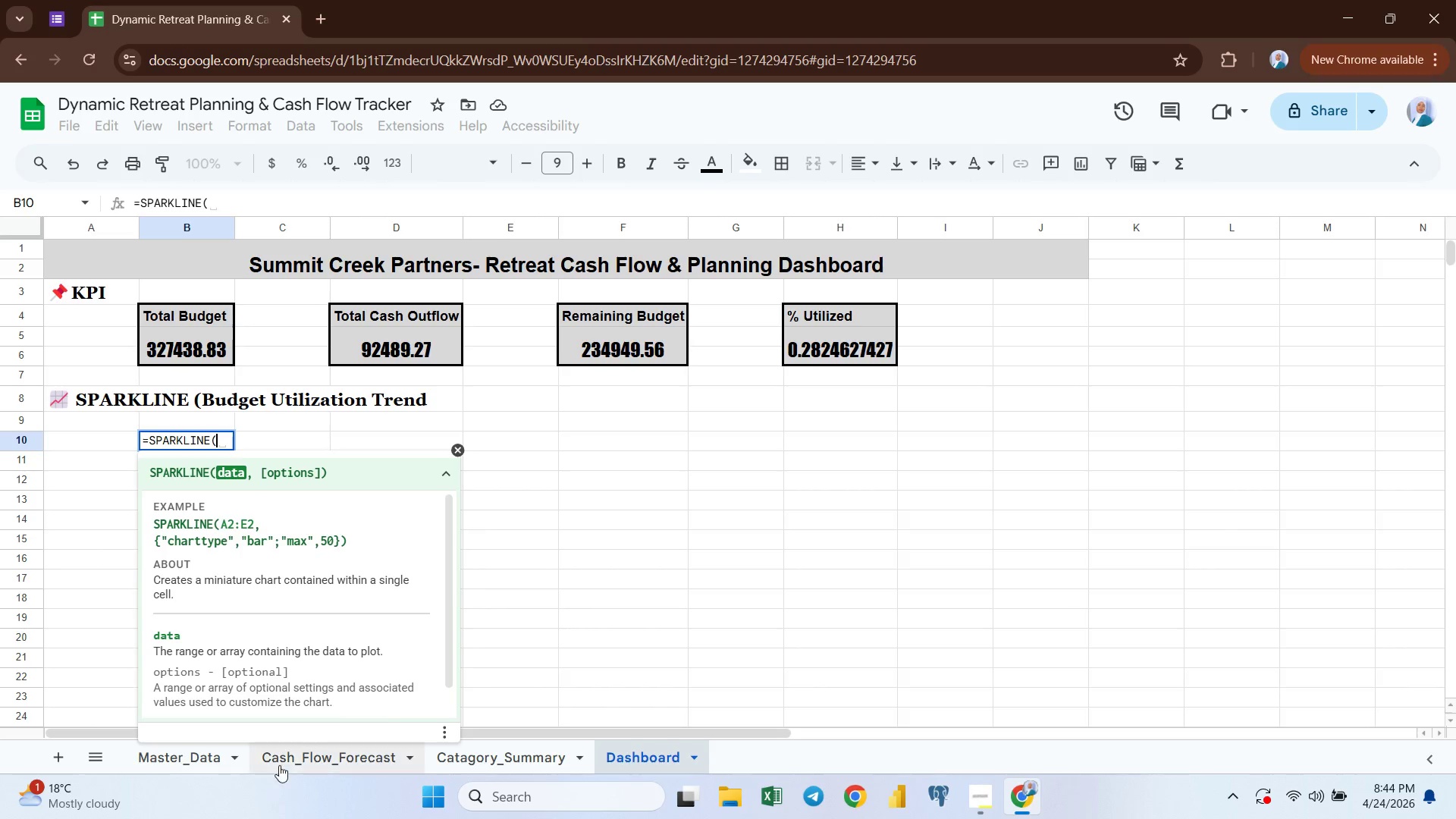 
wait(5.08)
 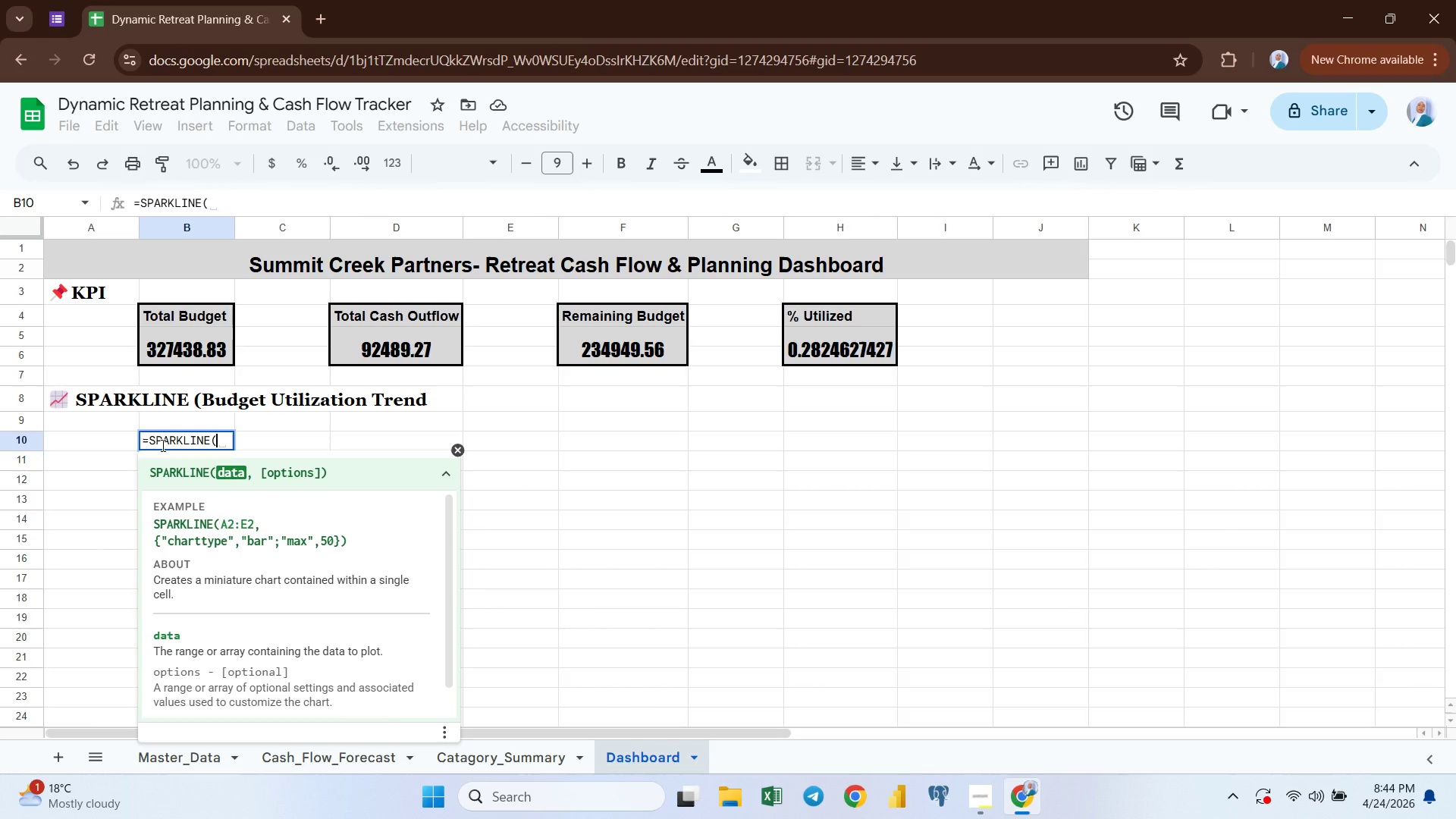 
left_click([334, 757])
 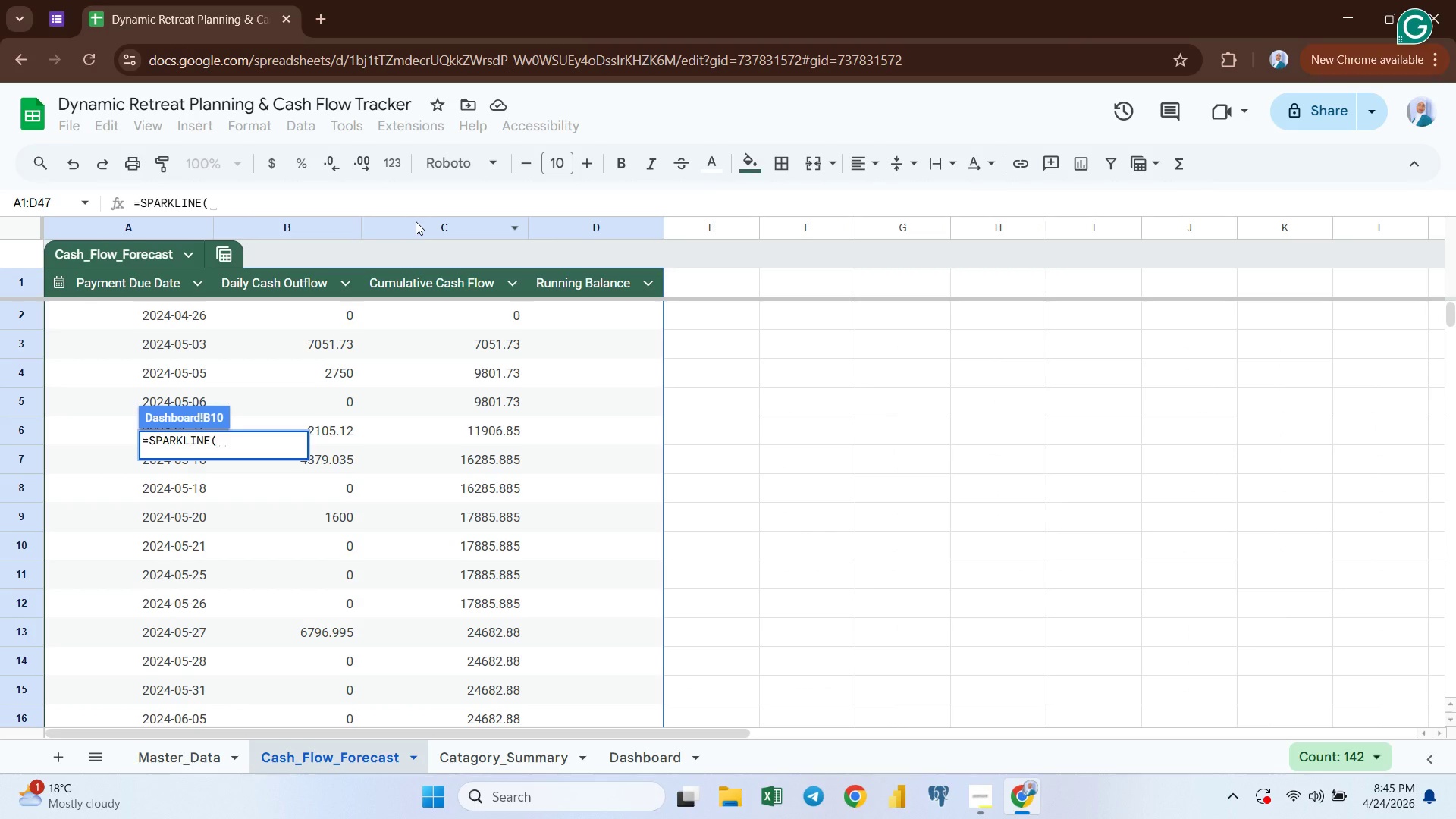 
left_click([416, 225])
 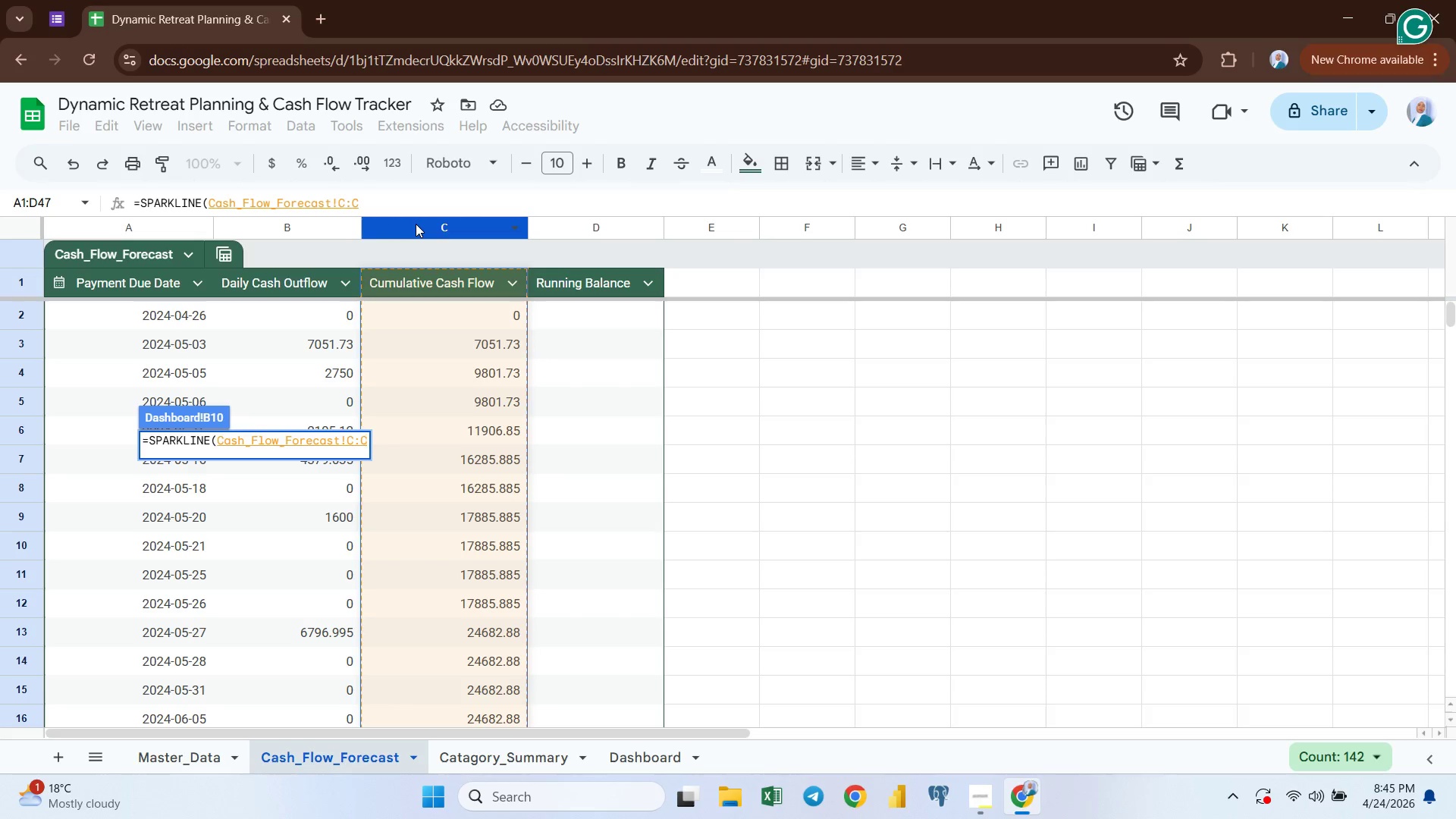 
wait(6.53)
 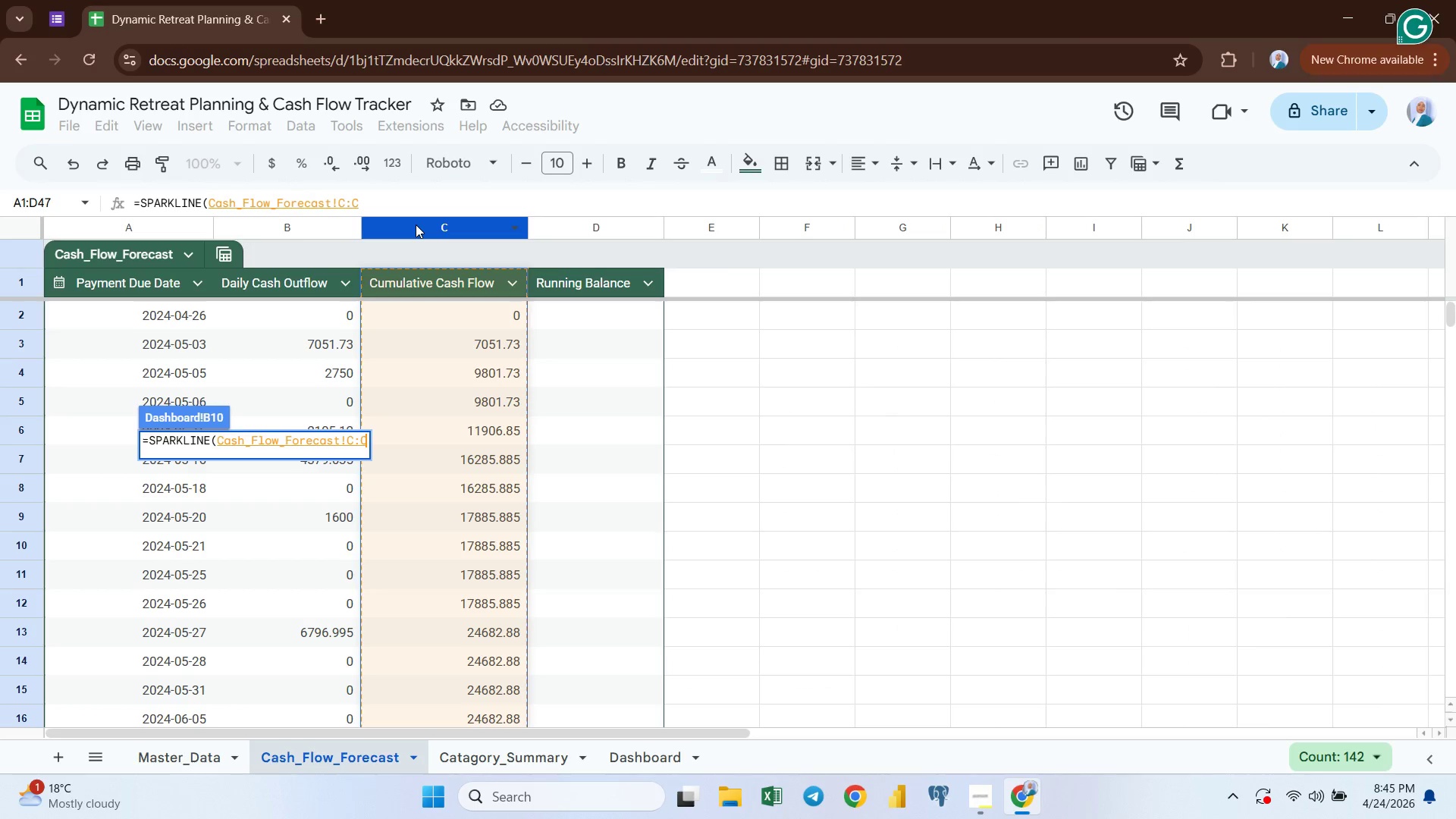 
key(Comma)
 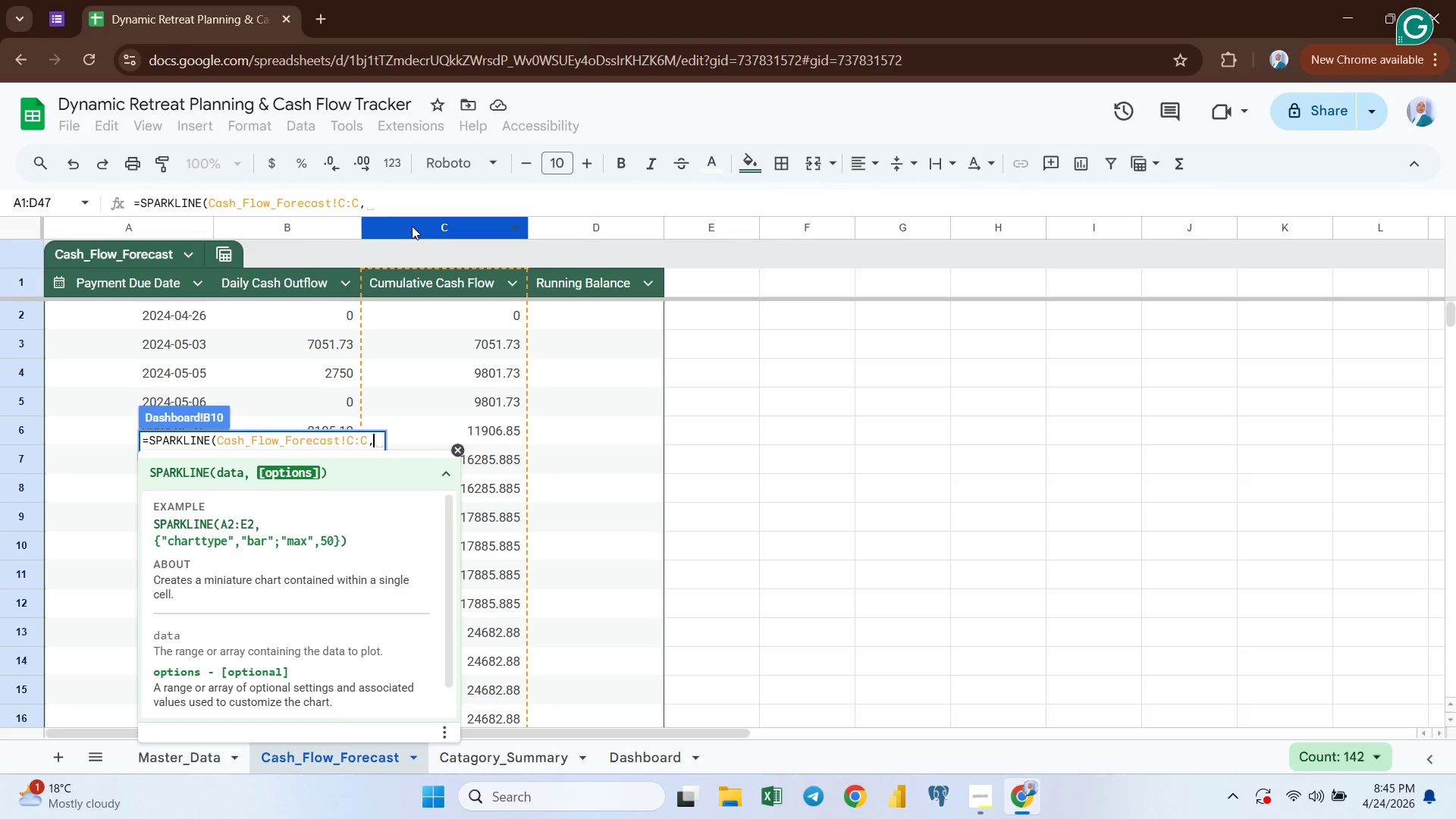 
key(Shift+BracketLeft)
 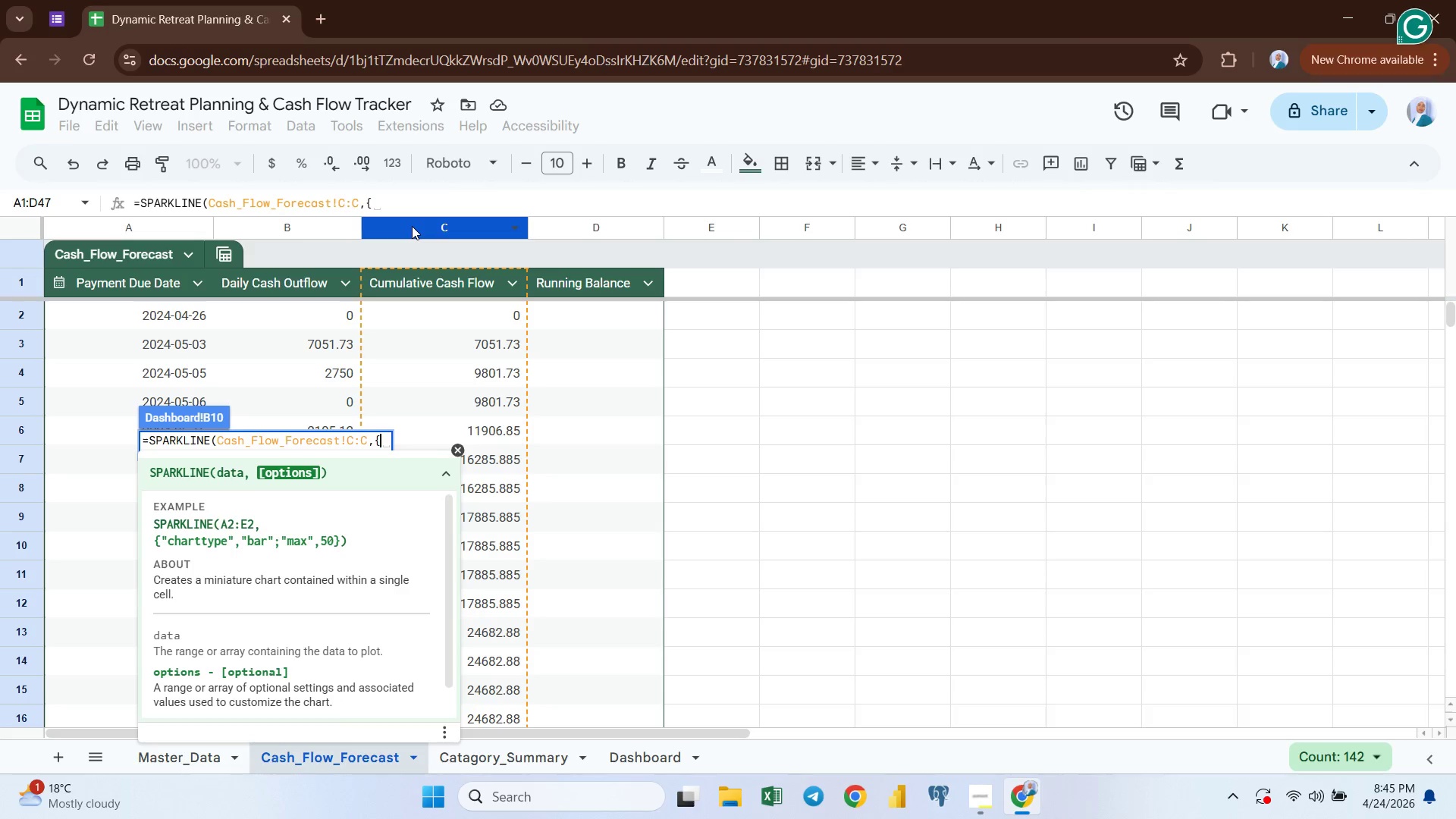 
key(Shift+Quote)
 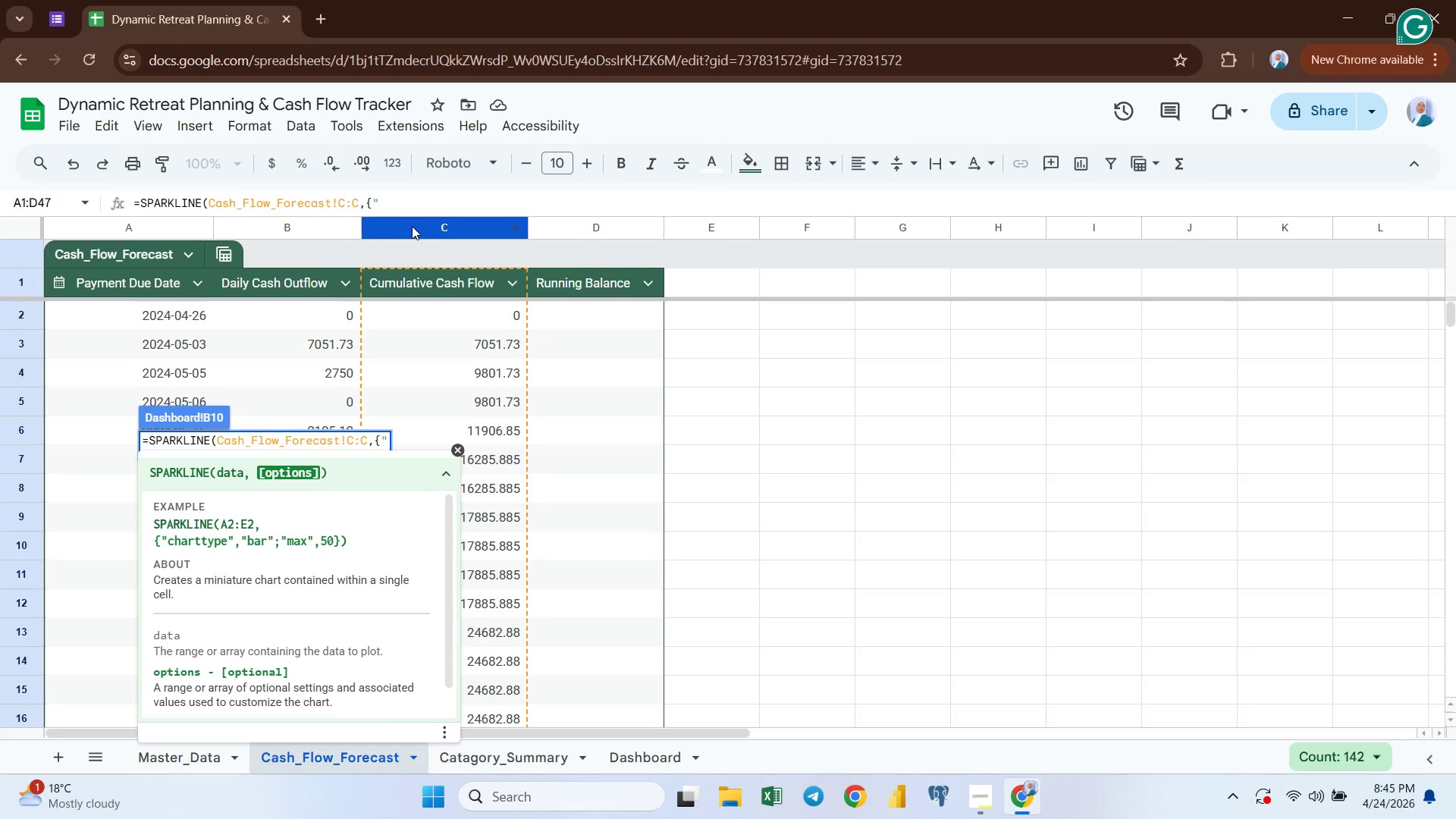 
key(Shift+Quote)
 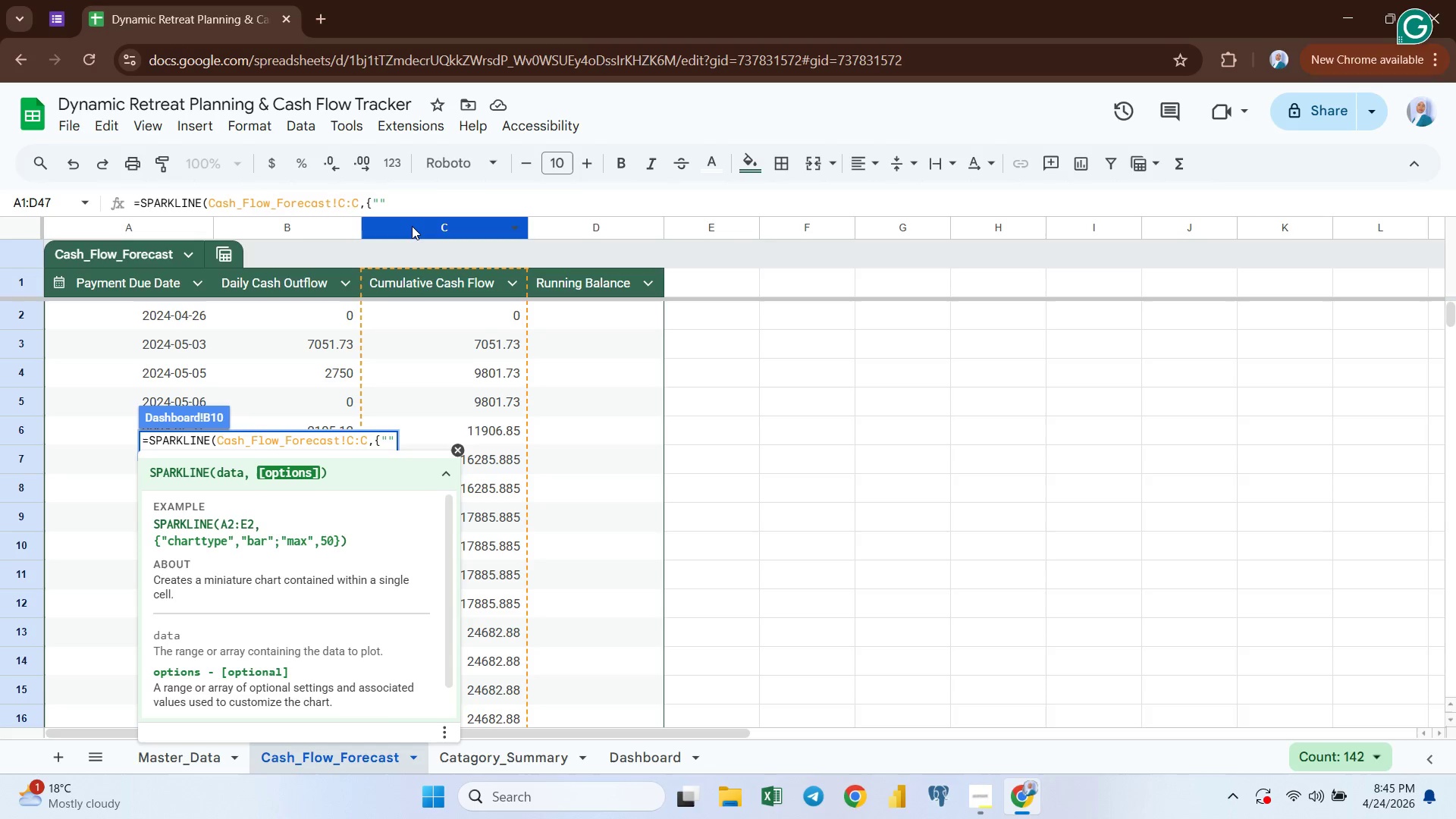 
key(ArrowLeft)
 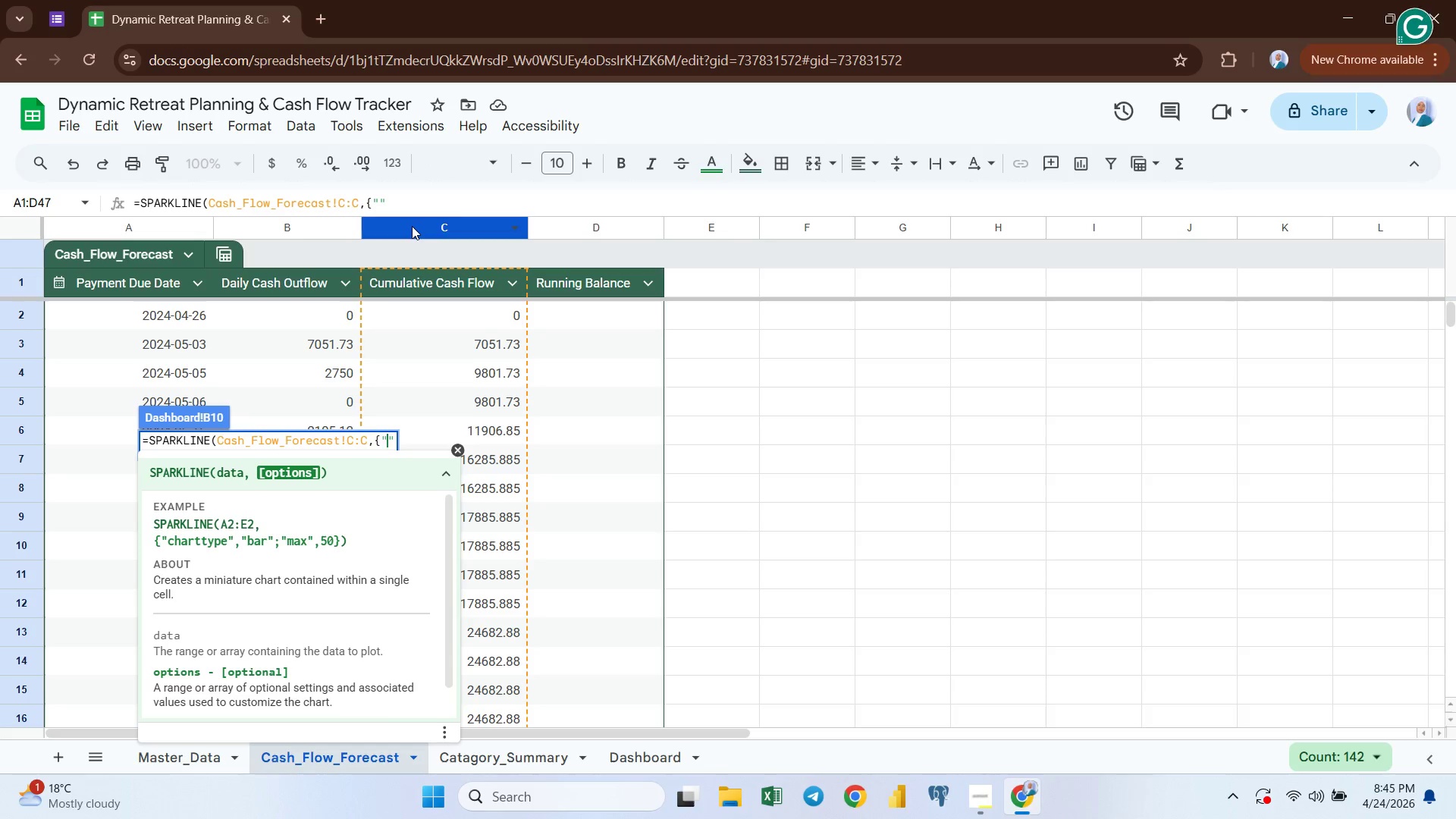 
type(Charttype)
key(Backspace)
type(,"")
 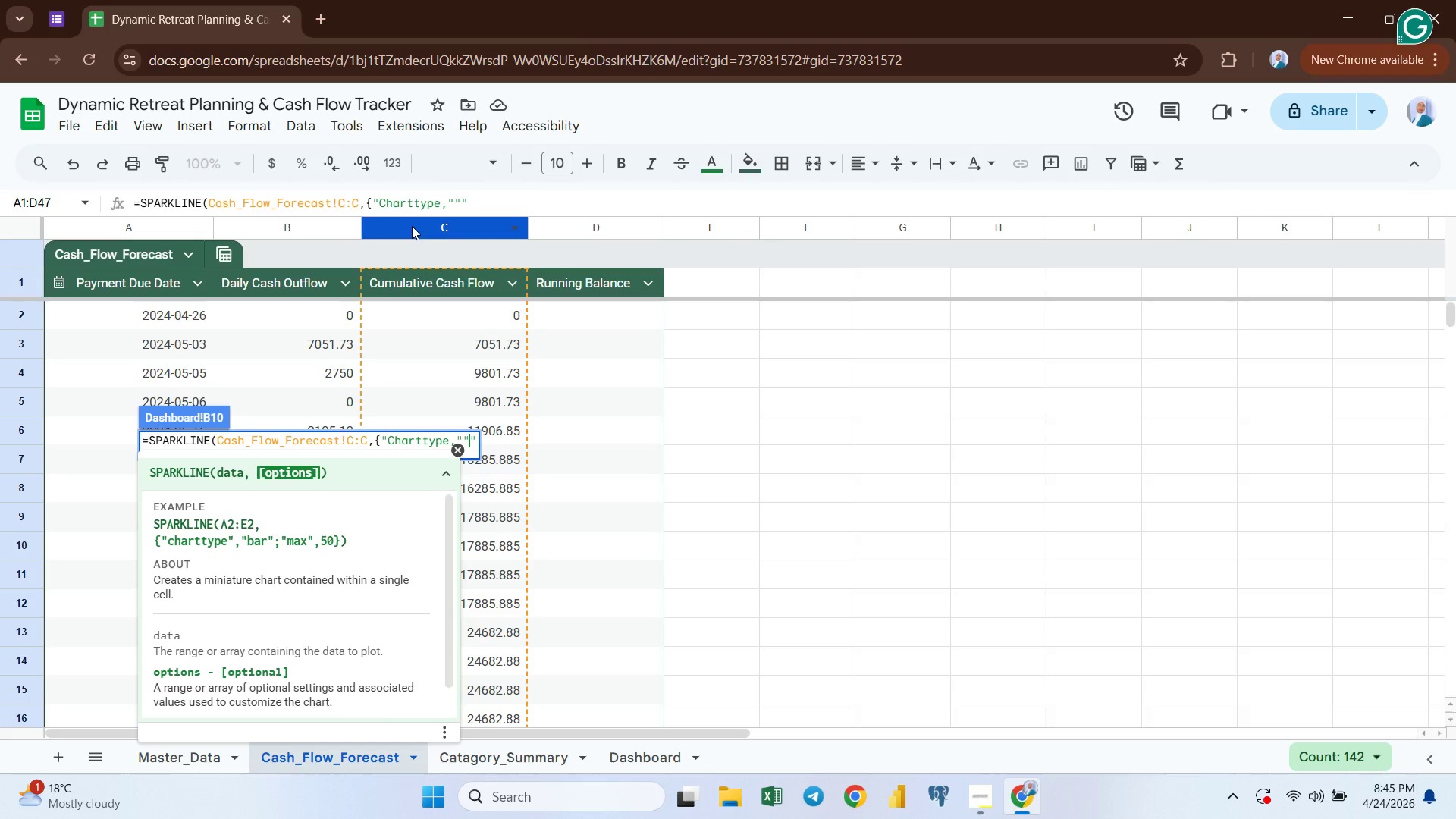 
wait(6.52)
 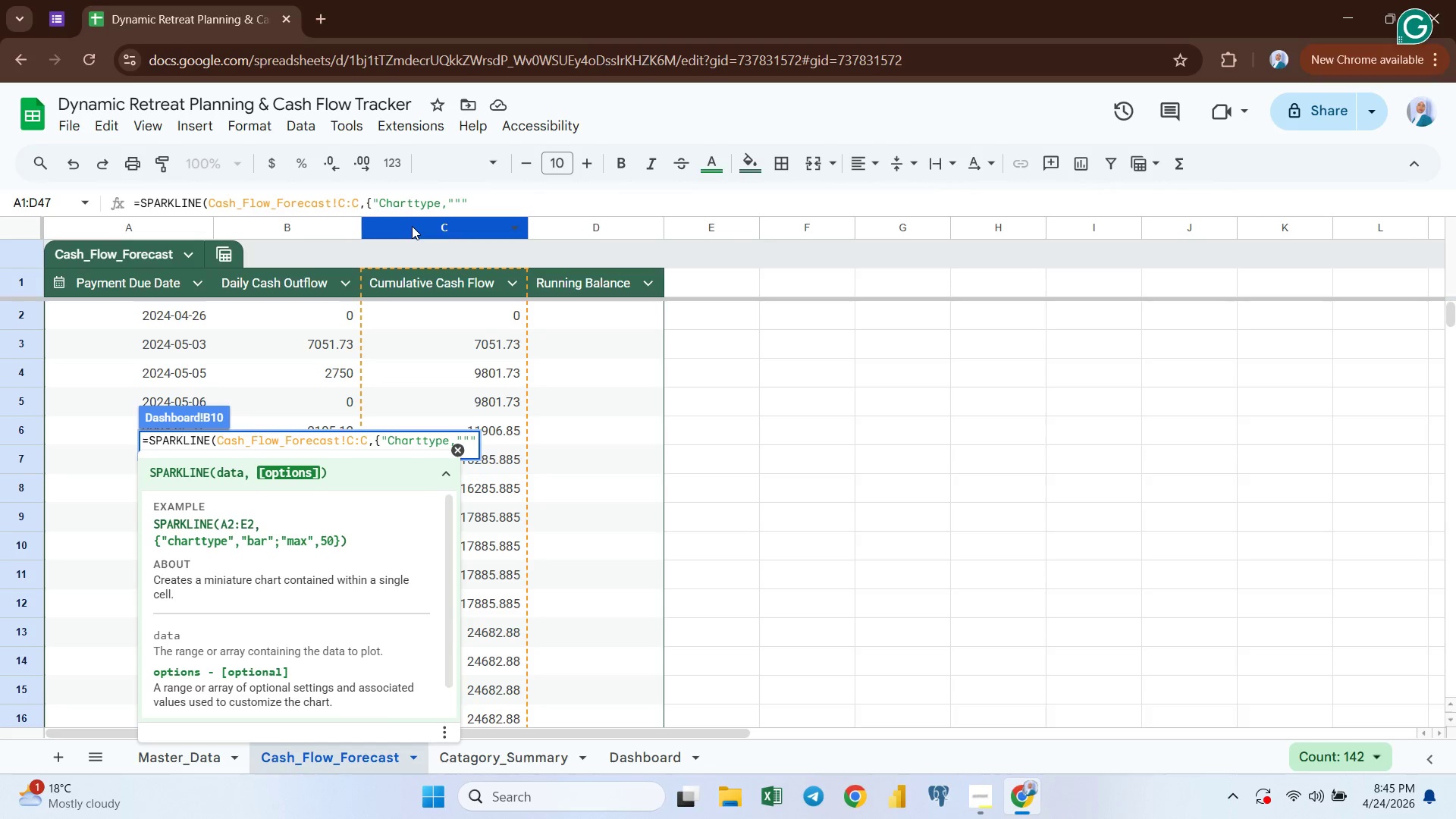 
type(Line)
key(Backspace)
key(Backspace)
key(Backspace)
key(Backspace)
type(line)
 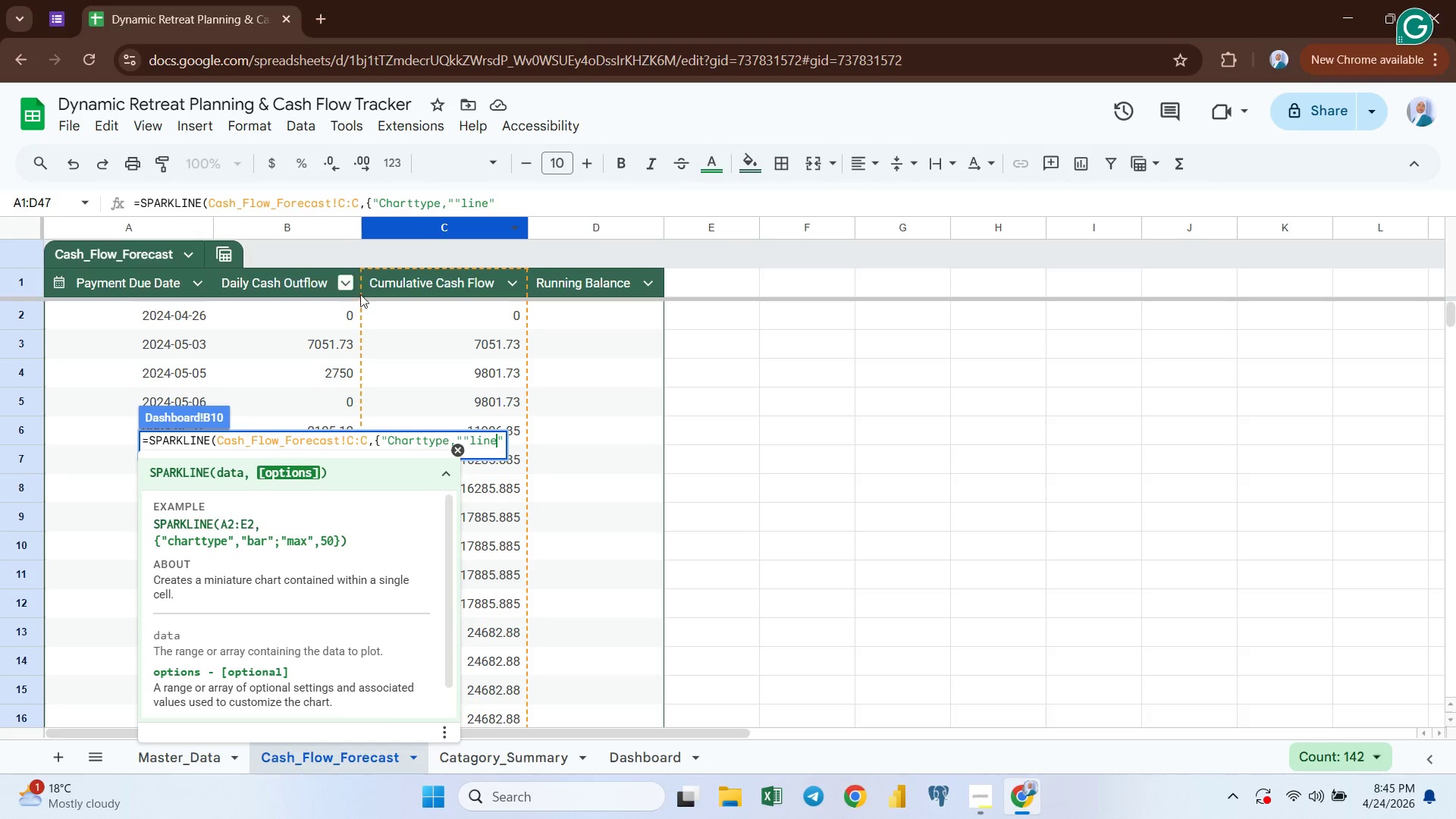 
left_click([394, 439])
 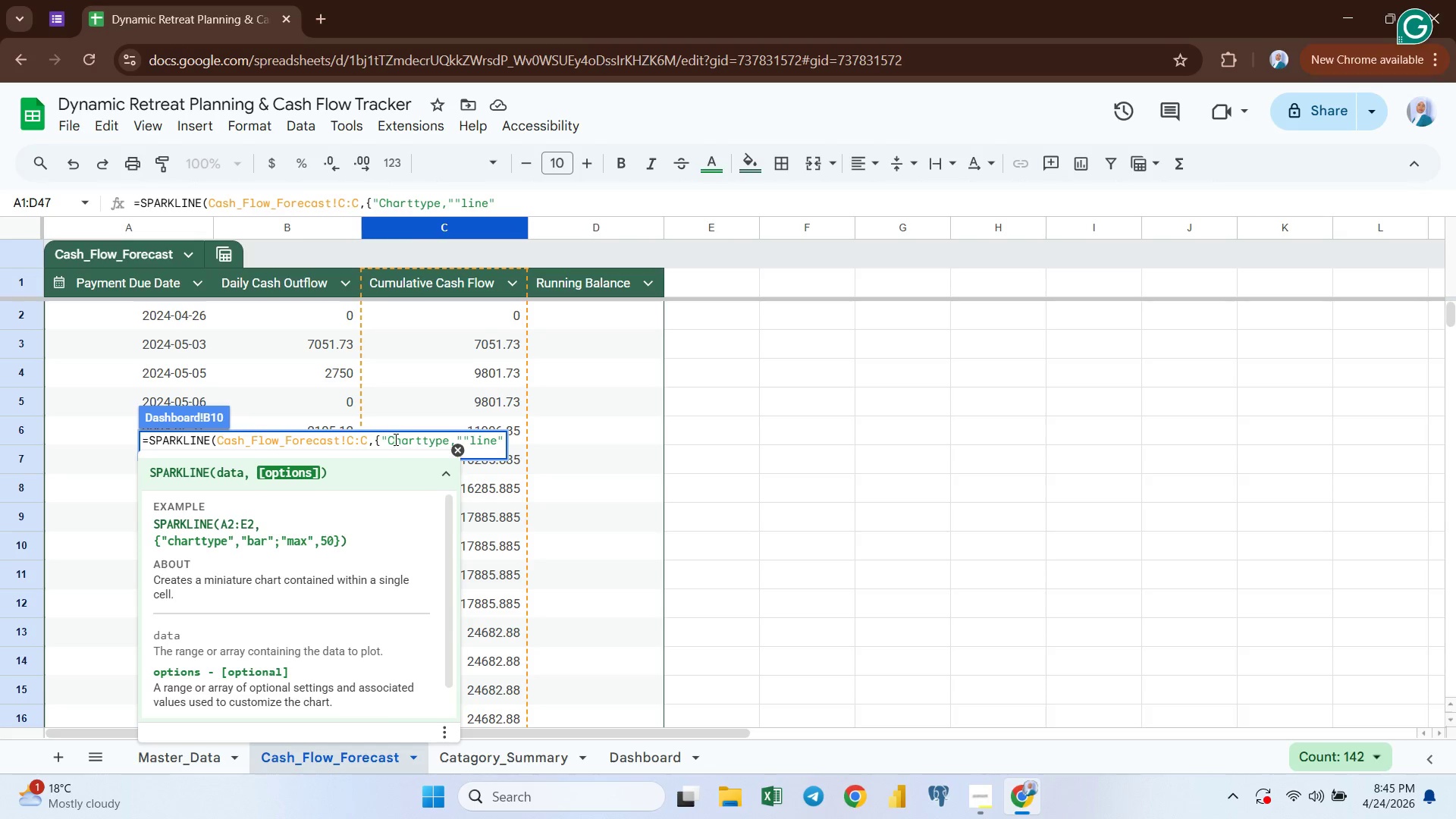 
key(Backspace)
 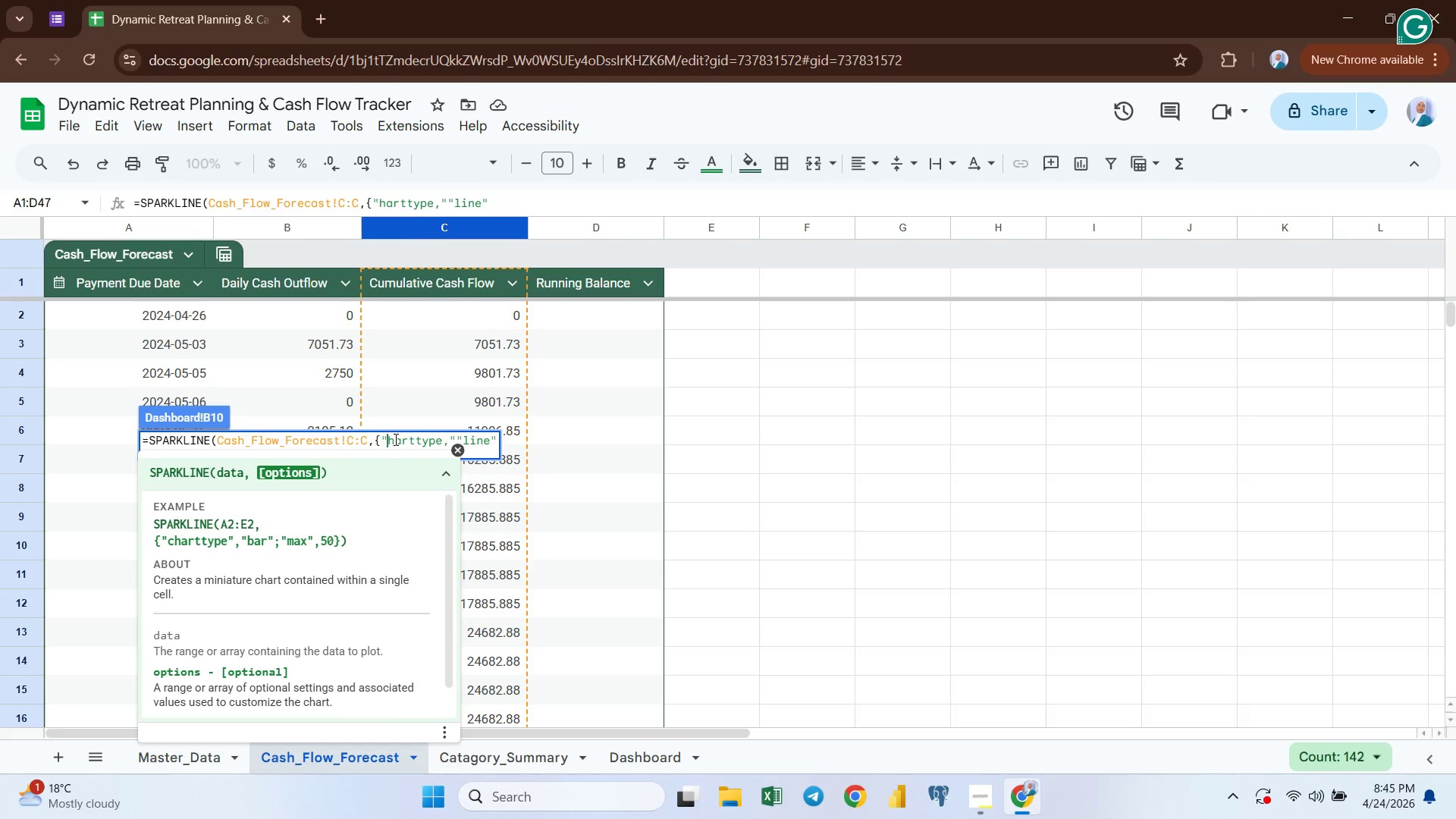 
key(C)
 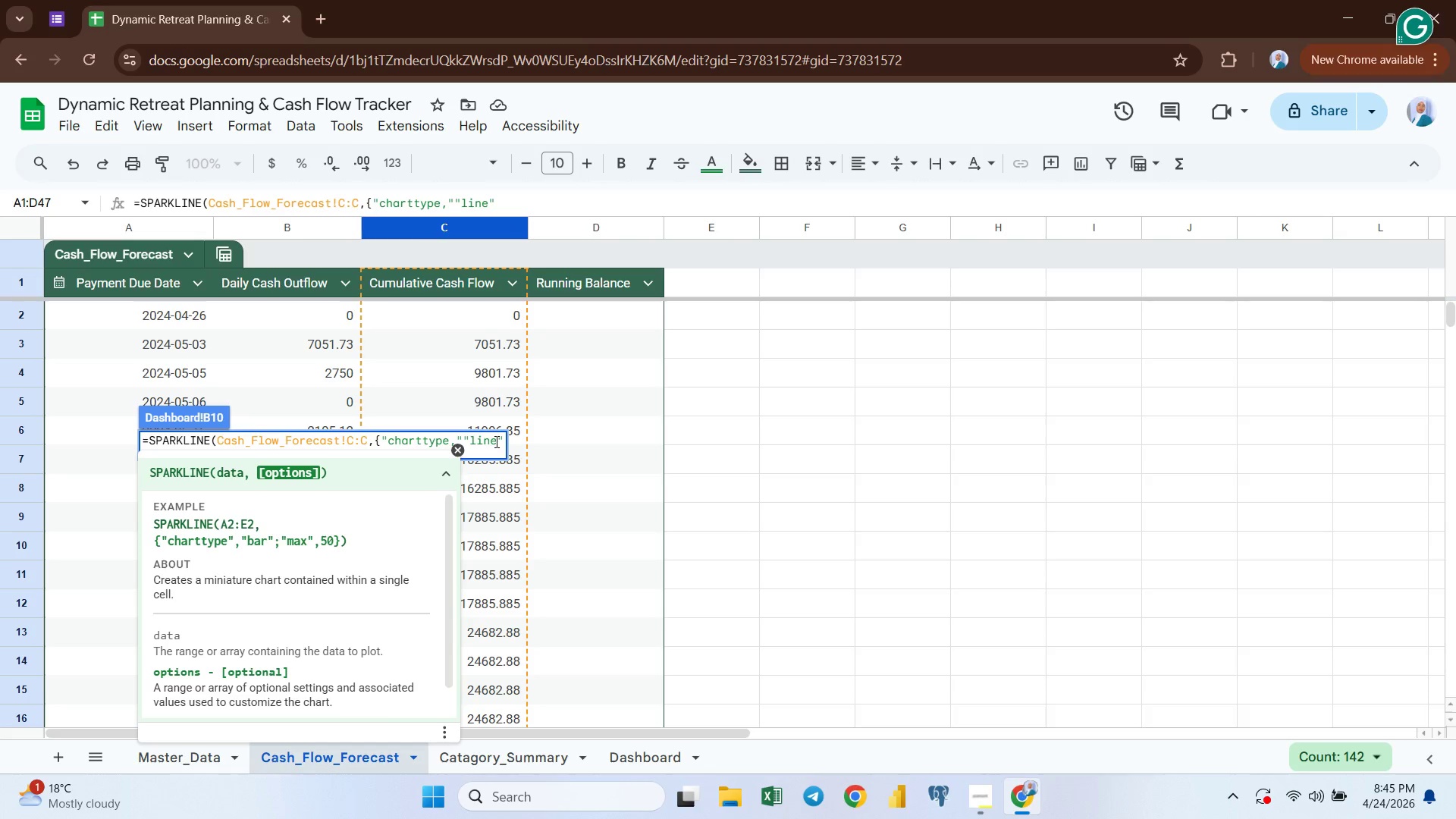 
wait(8.17)
 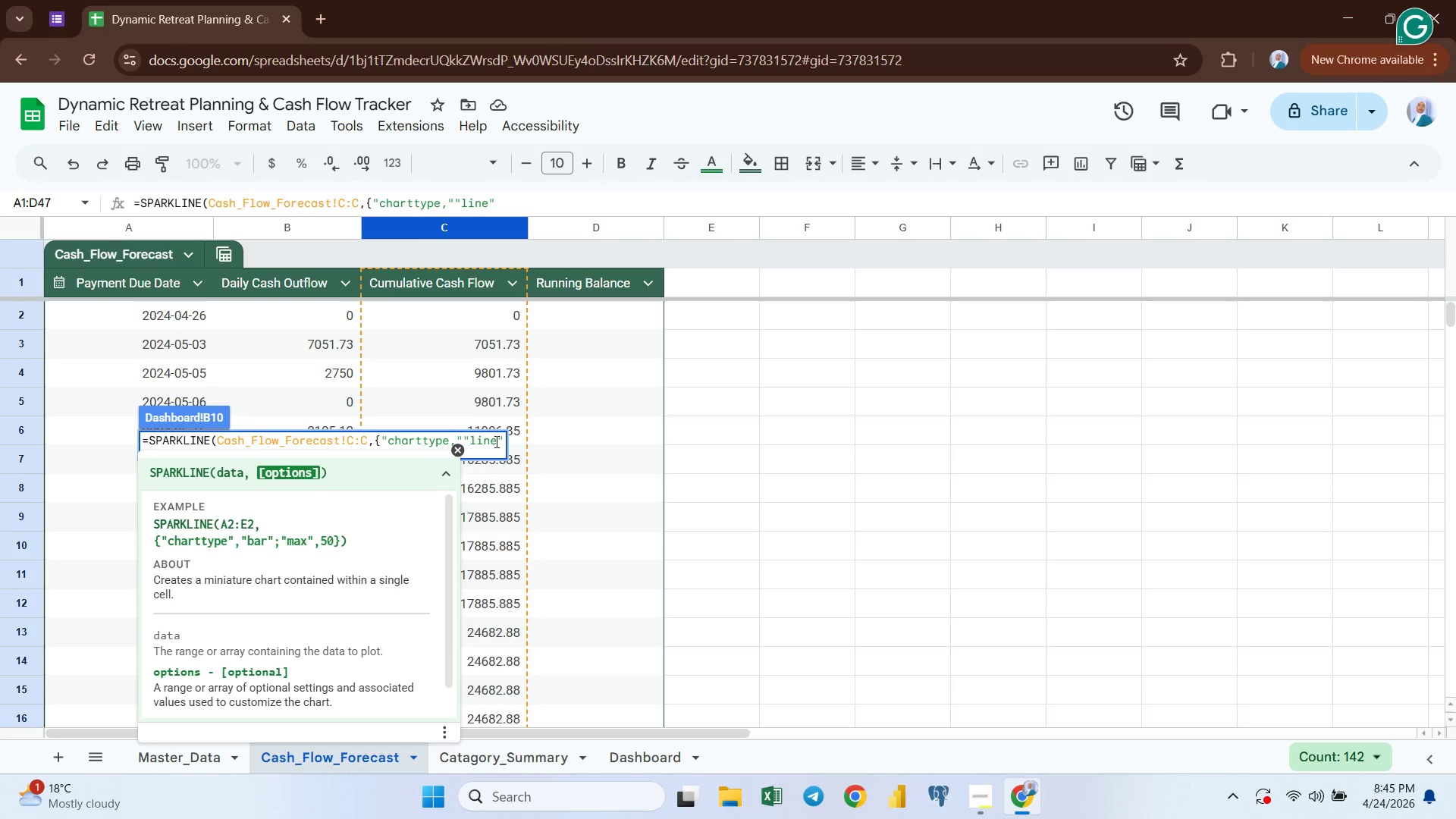 
left_click([447, 441])
 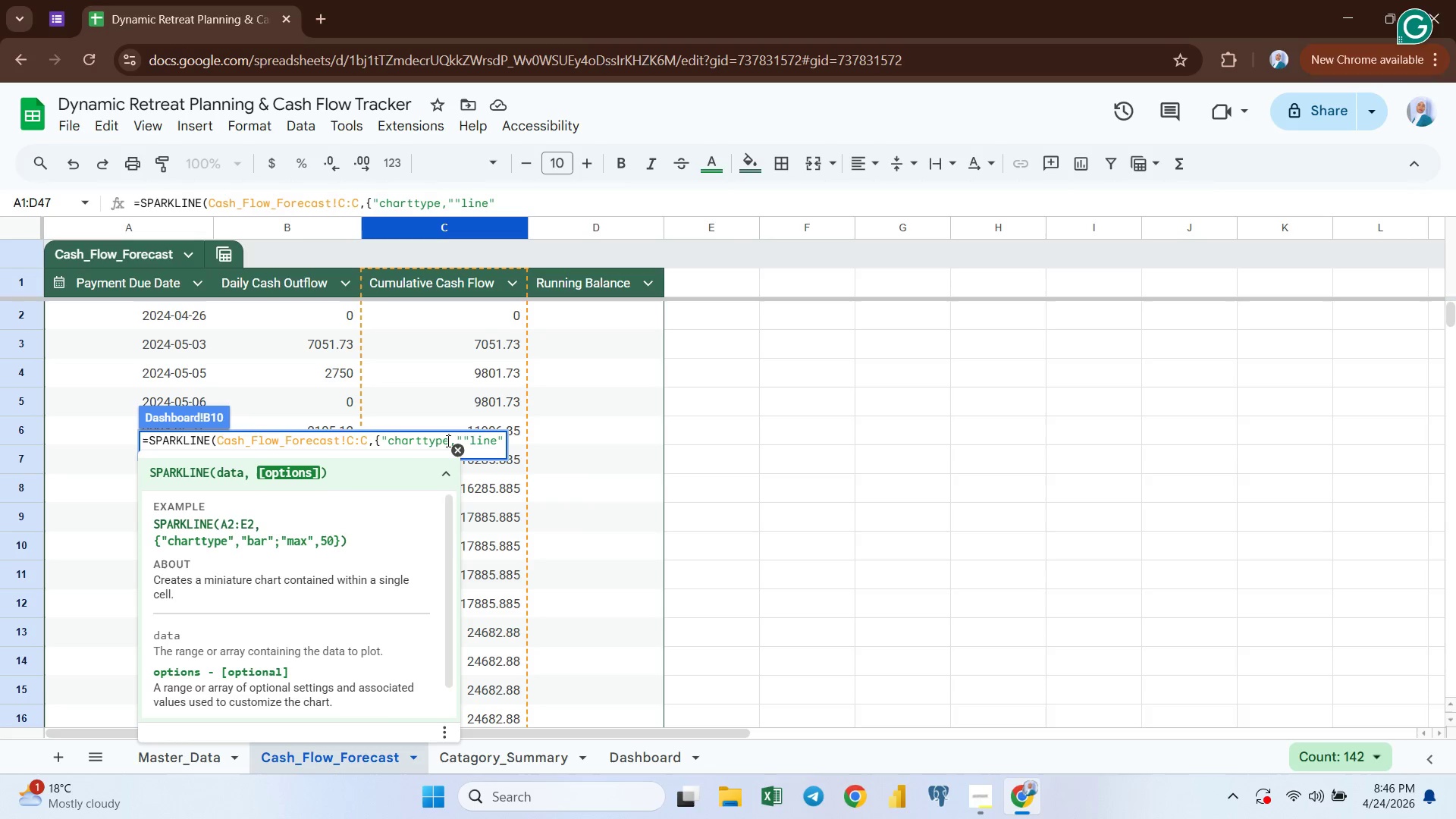 
key(Shift+Quote)
 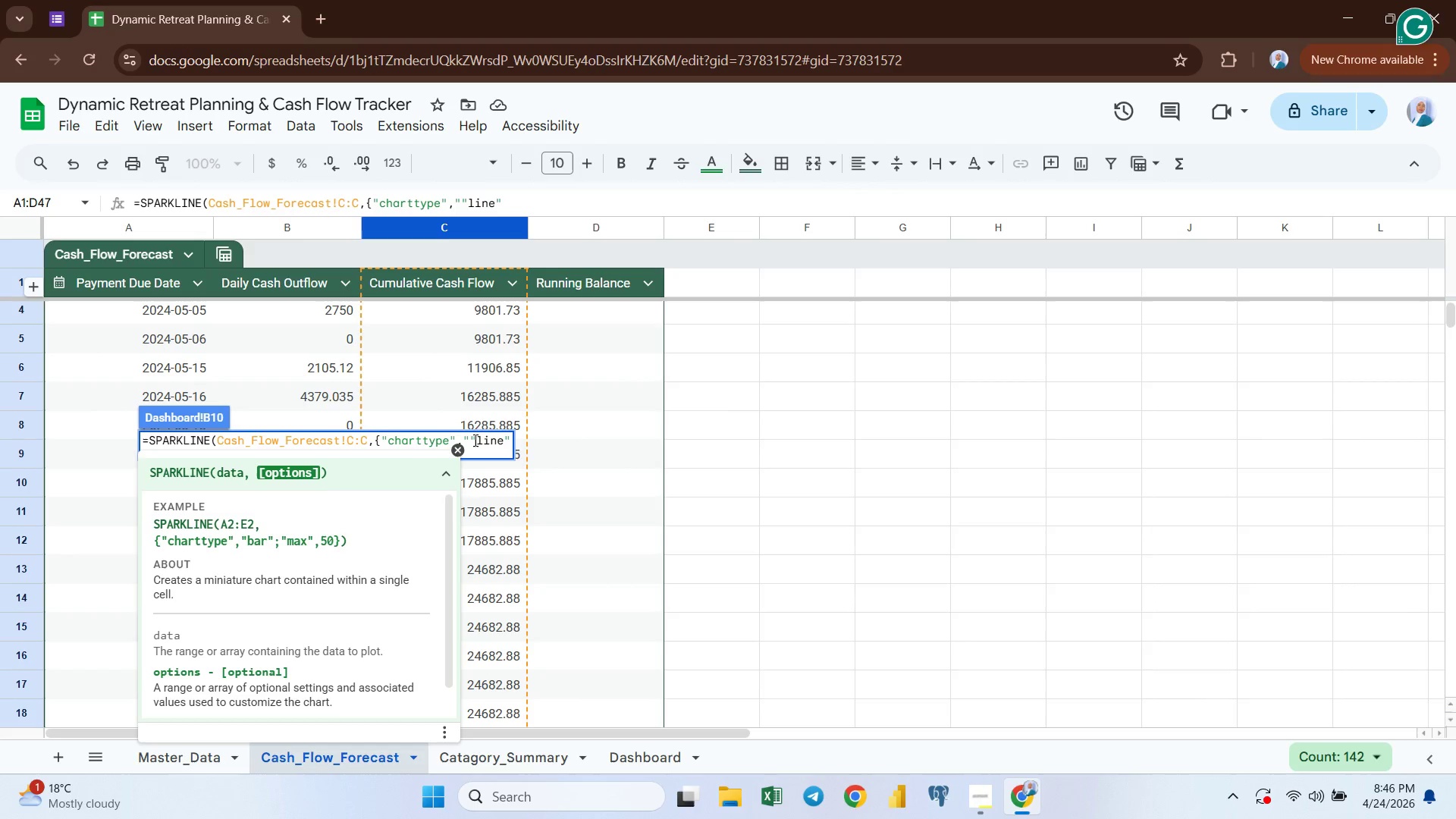 
left_click([475, 438])
 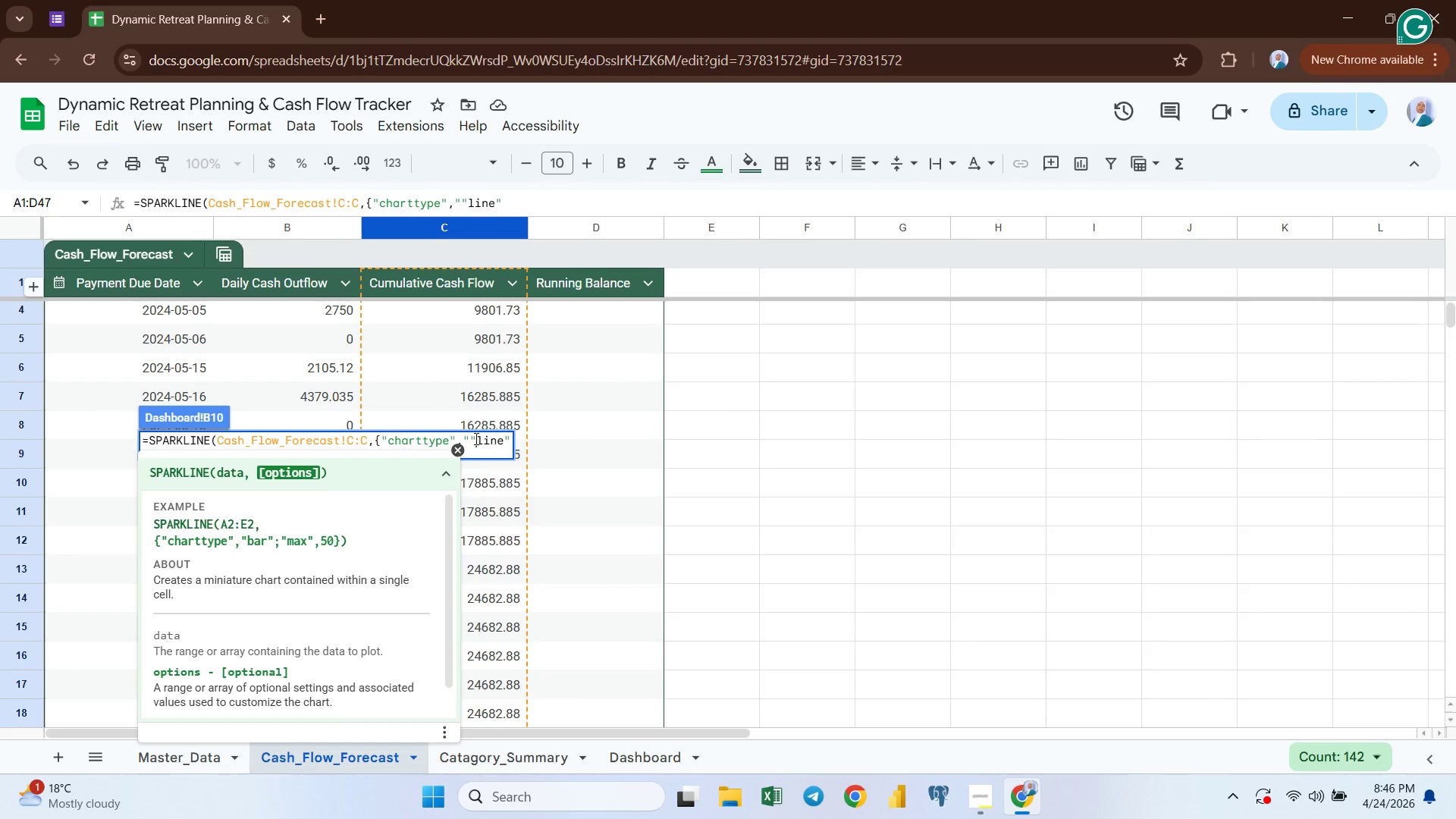 
key(Backspace)
 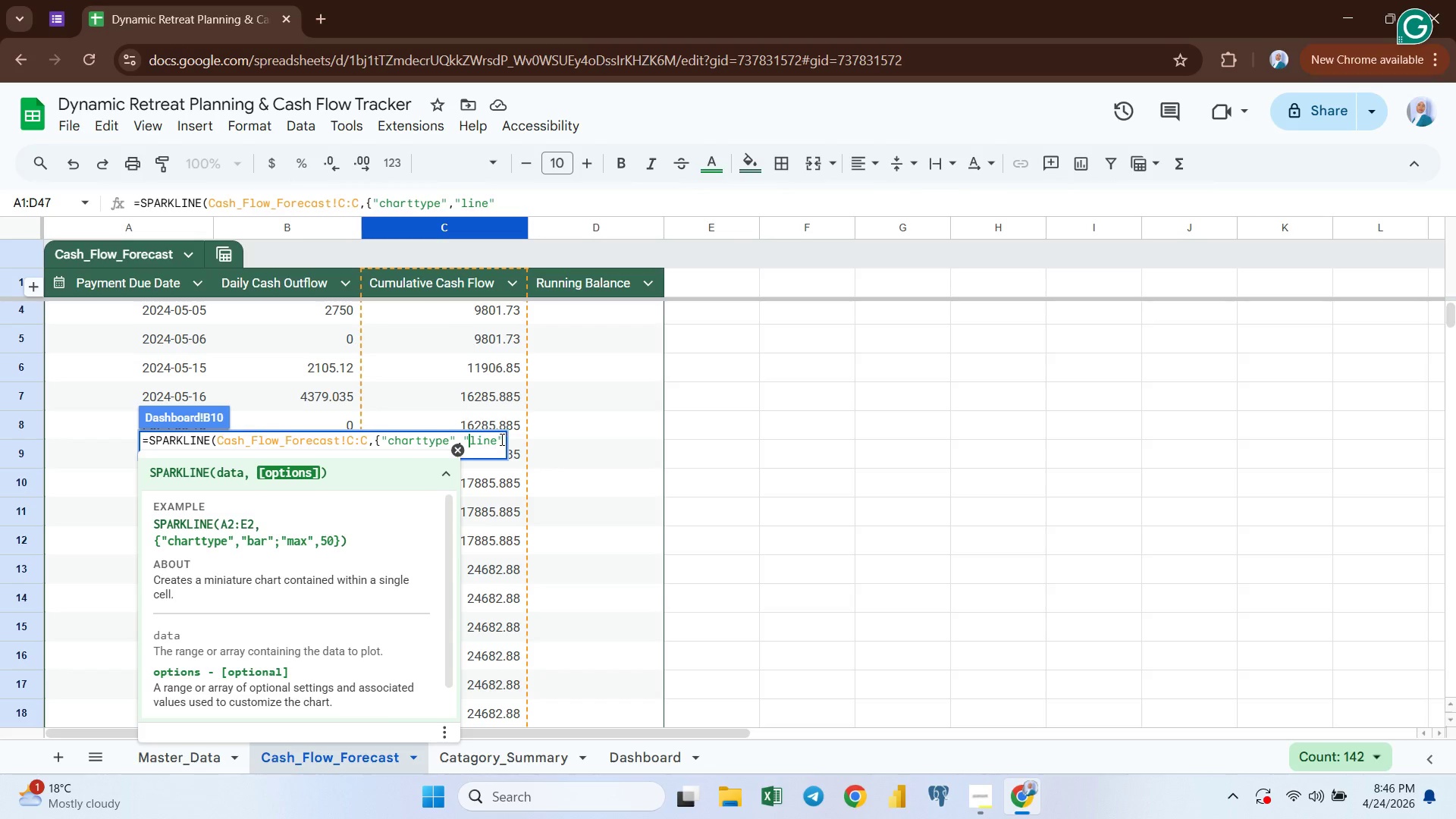 
left_click([500, 439])
 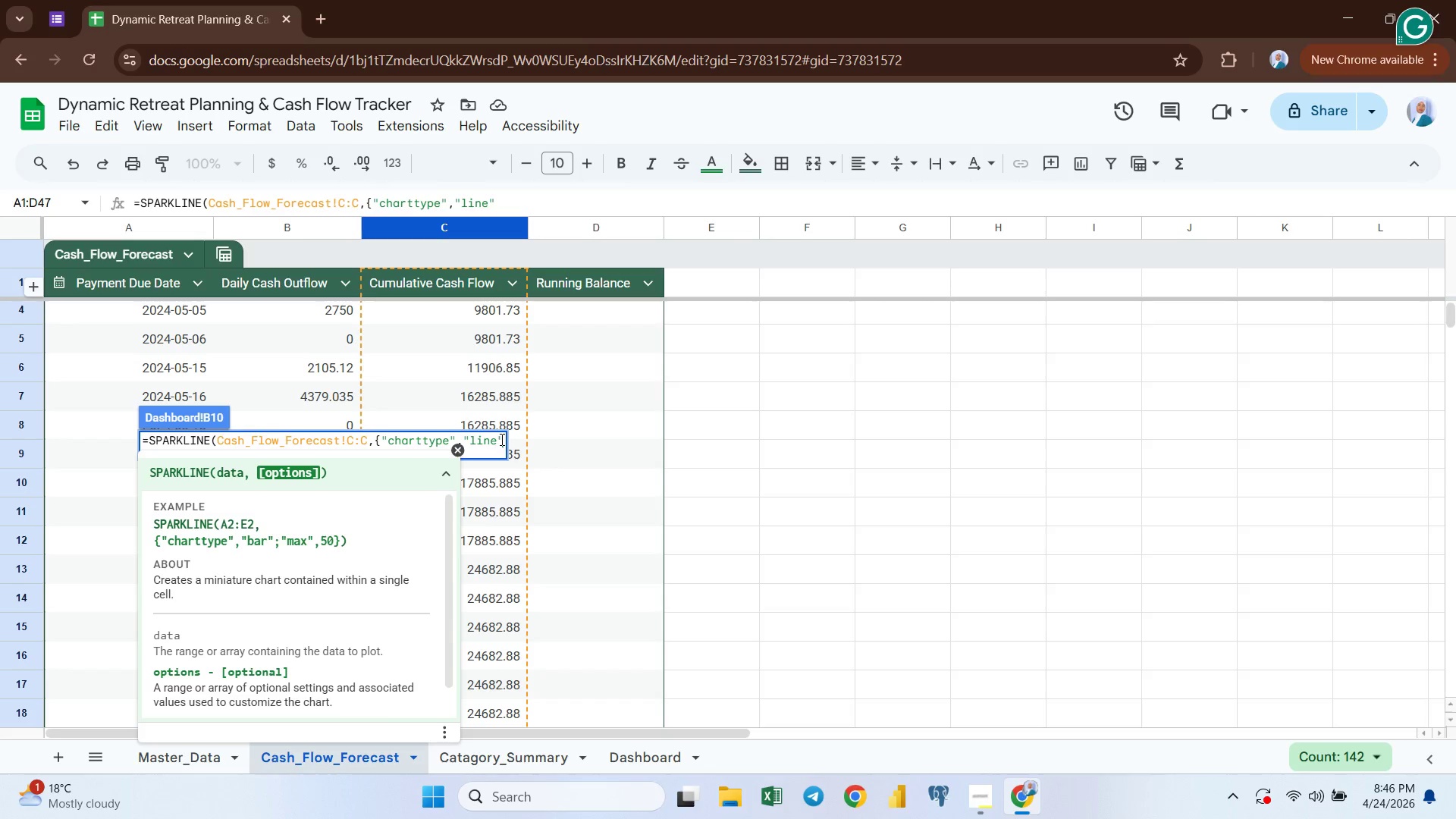 
key(Shift+BracketRight)
 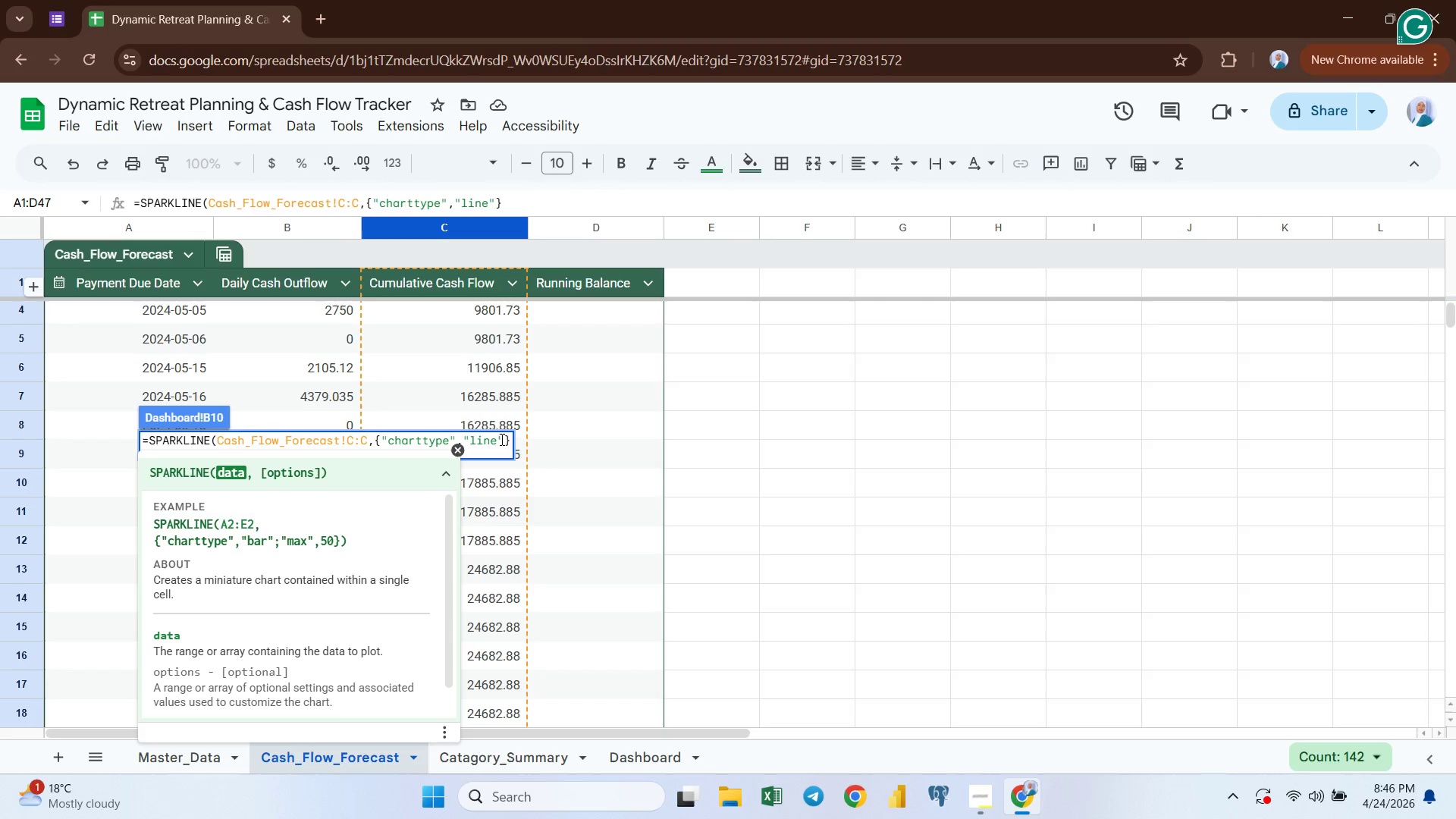 
key(Shift+0)
 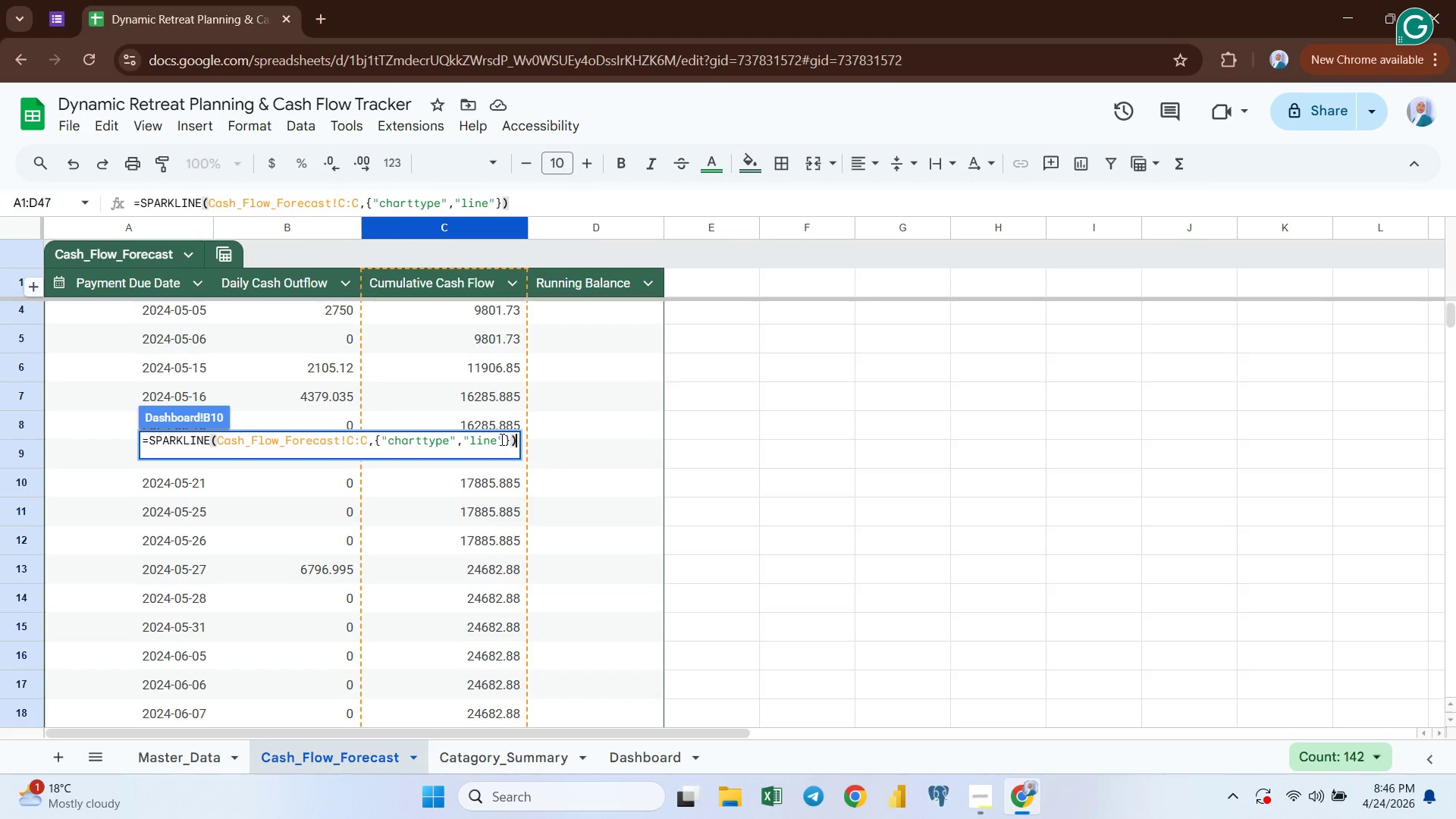 
key(Enter)
 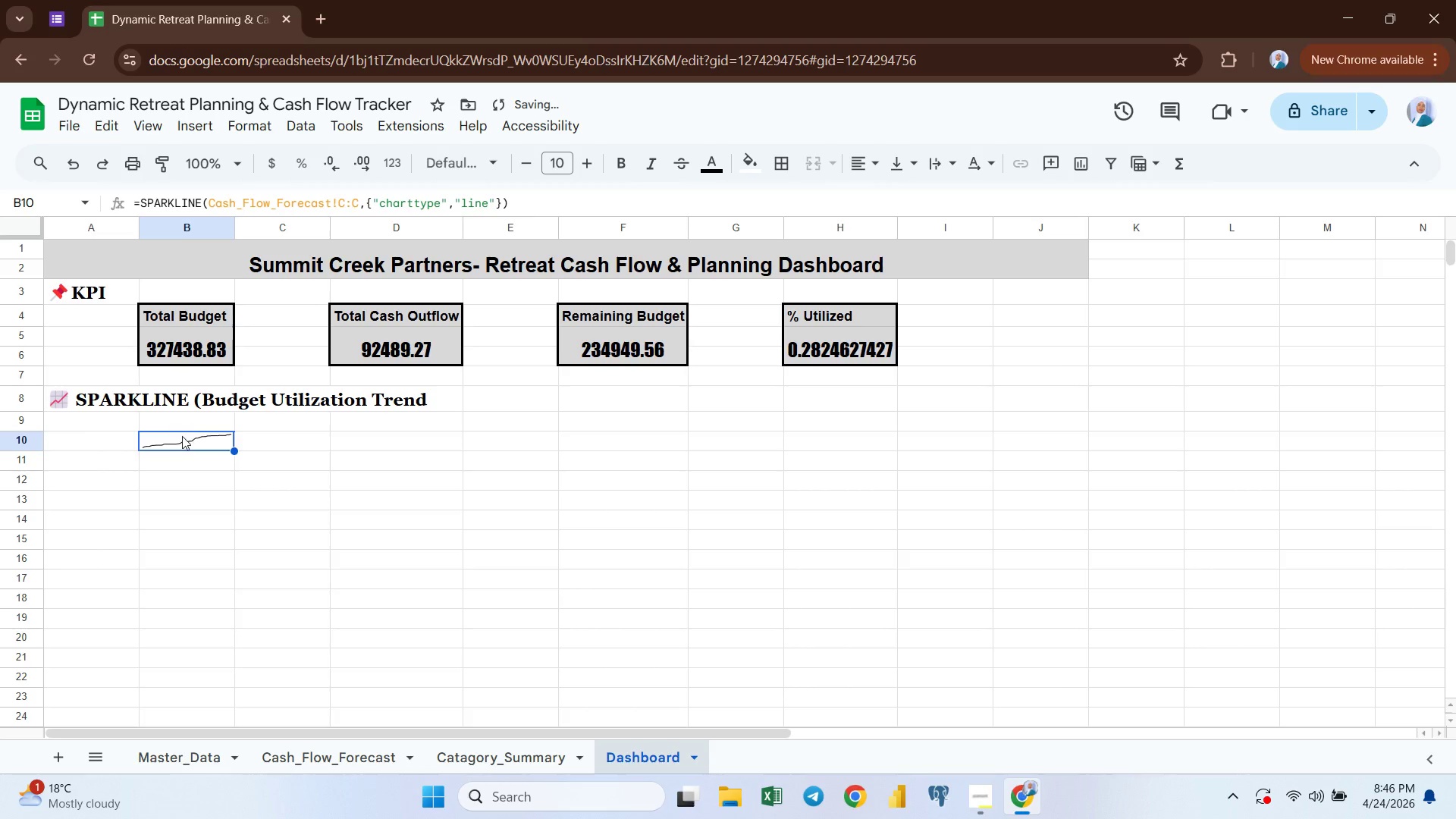 
double_click([181, 441])
 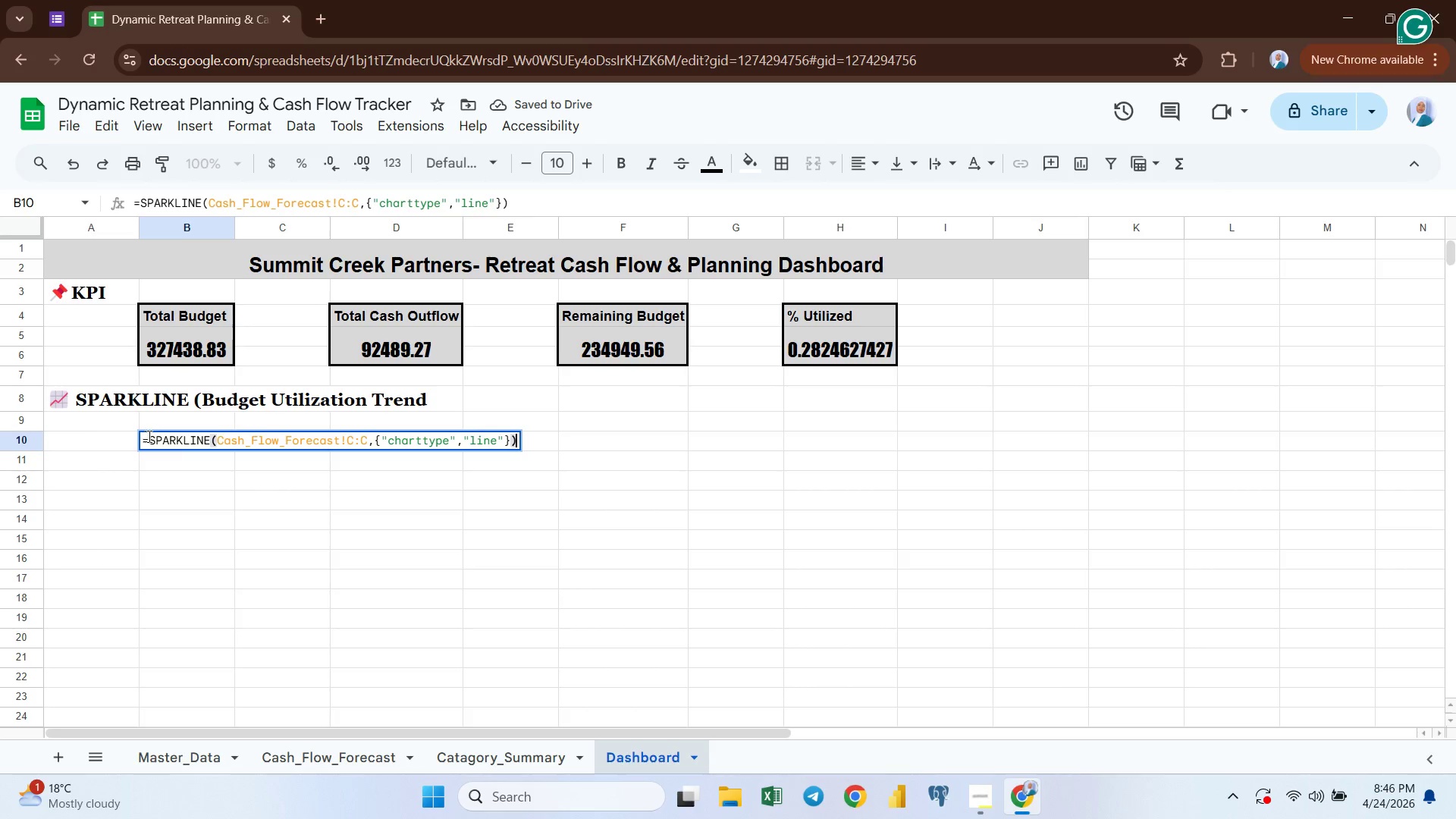 
left_click([148, 438])
 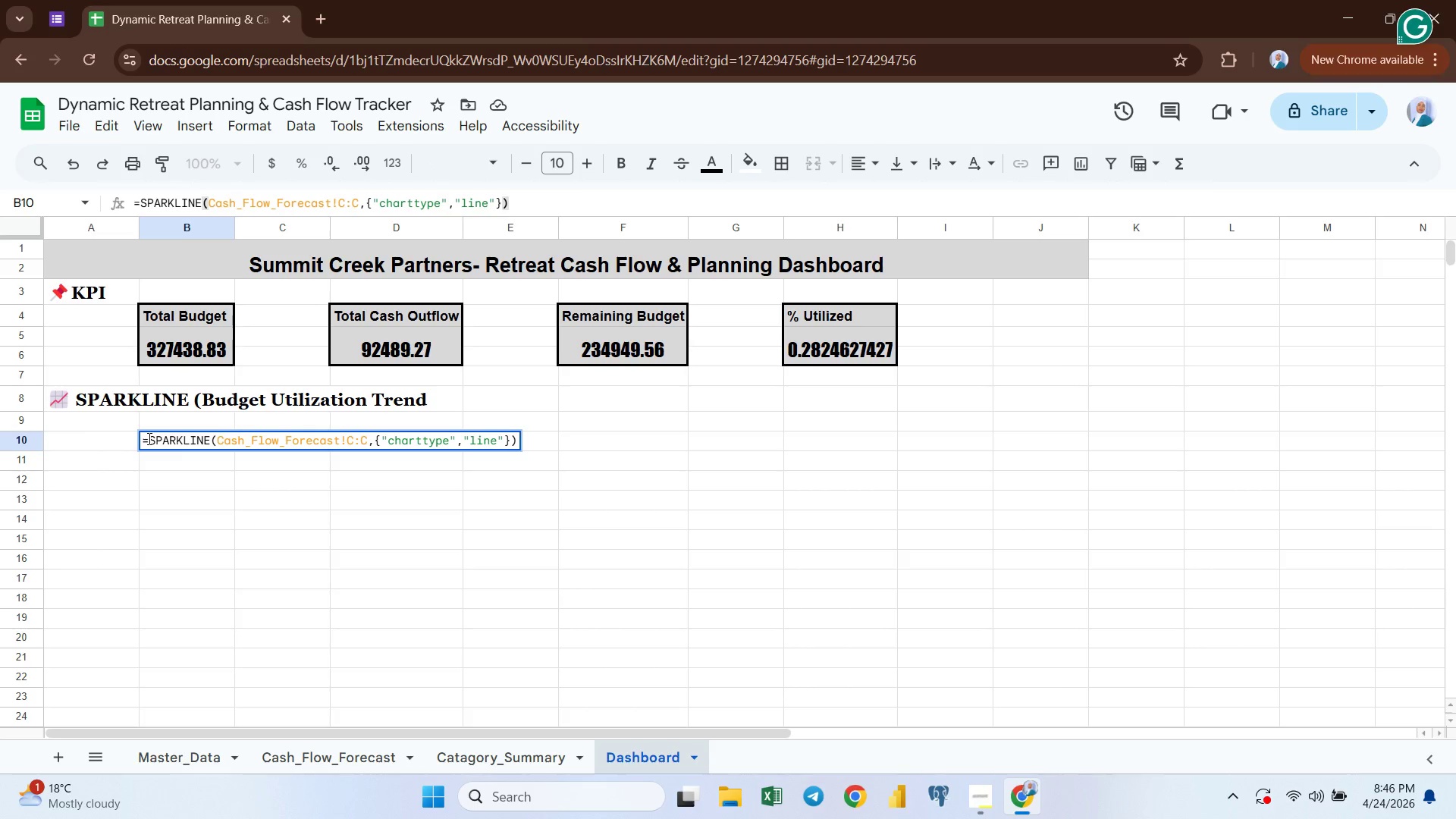 
key(Space)
 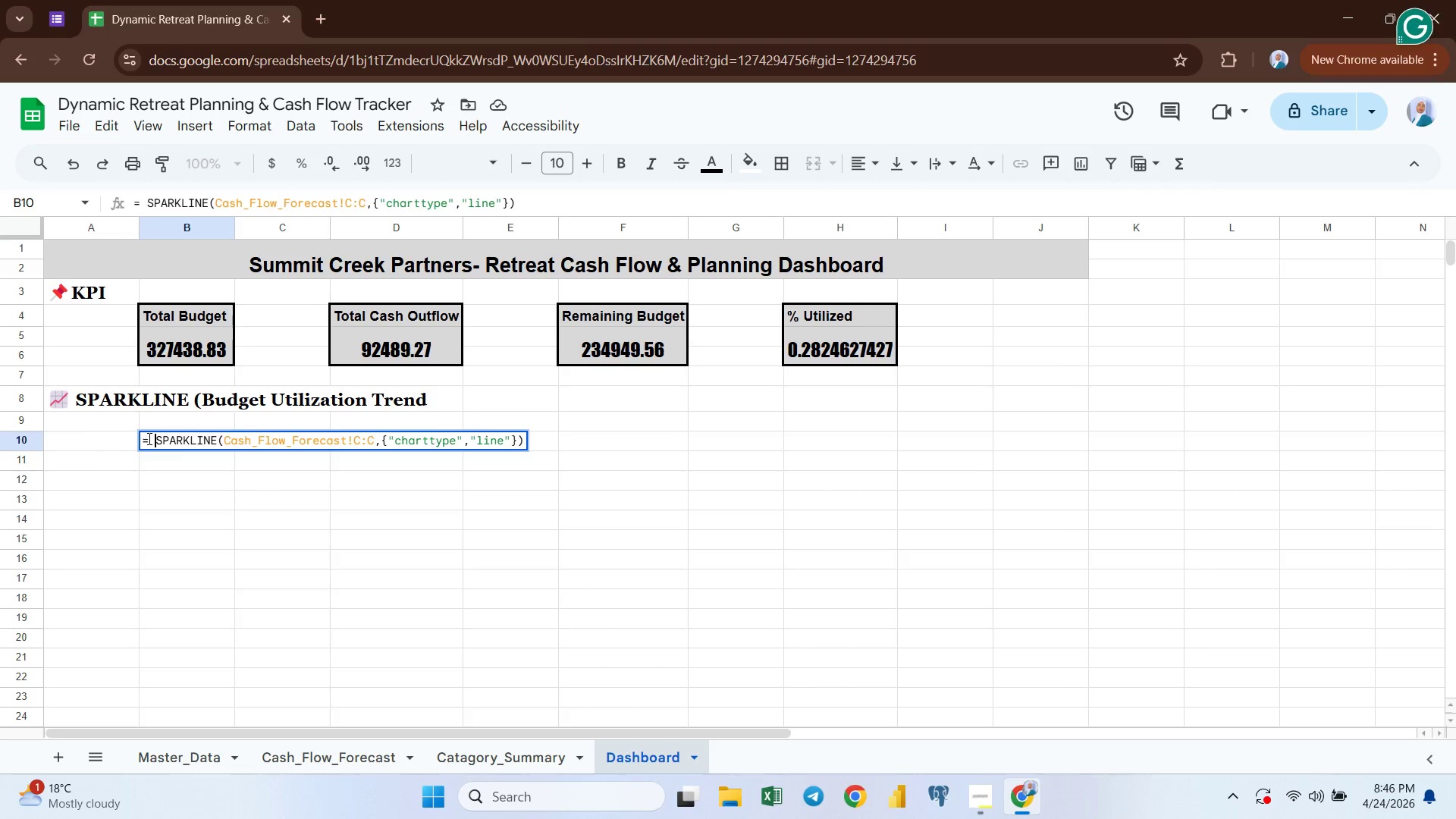 
key(ArrowLeft)
 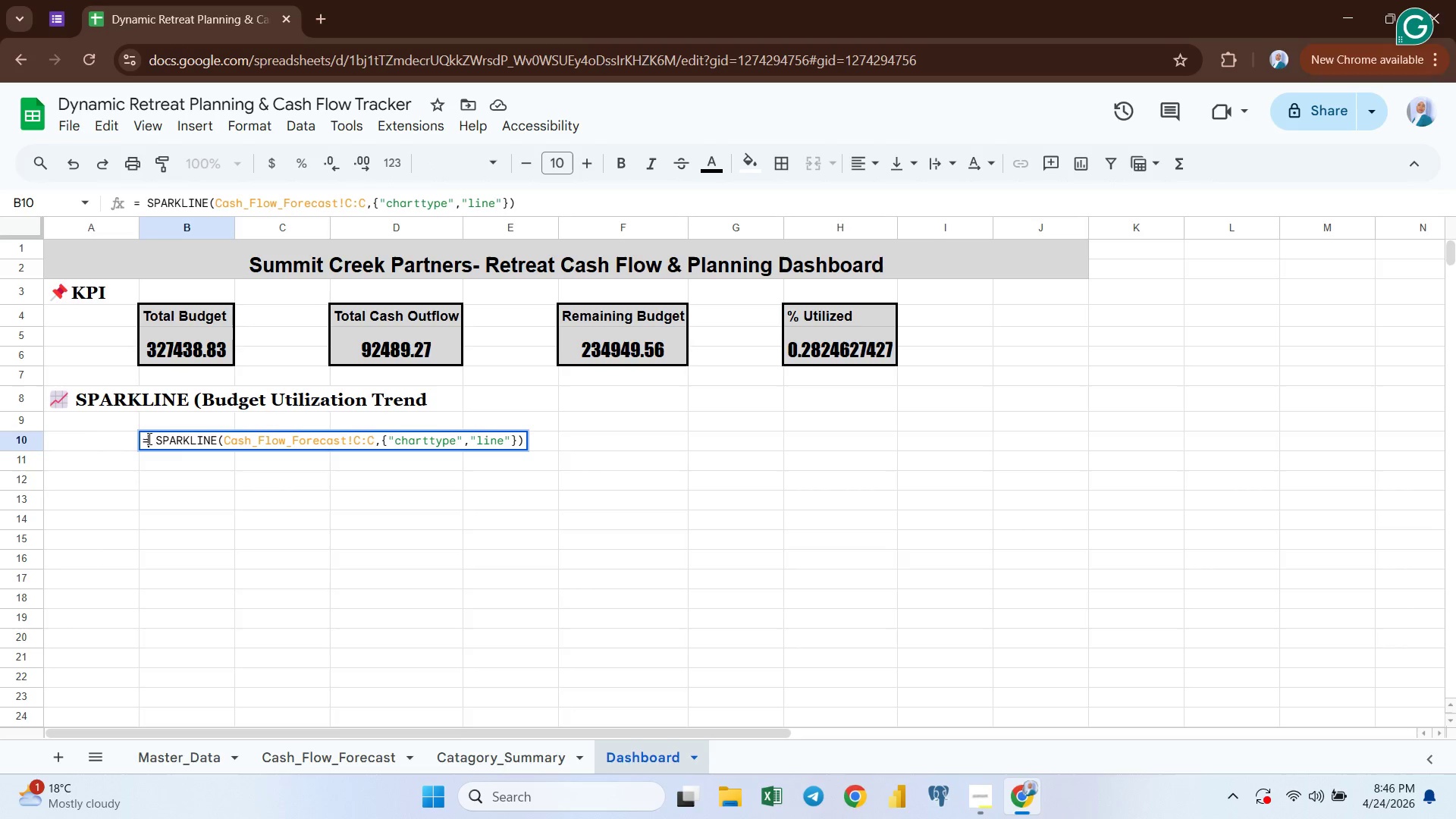 
type(ifer)
 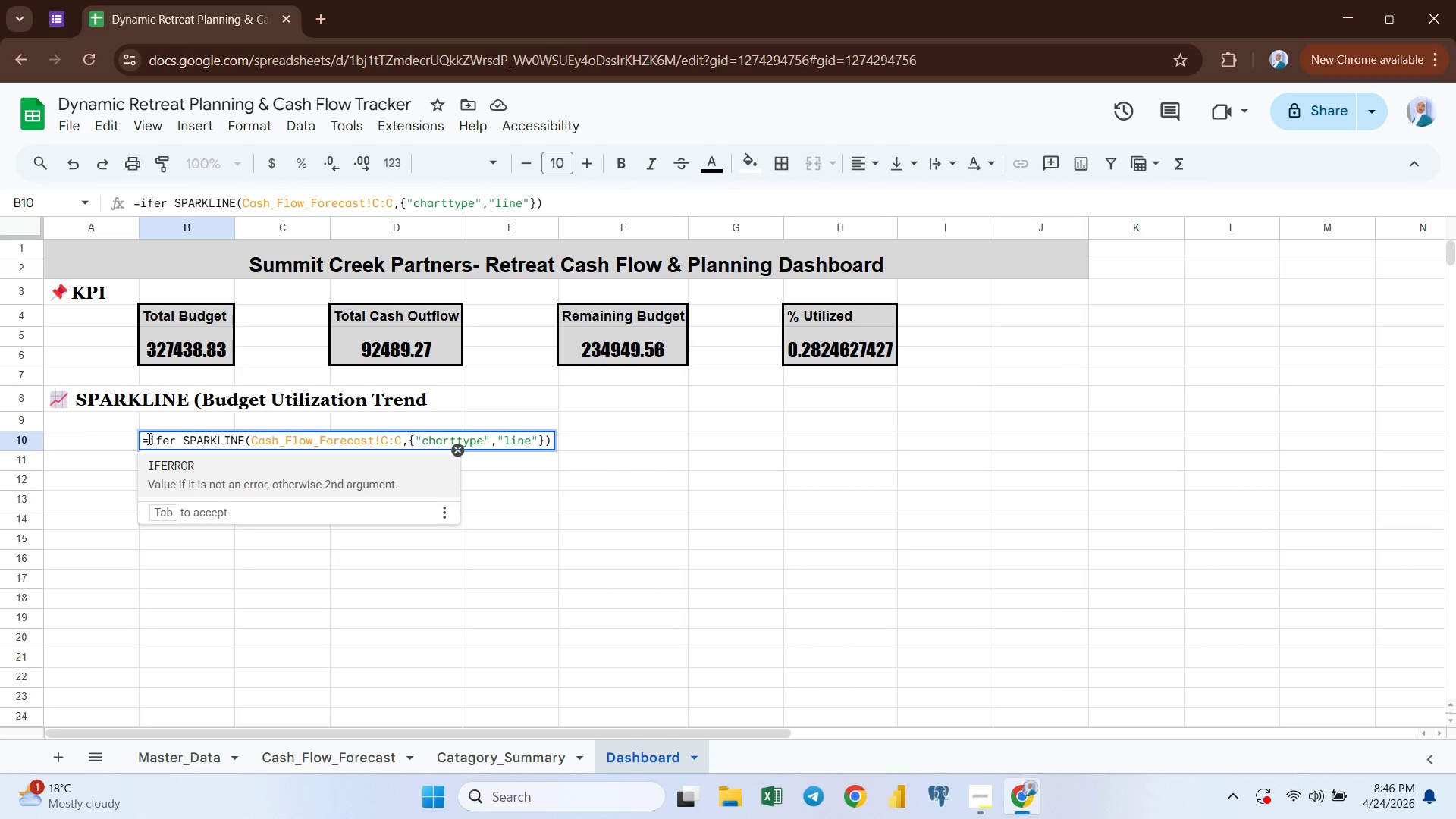 
key(Enter)
 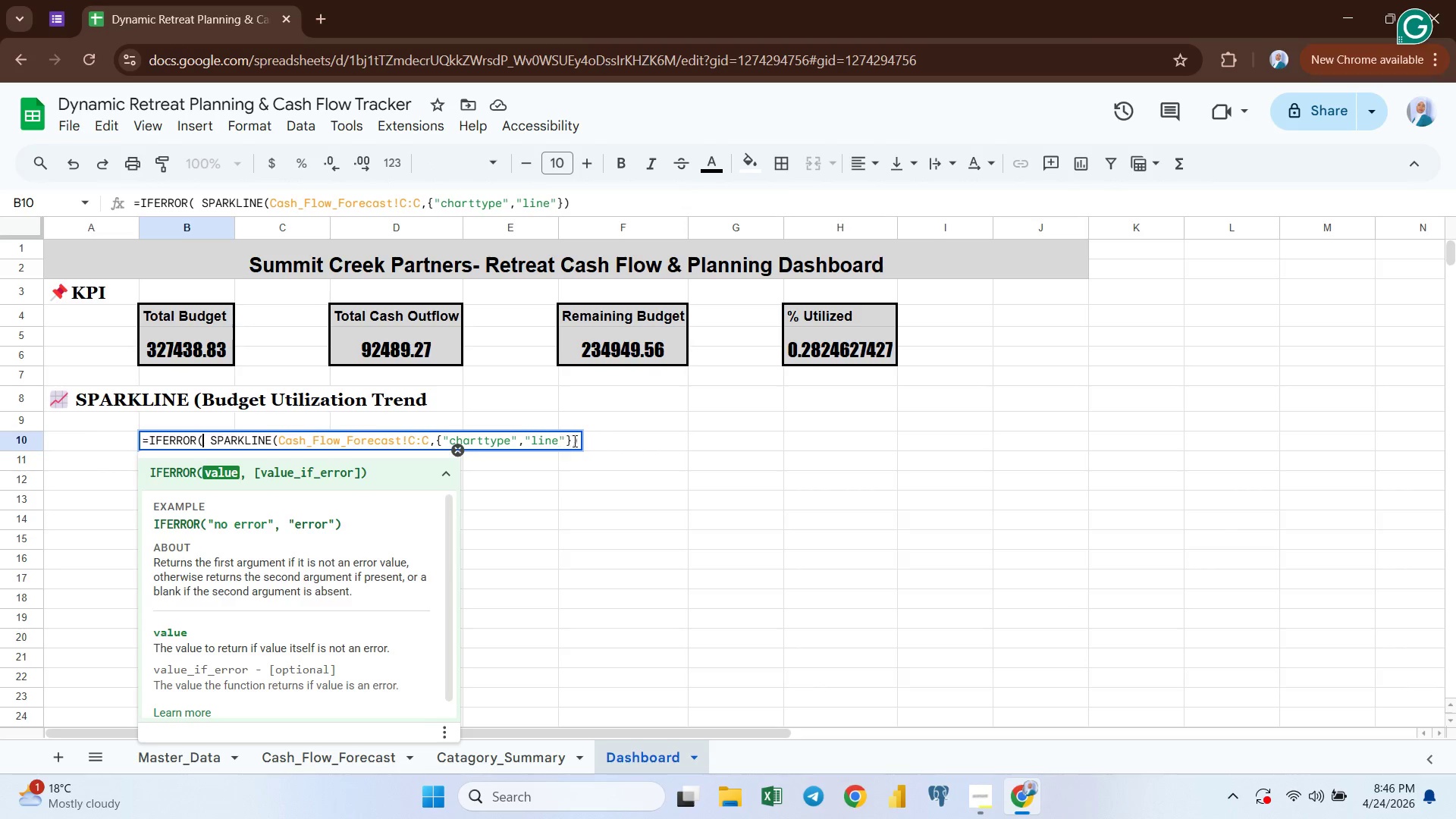 
left_click([578, 440])
 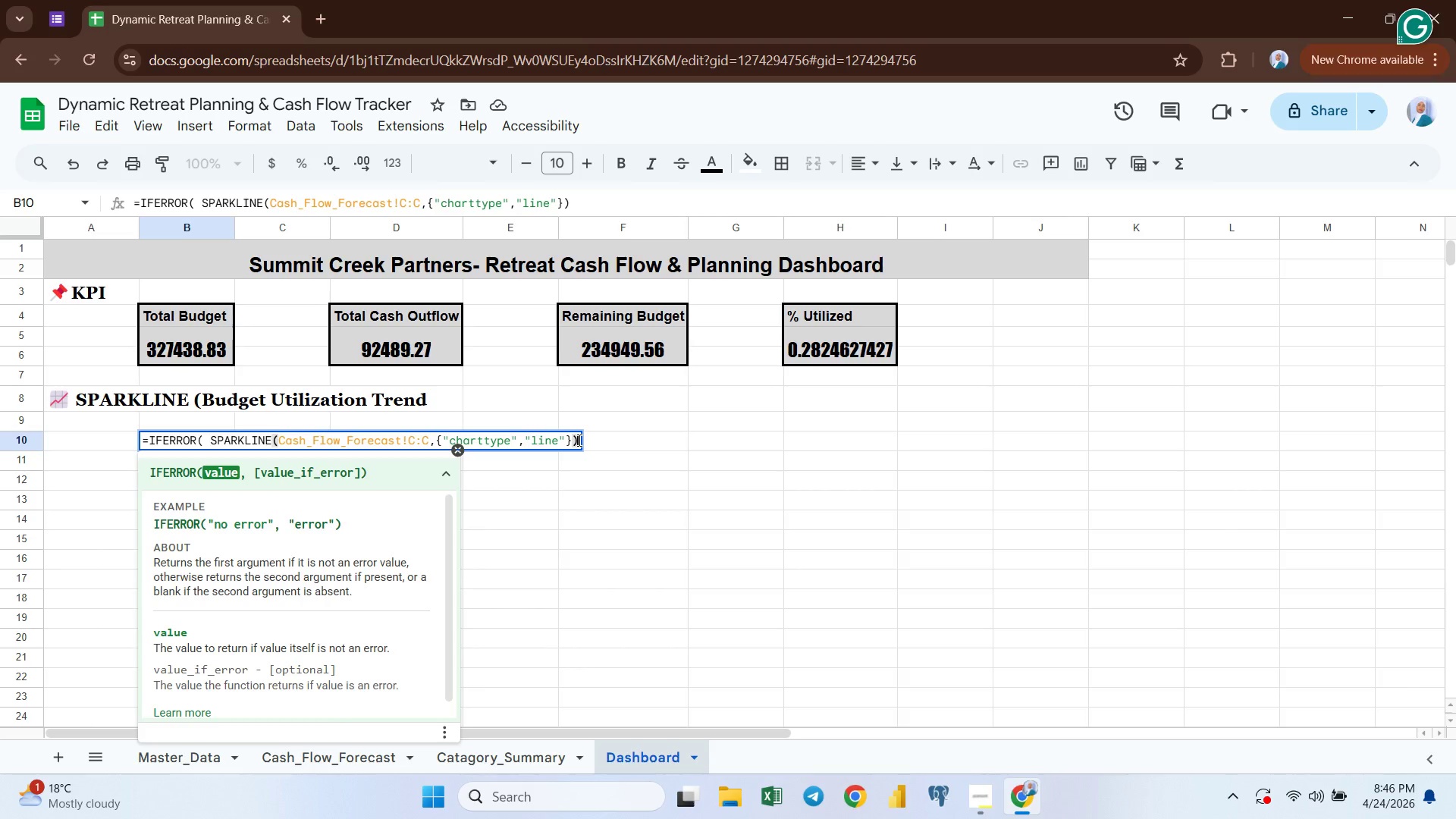 
key(Comma)
 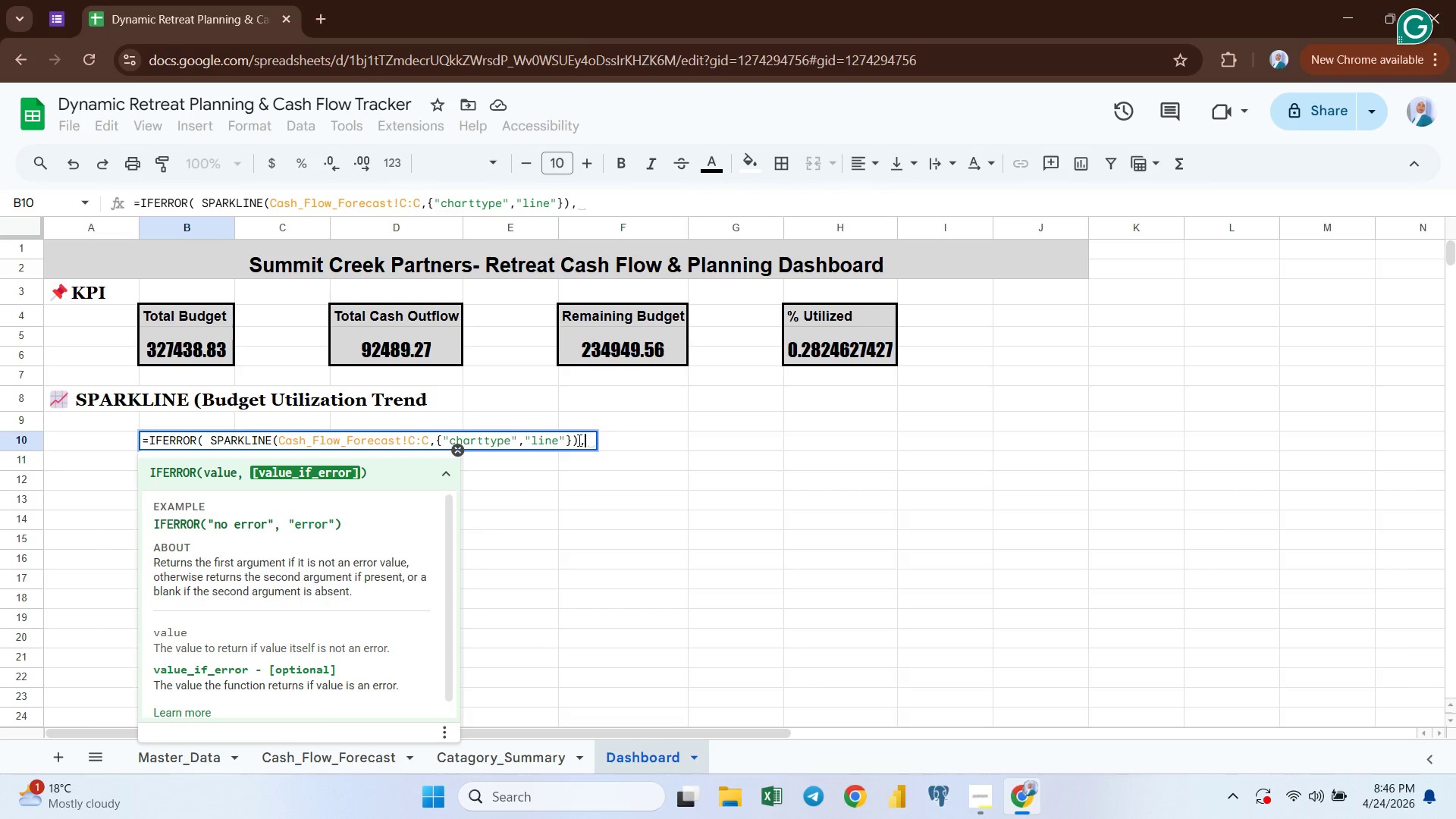 
key(Shift+Quote)
 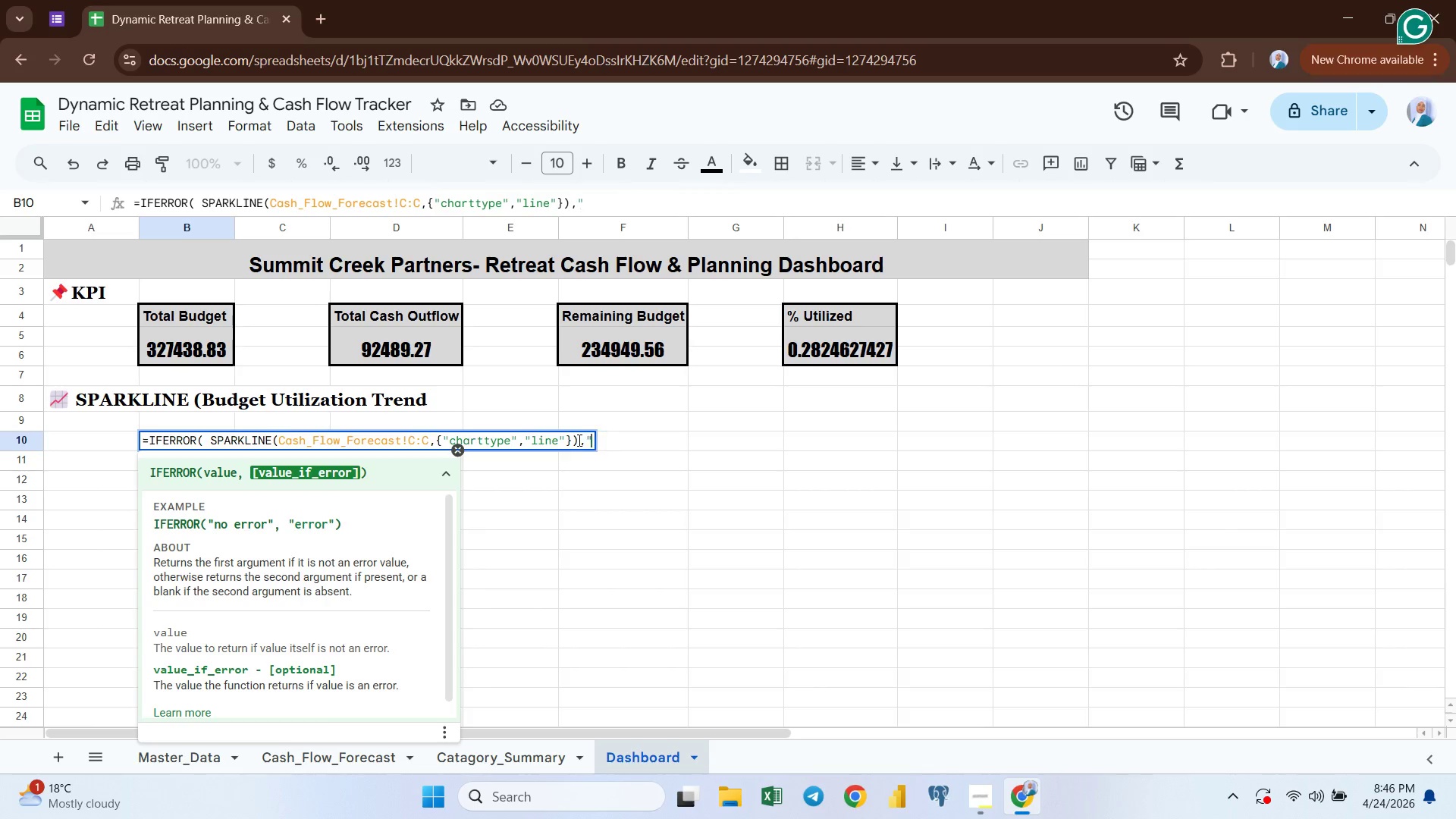 
key(Shift+Quote)
 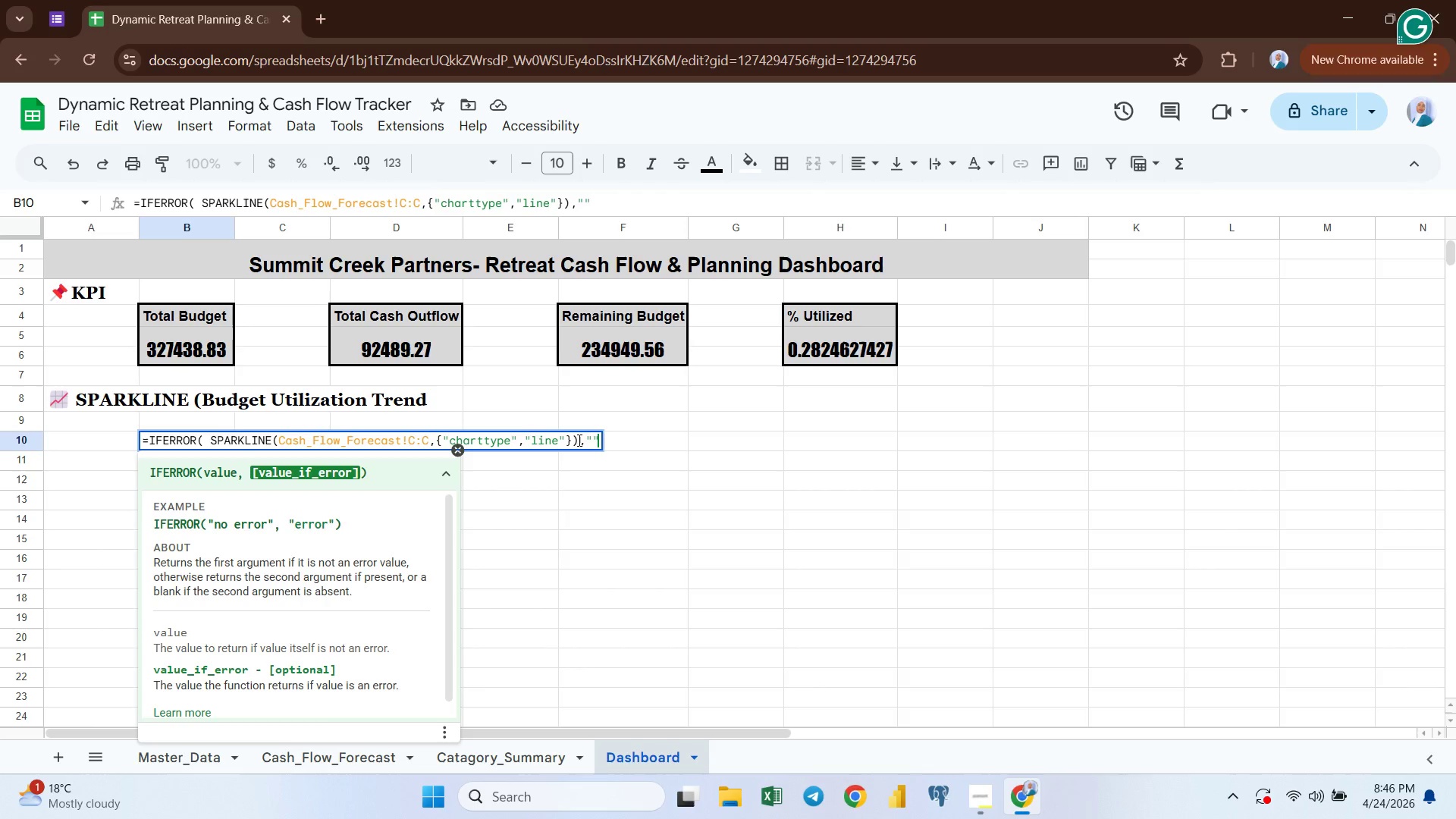 
key(ArrowLeft)
 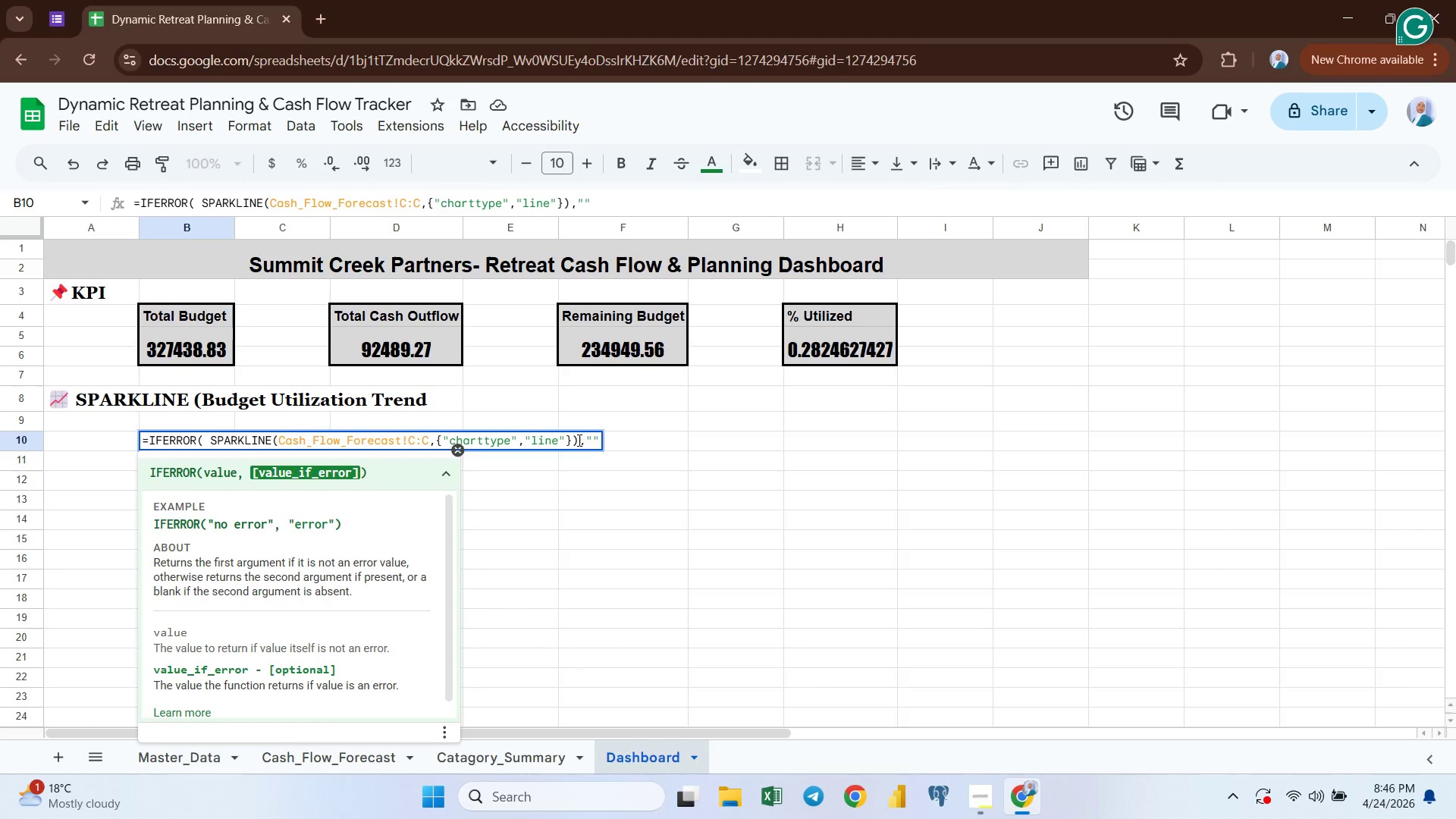 
key(Space)
 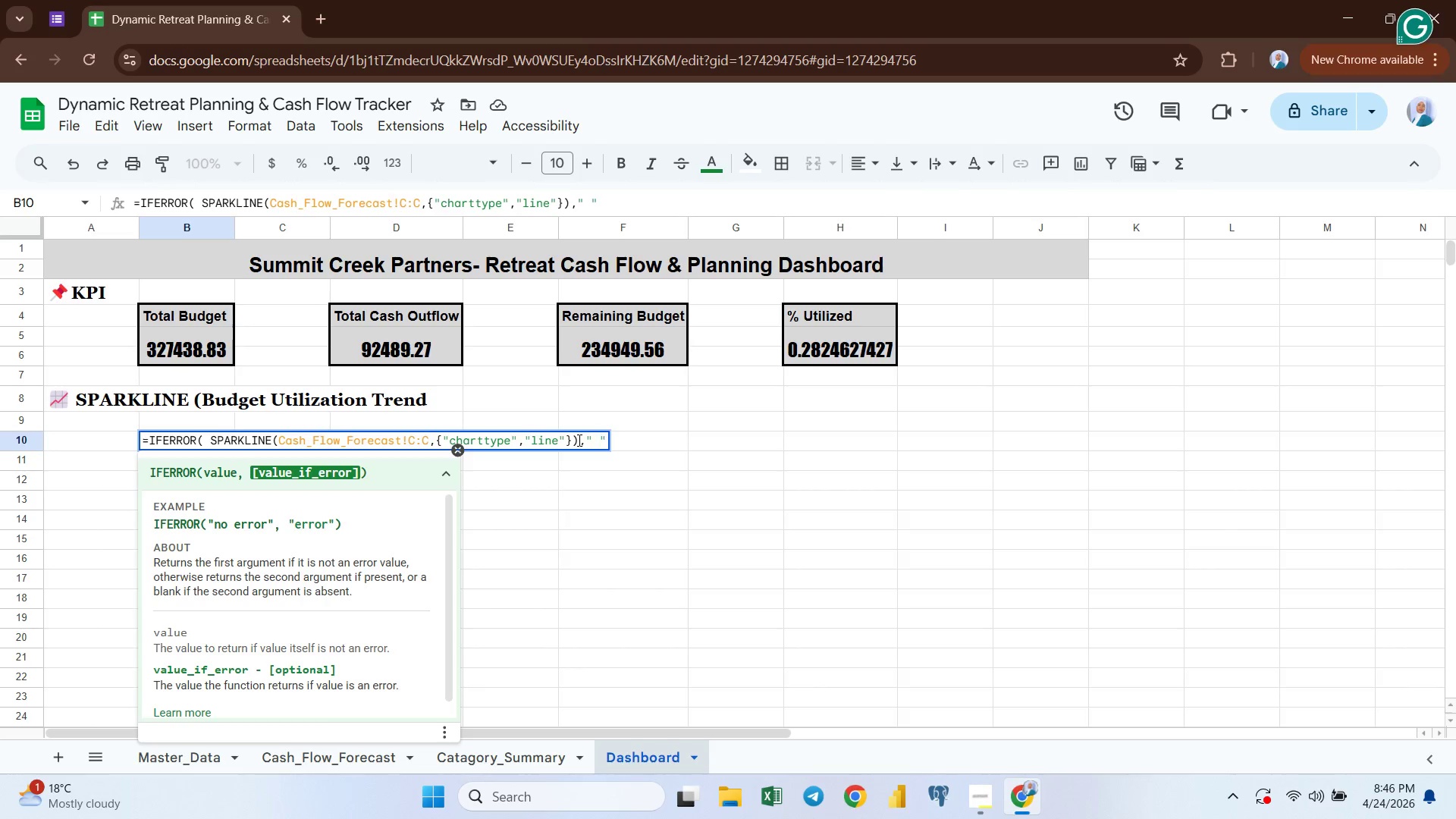 
key(Enter)
 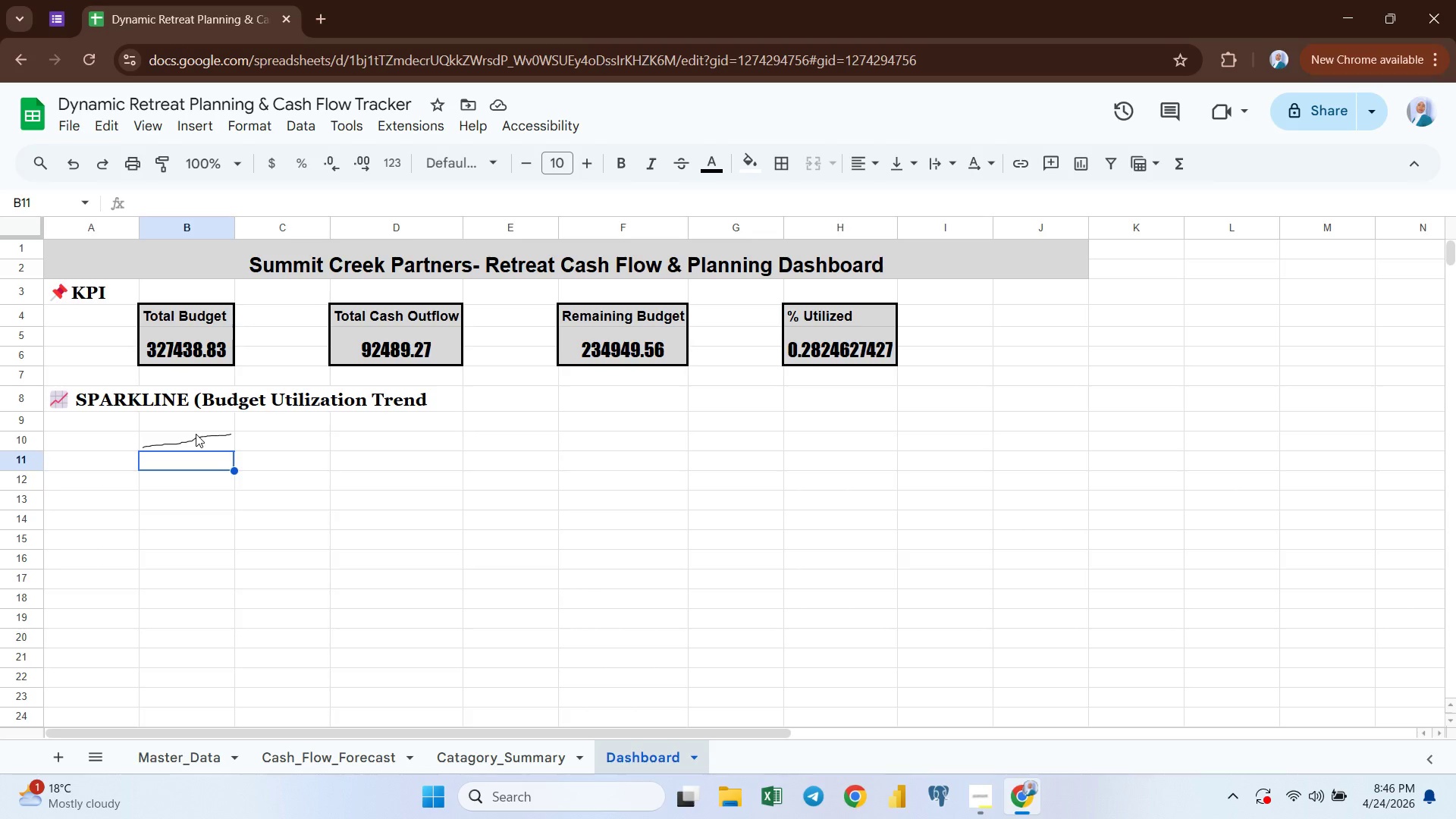 
wait(7.41)
 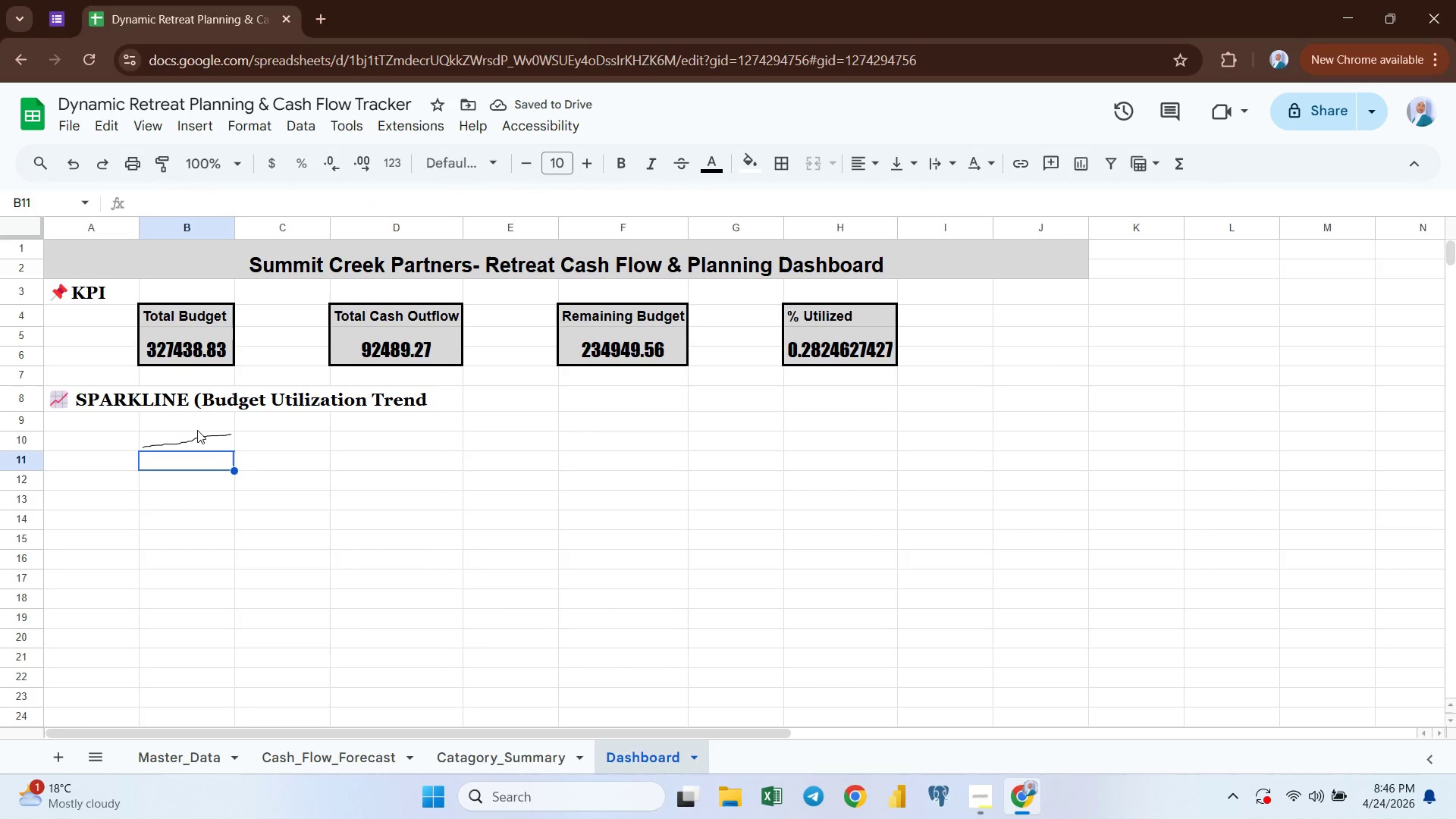 
left_click([196, 434])
 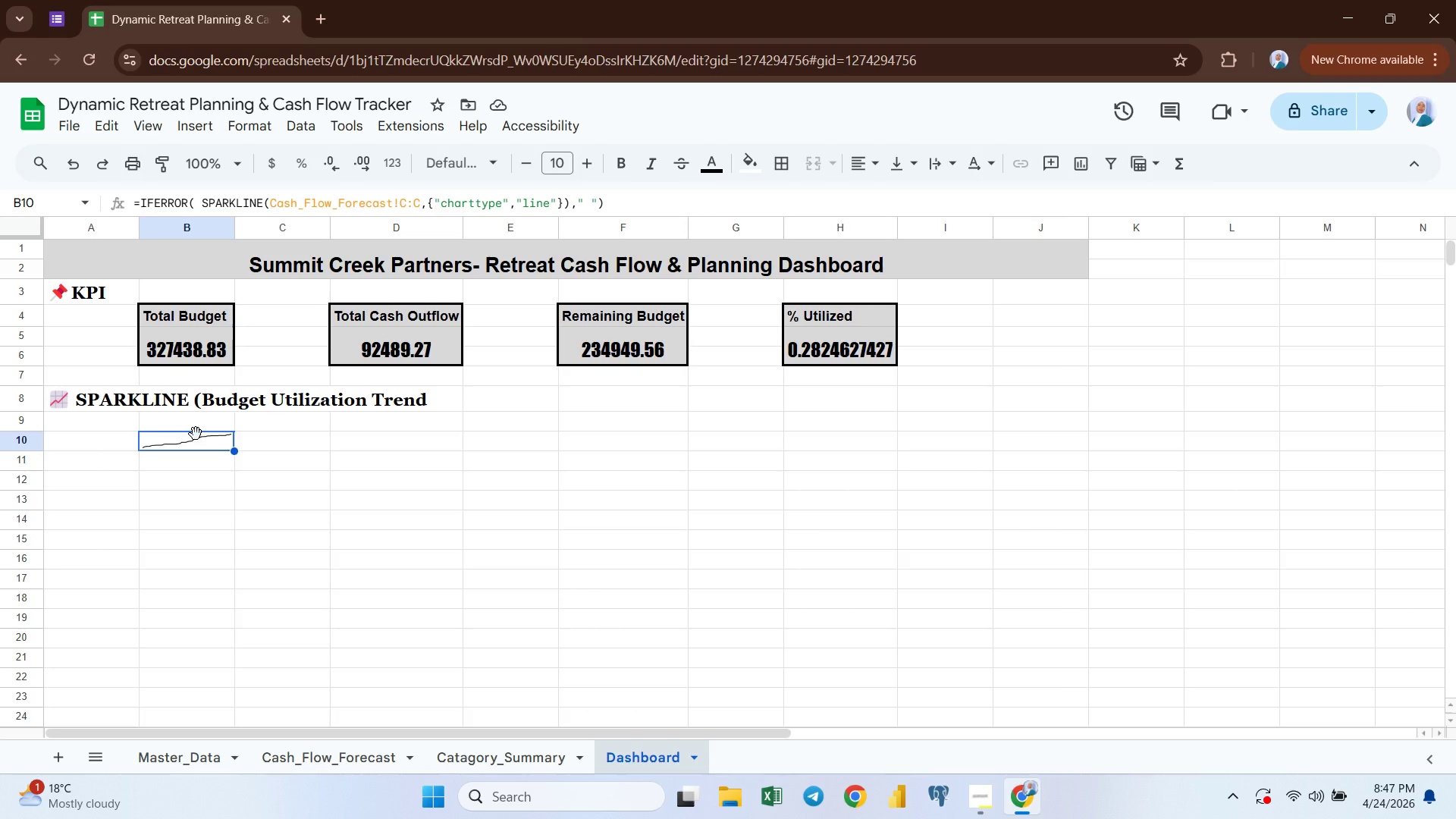 
wait(61.36)
 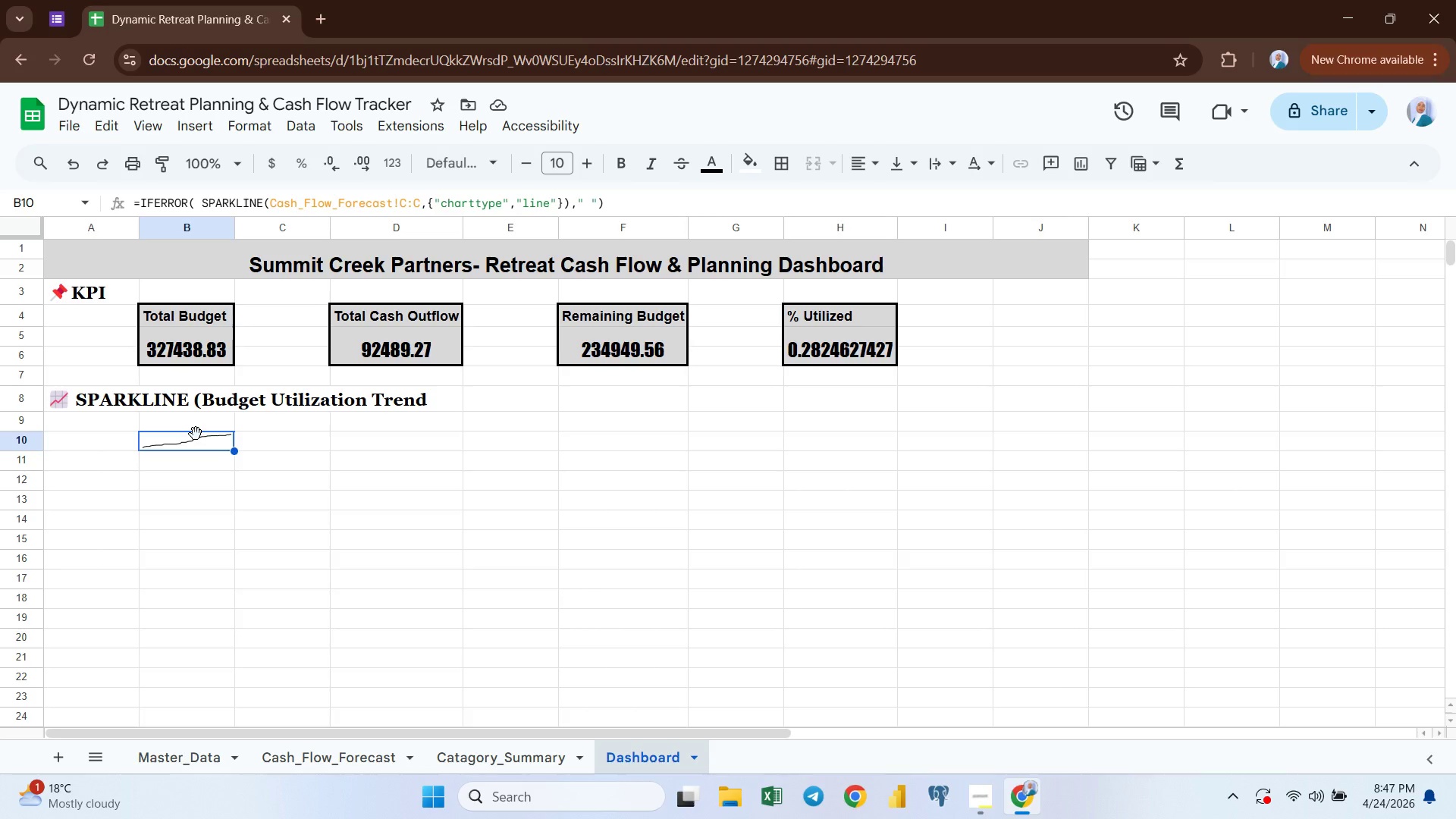 
double_click([202, 441])
 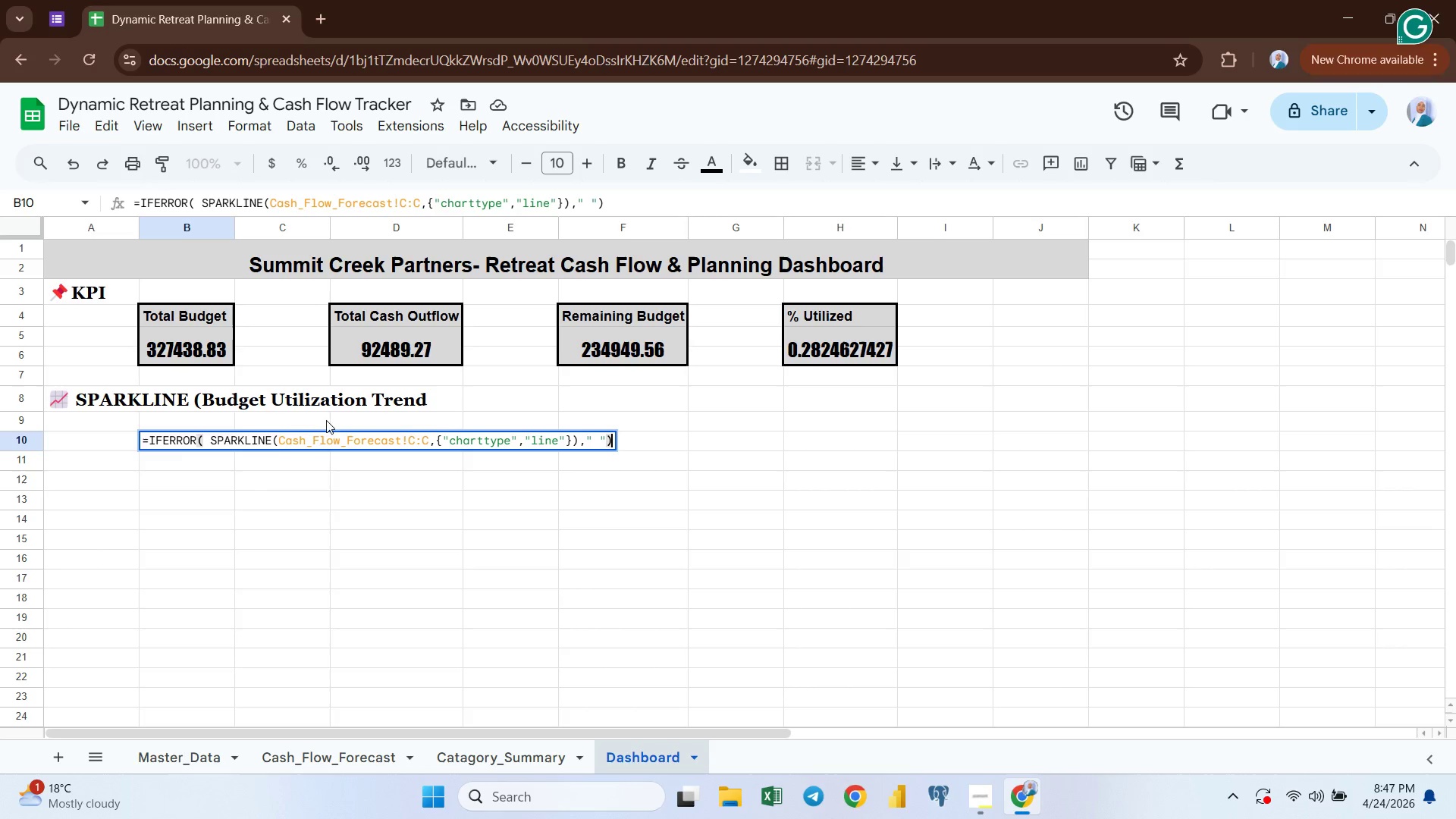 
wait(5.95)
 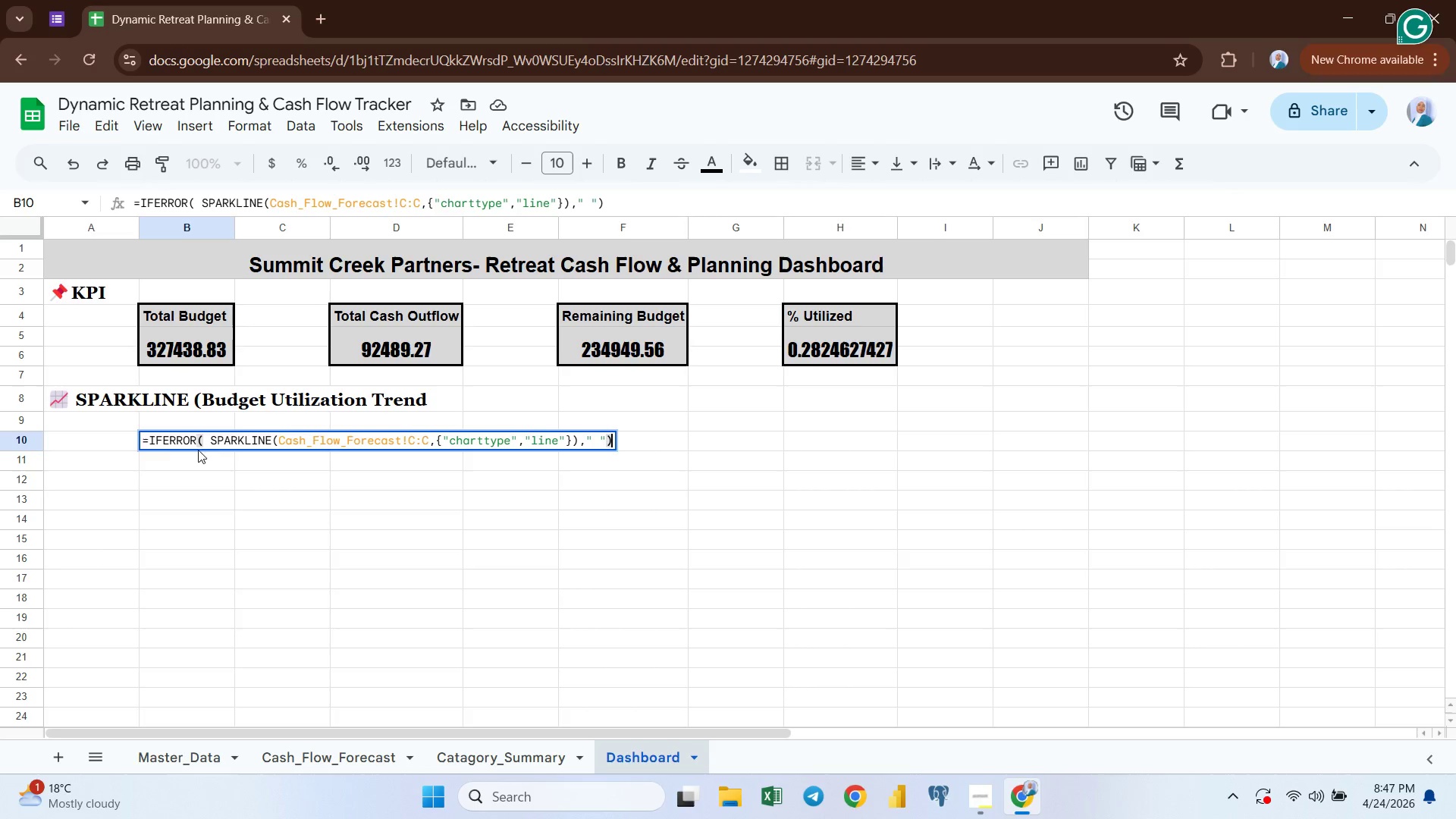 
left_click([415, 438])
 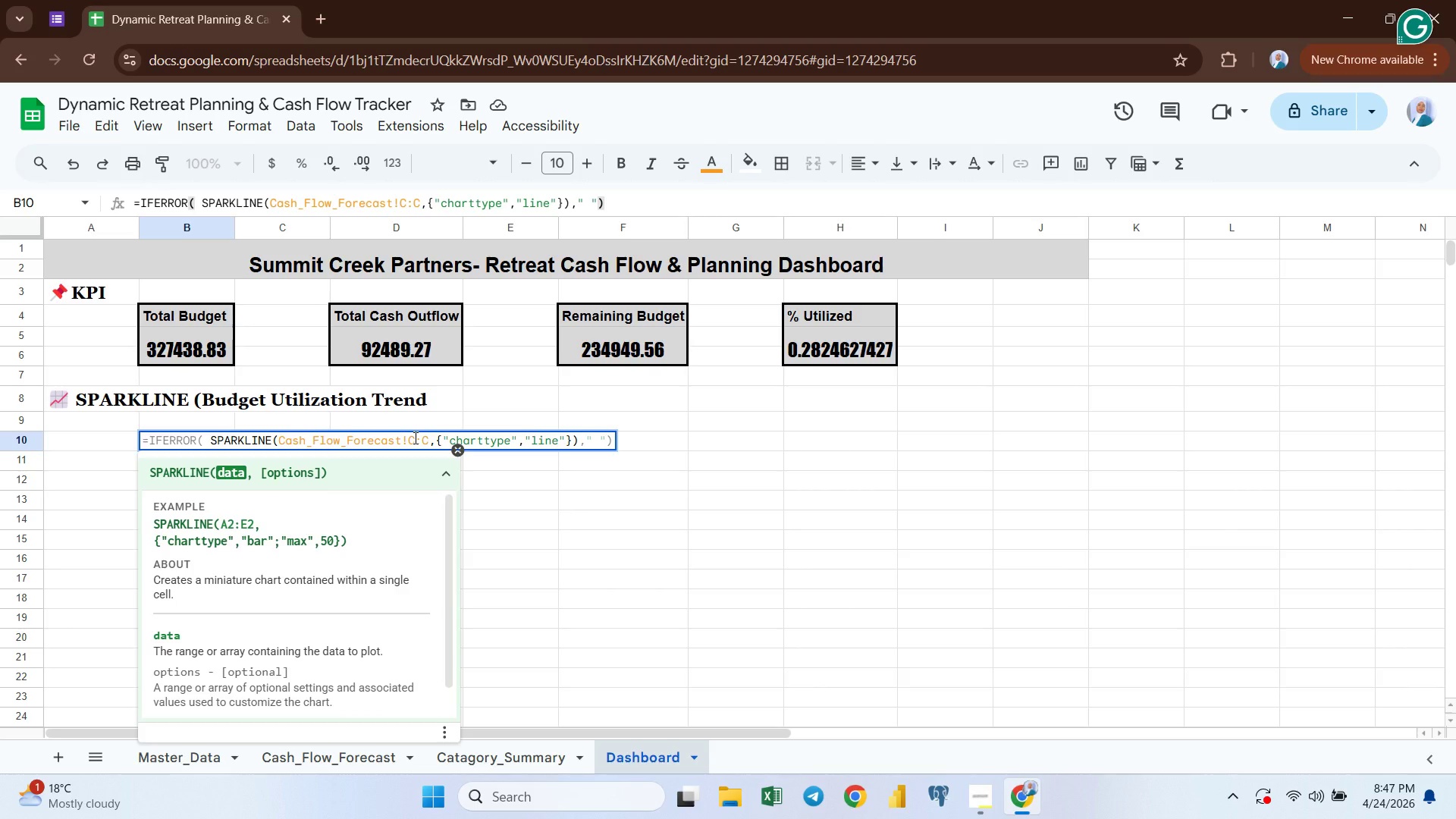 
key(2)
 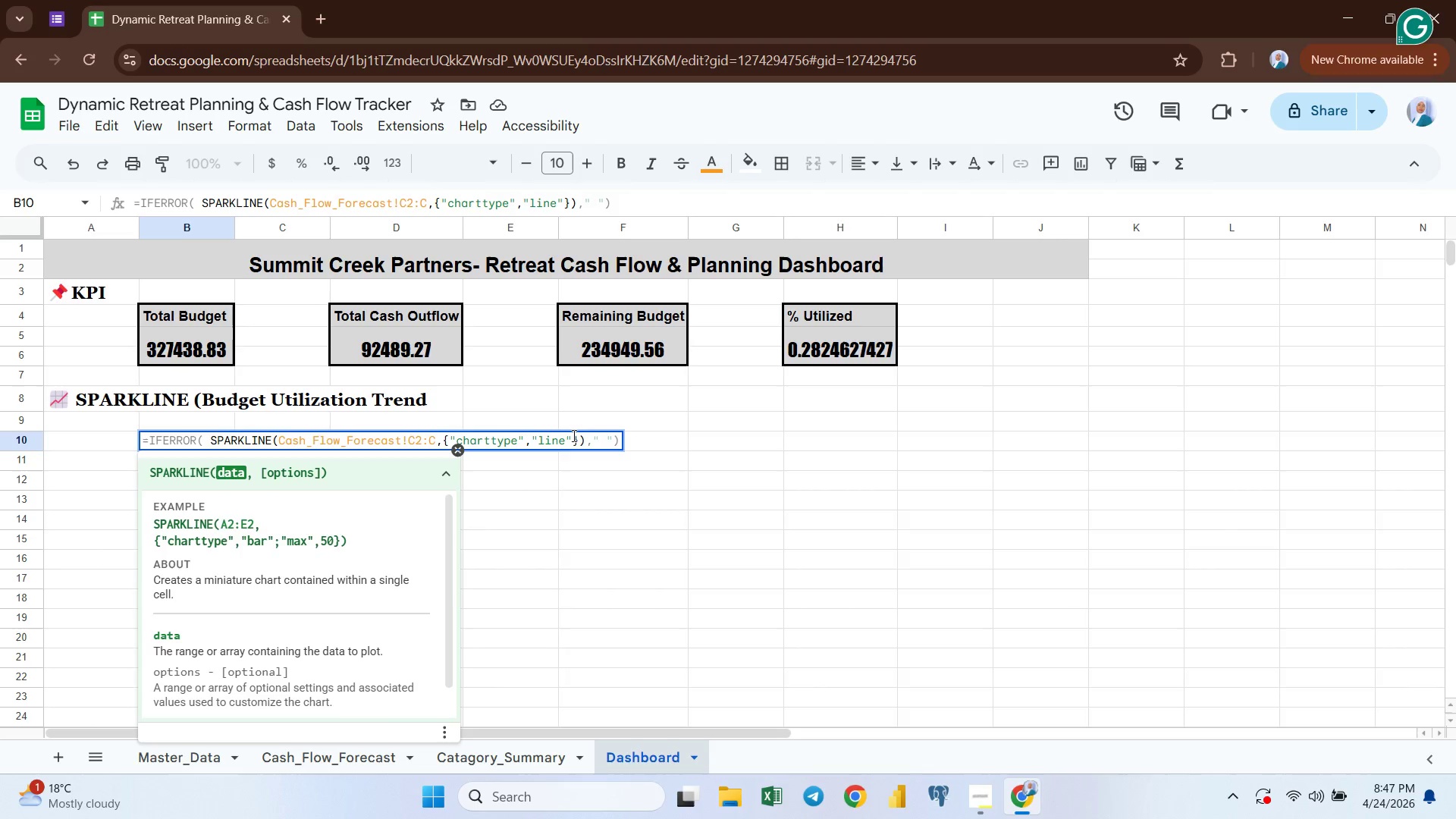 
wait(10.31)
 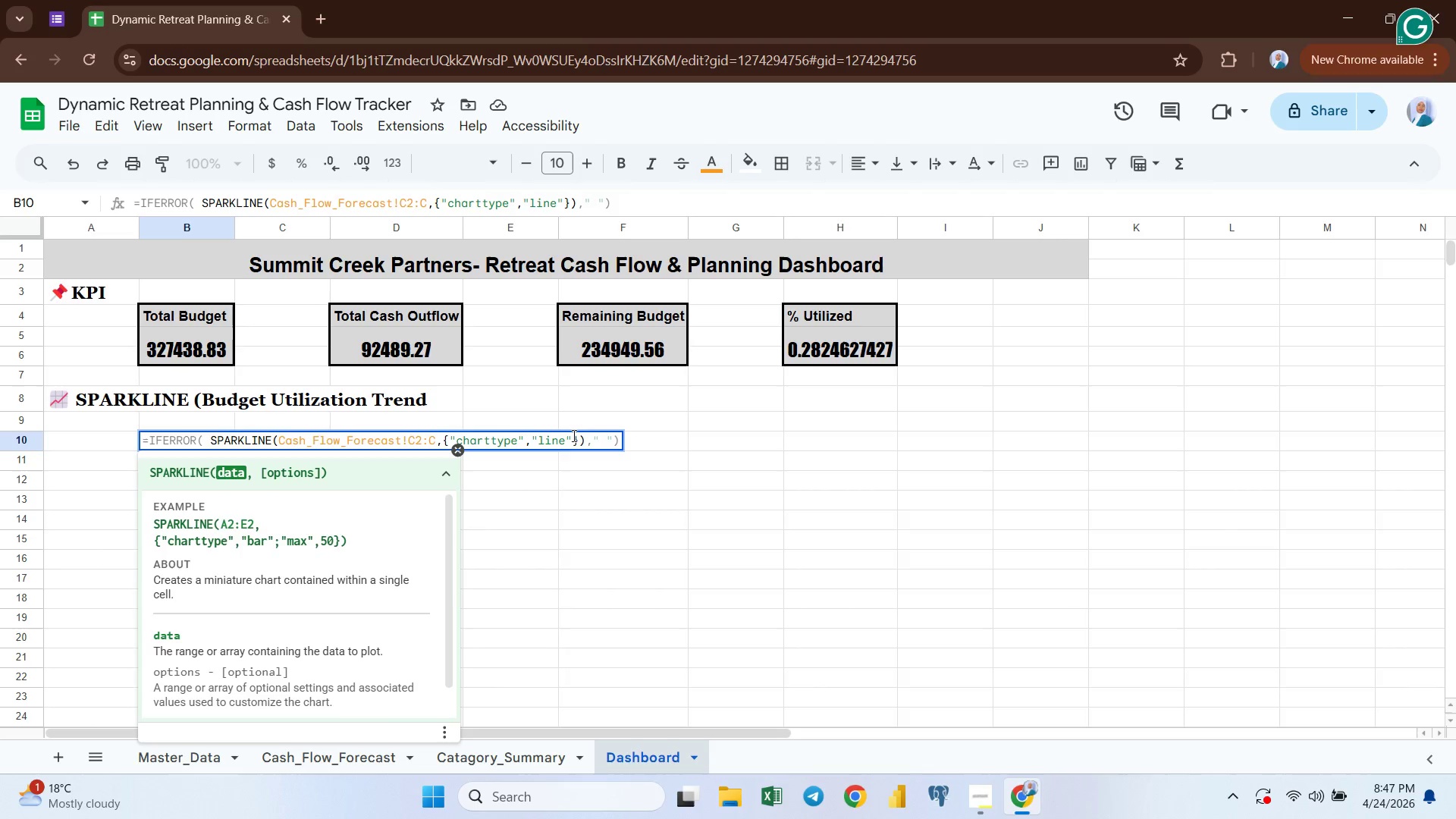 
key(Semicolon)
 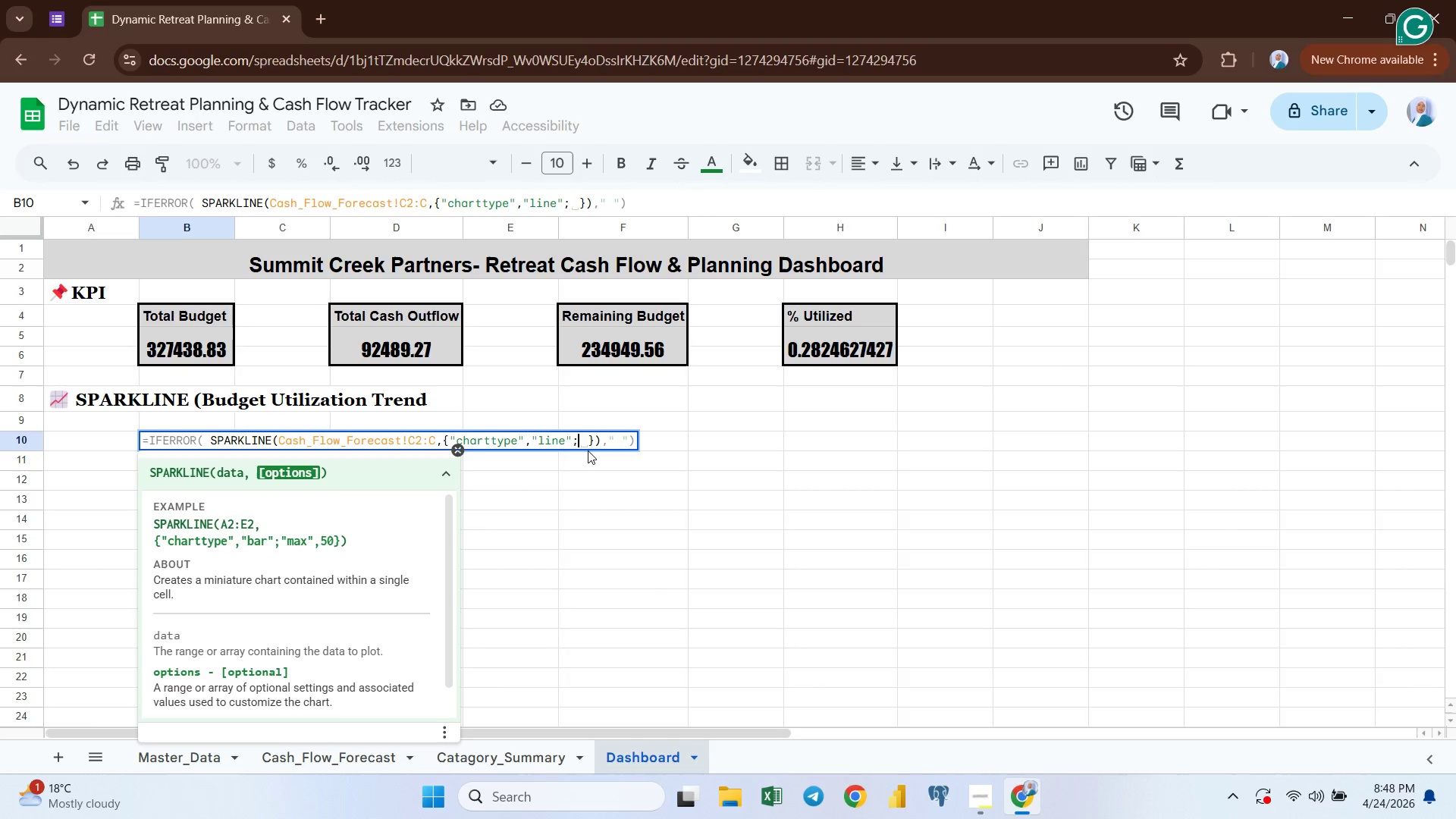 
key(Space)
 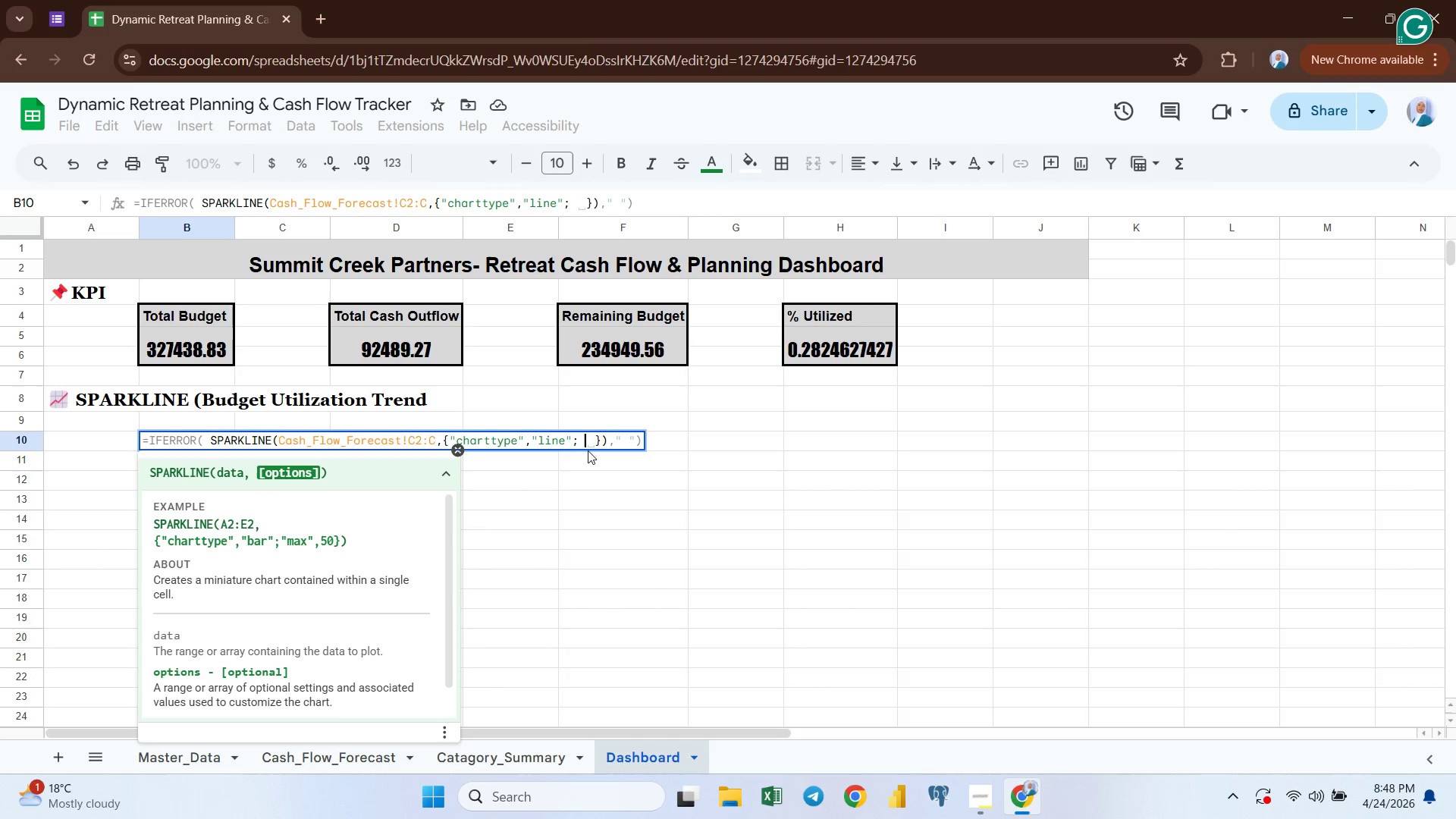 
key(Shift+Quote)
 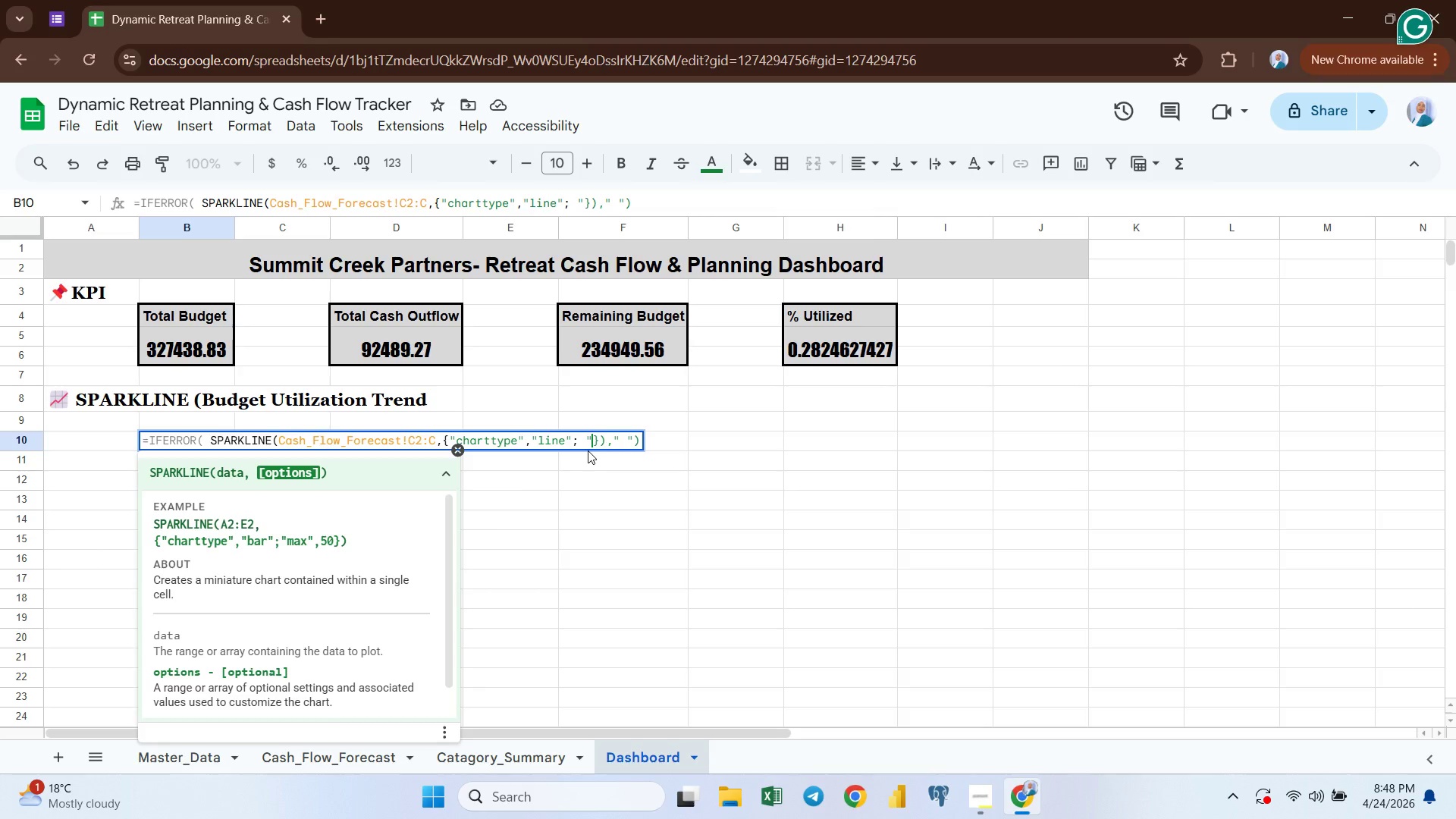 
key(Shift+Quote)
 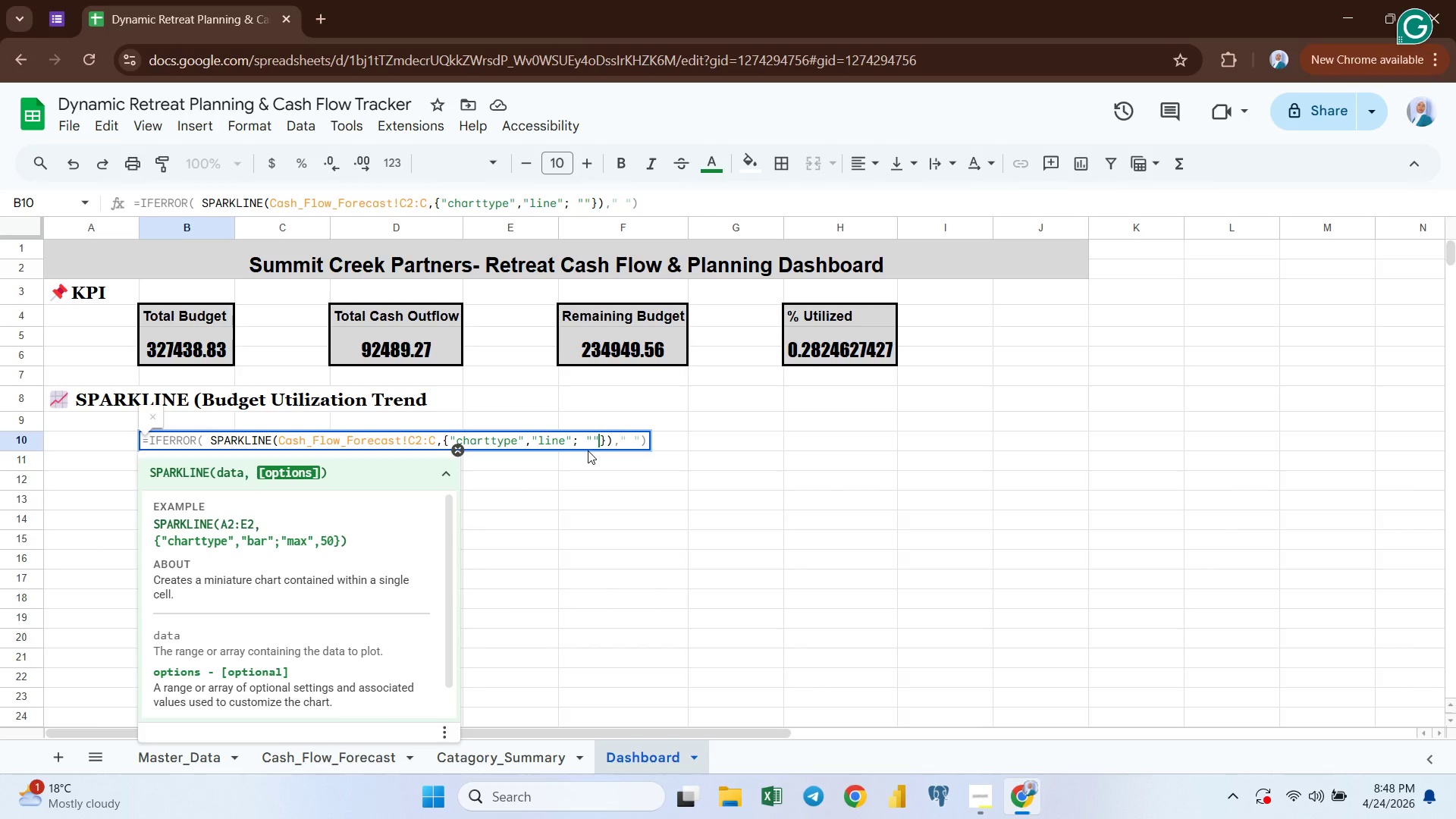 
key(ArrowLeft)
 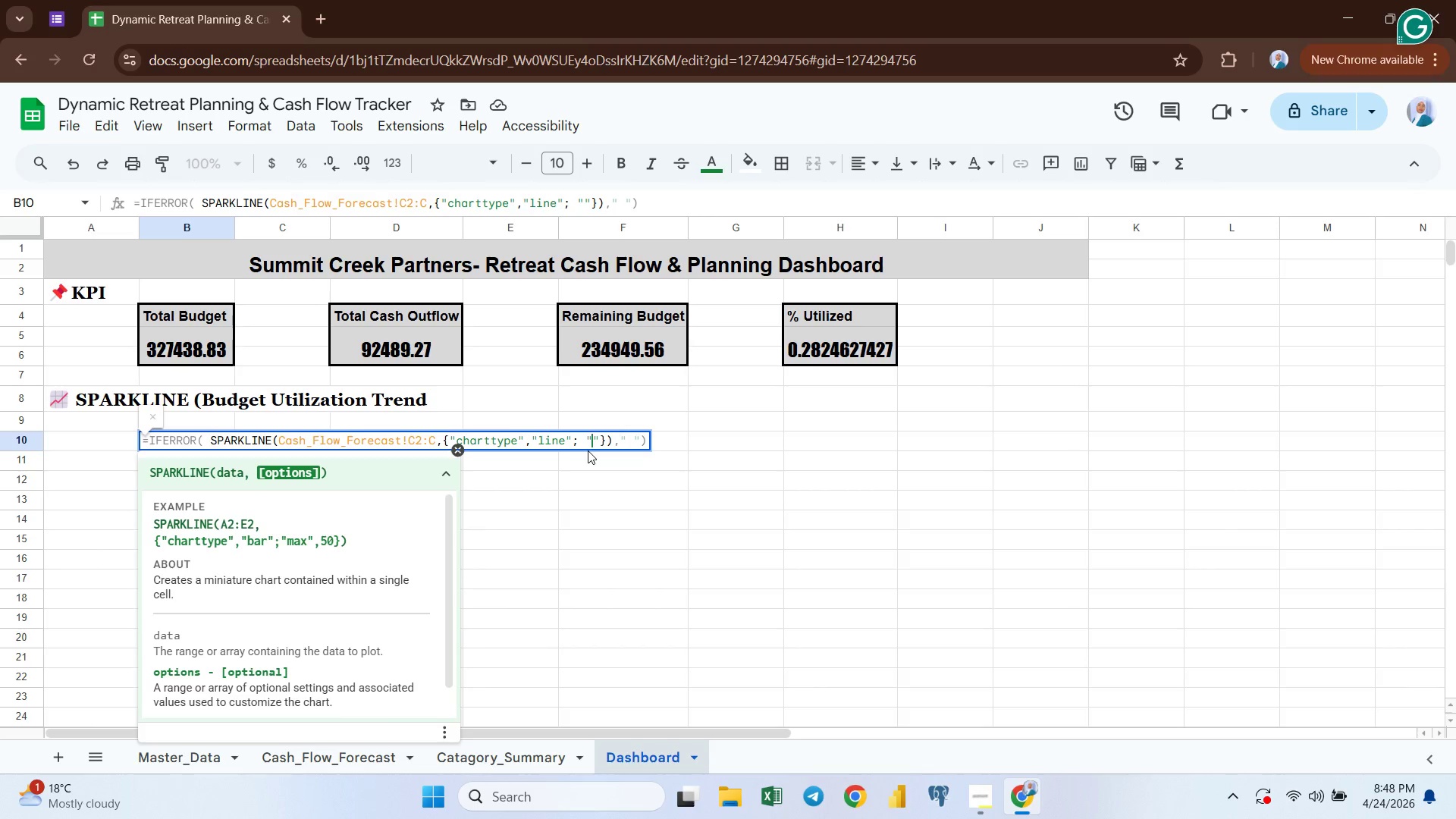 
type(color,"")
 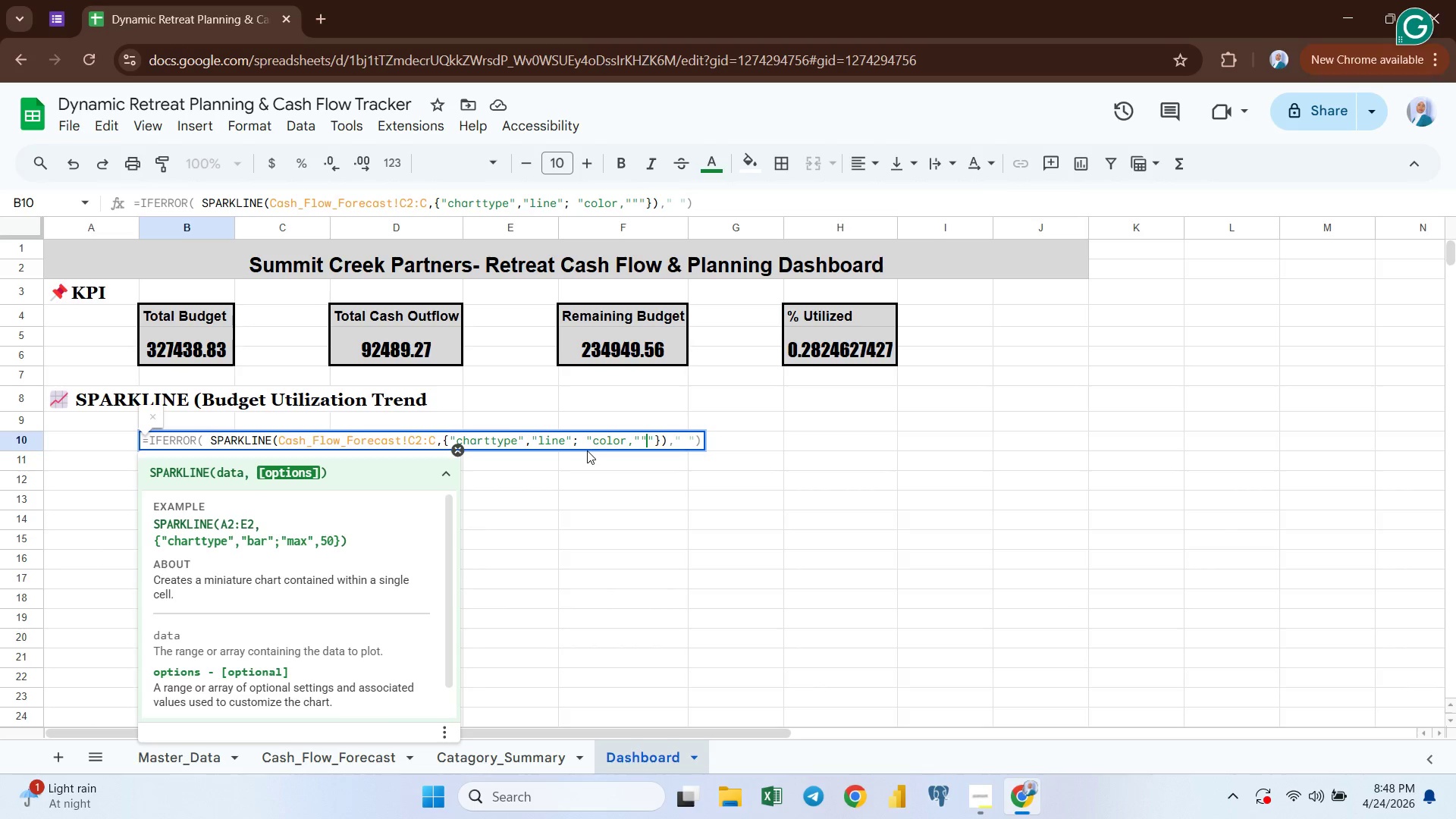 
key(Backspace)
 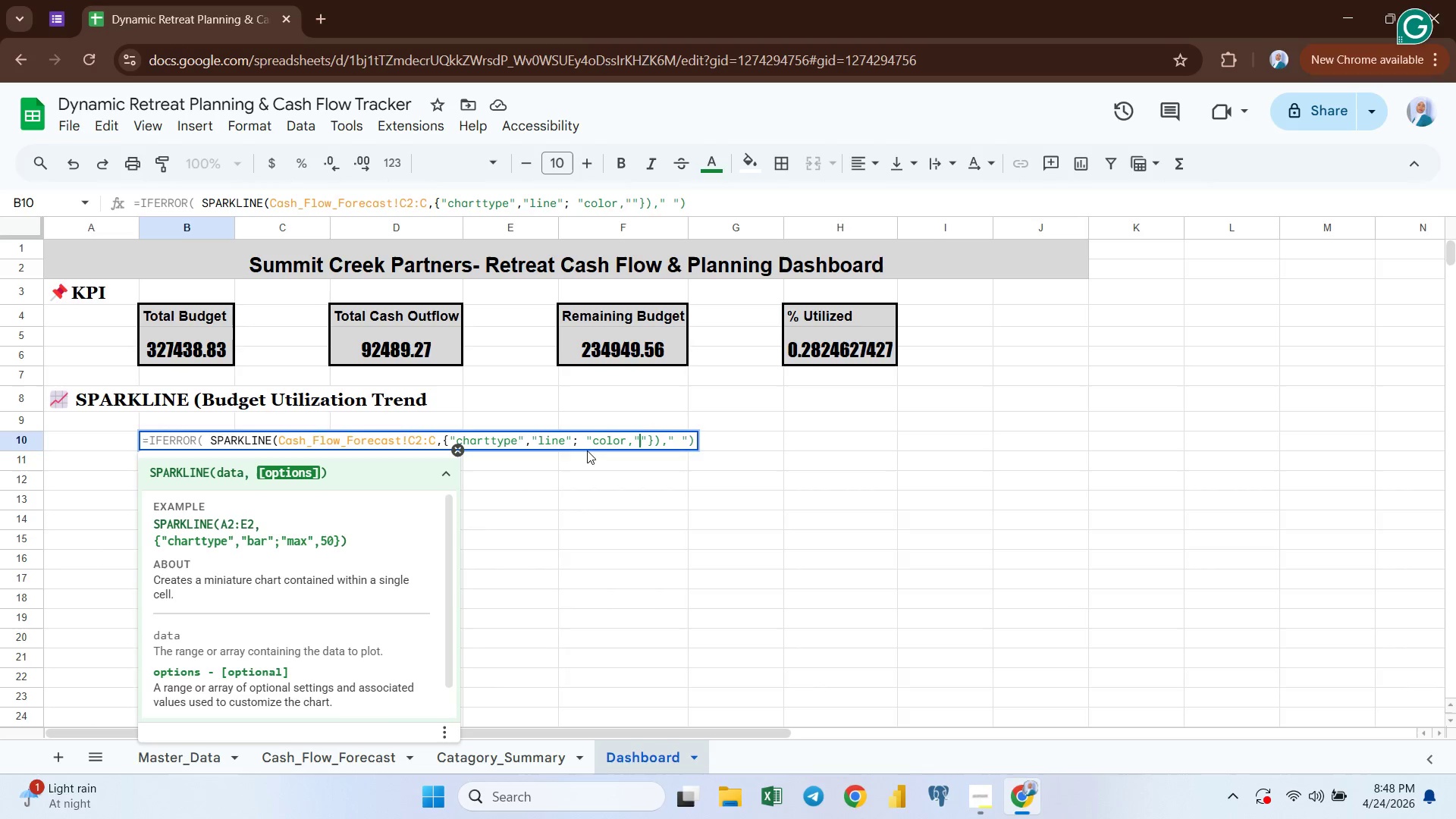 
key(Backspace)
 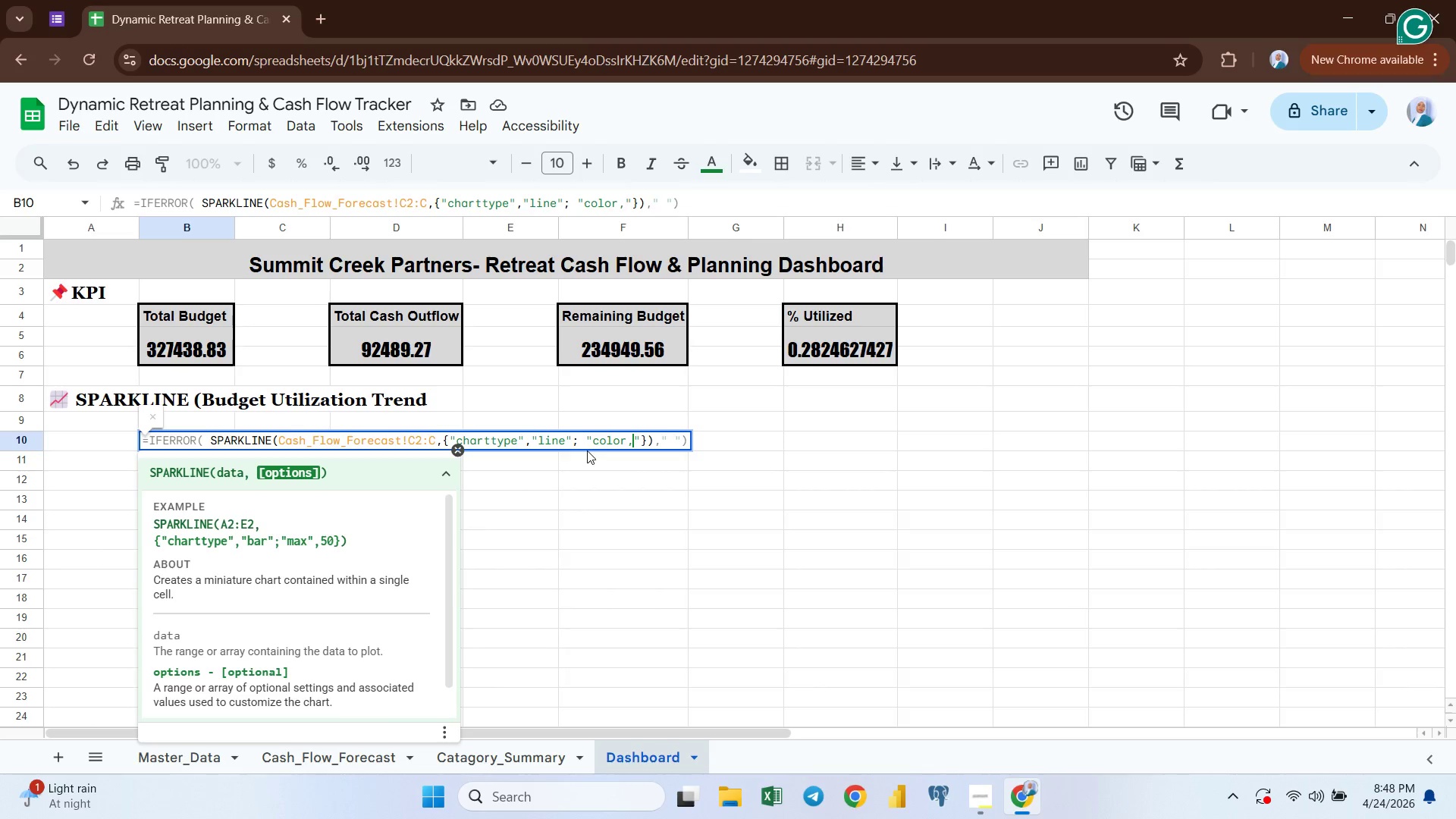 
key(Backspace)
 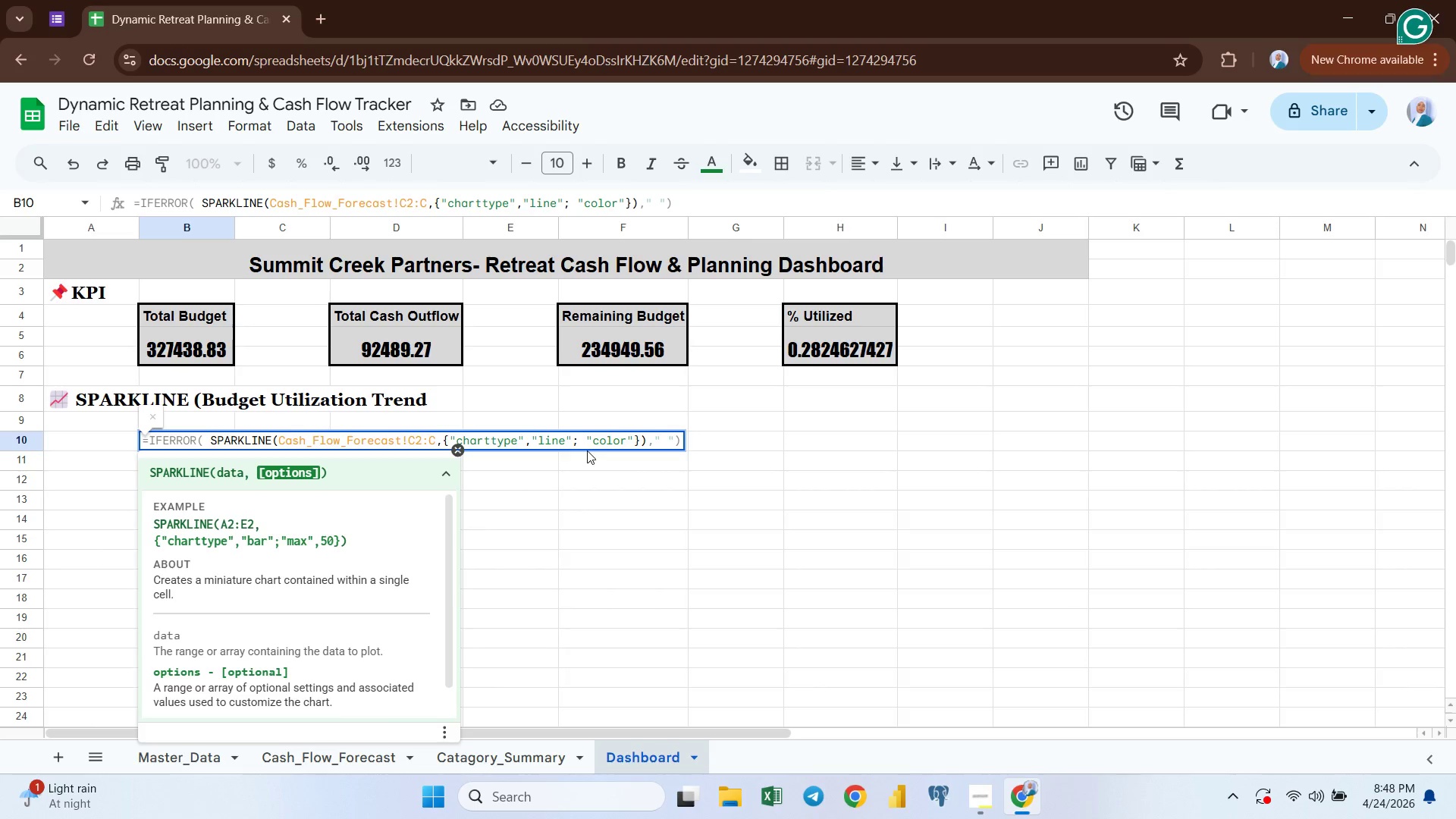 
key(ArrowRight)
 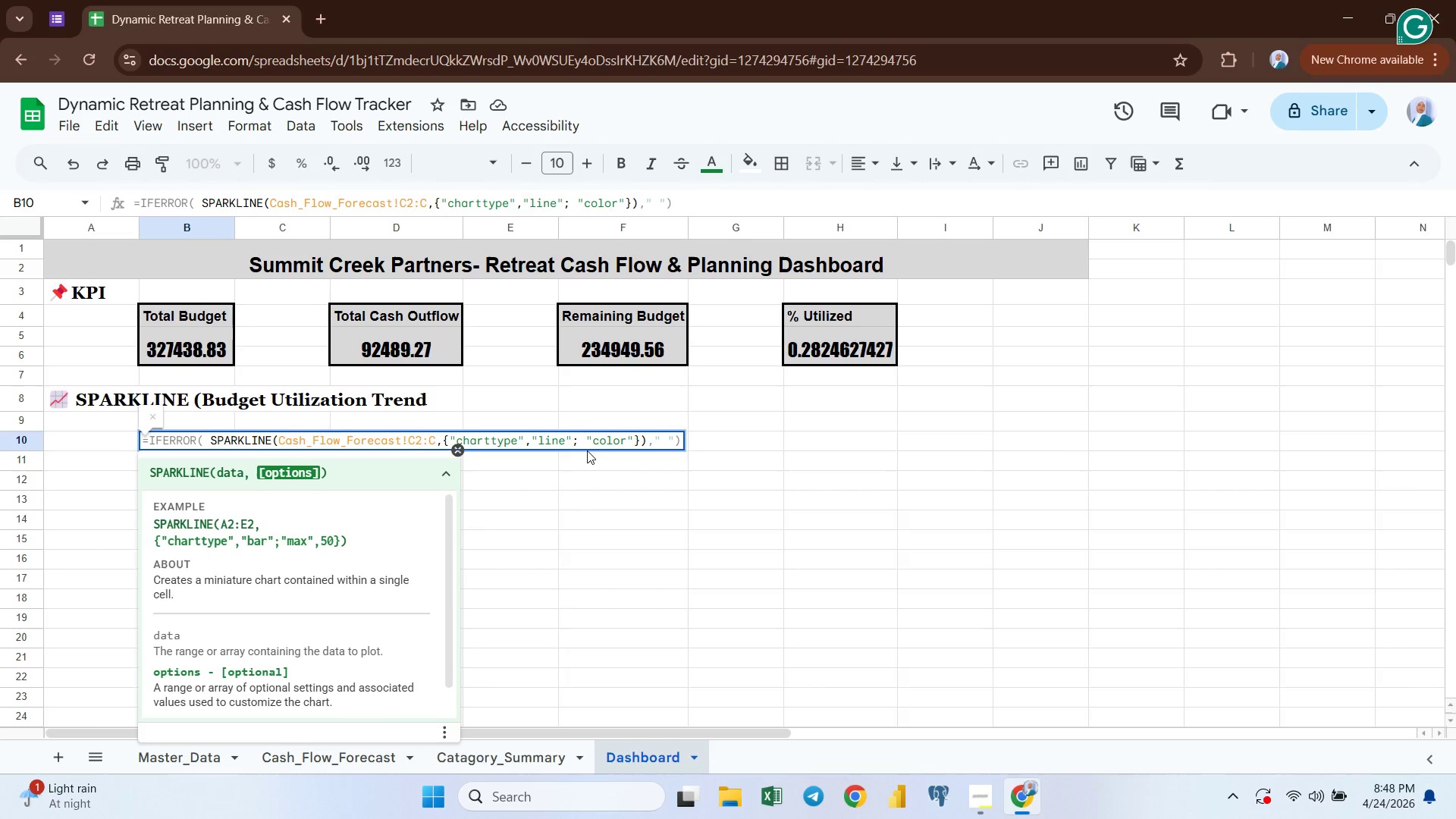 
key(Comma)
 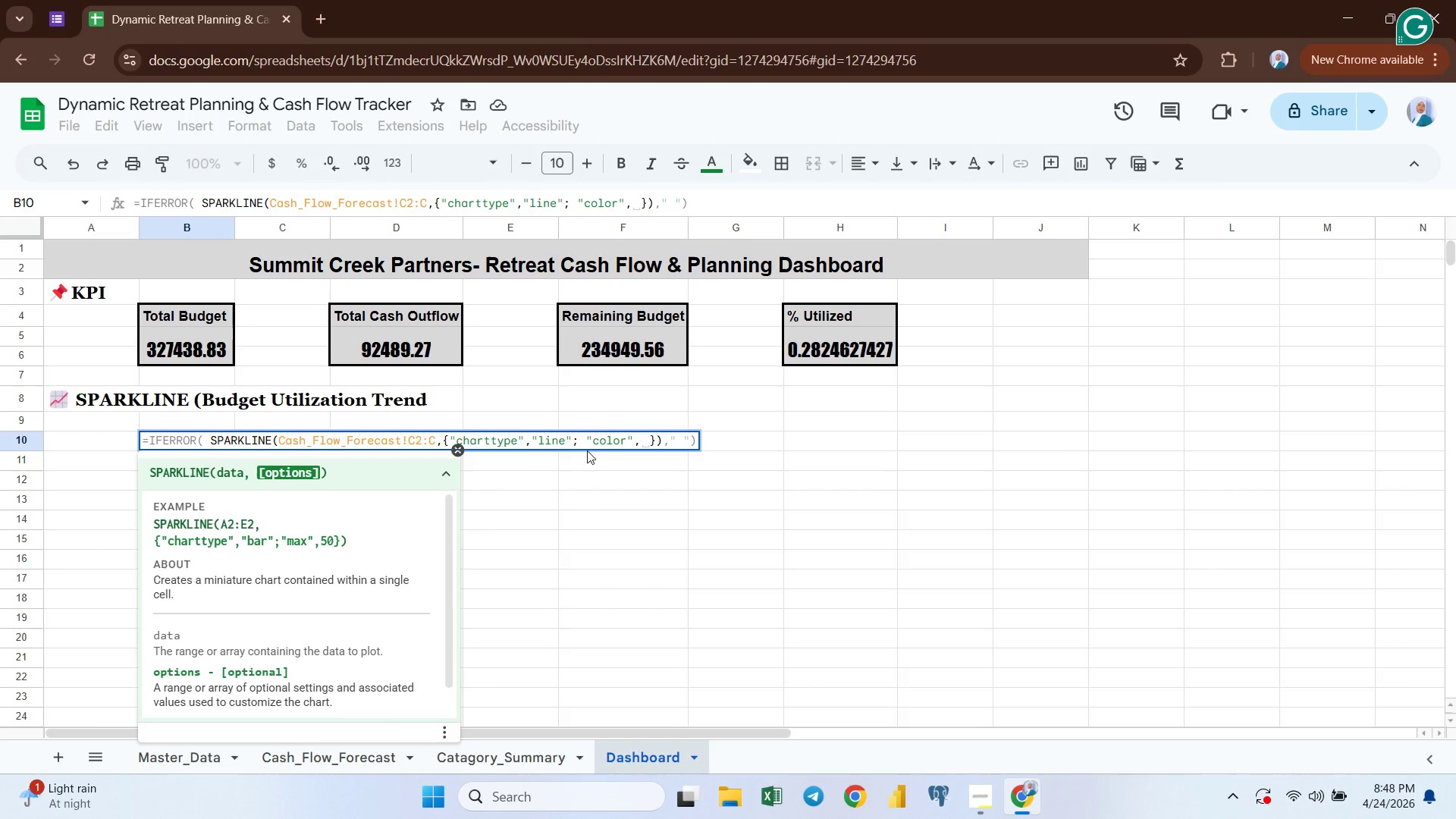 
key(Shift+Quote)
 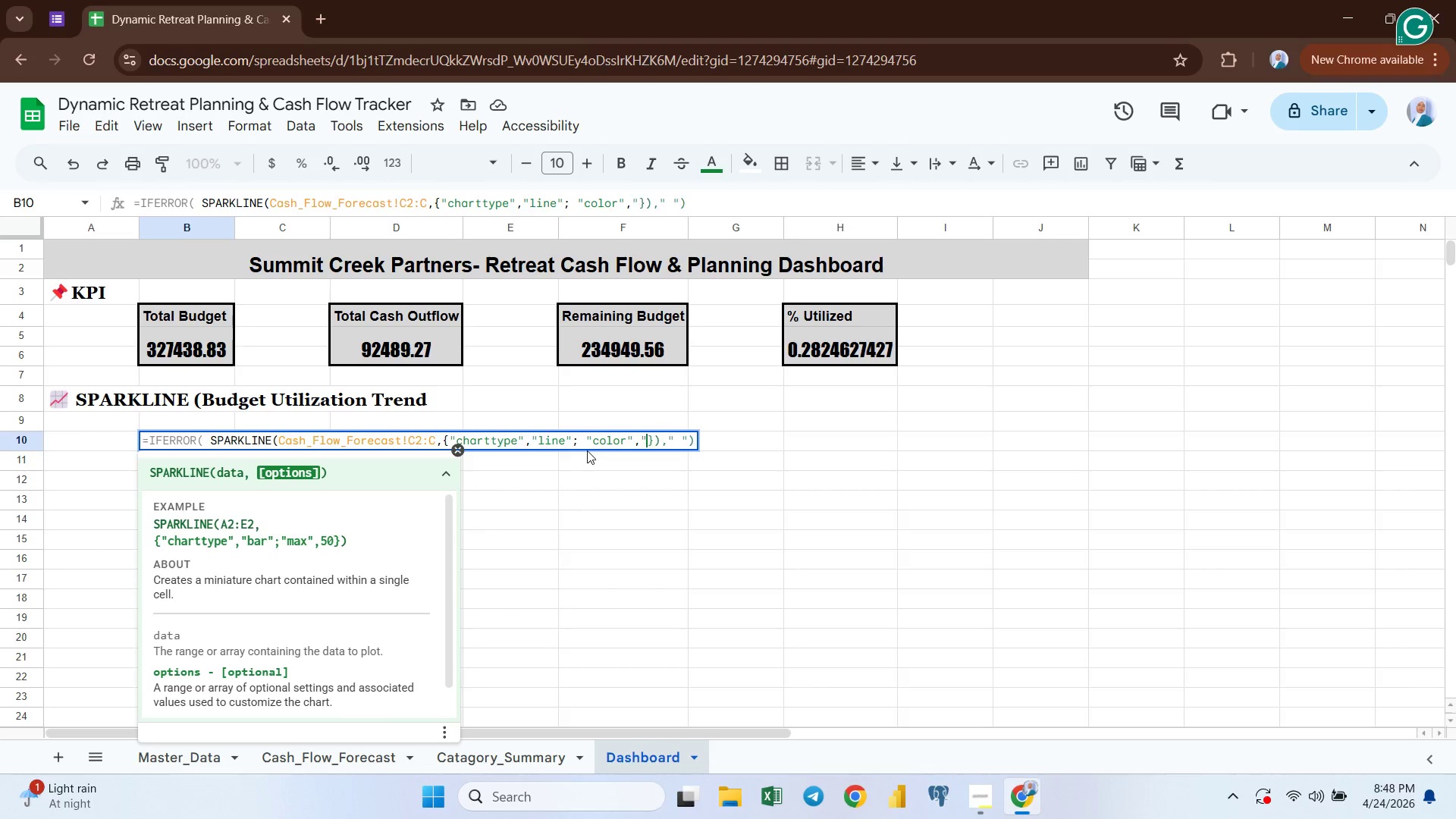 
key(Shift+Quote)
 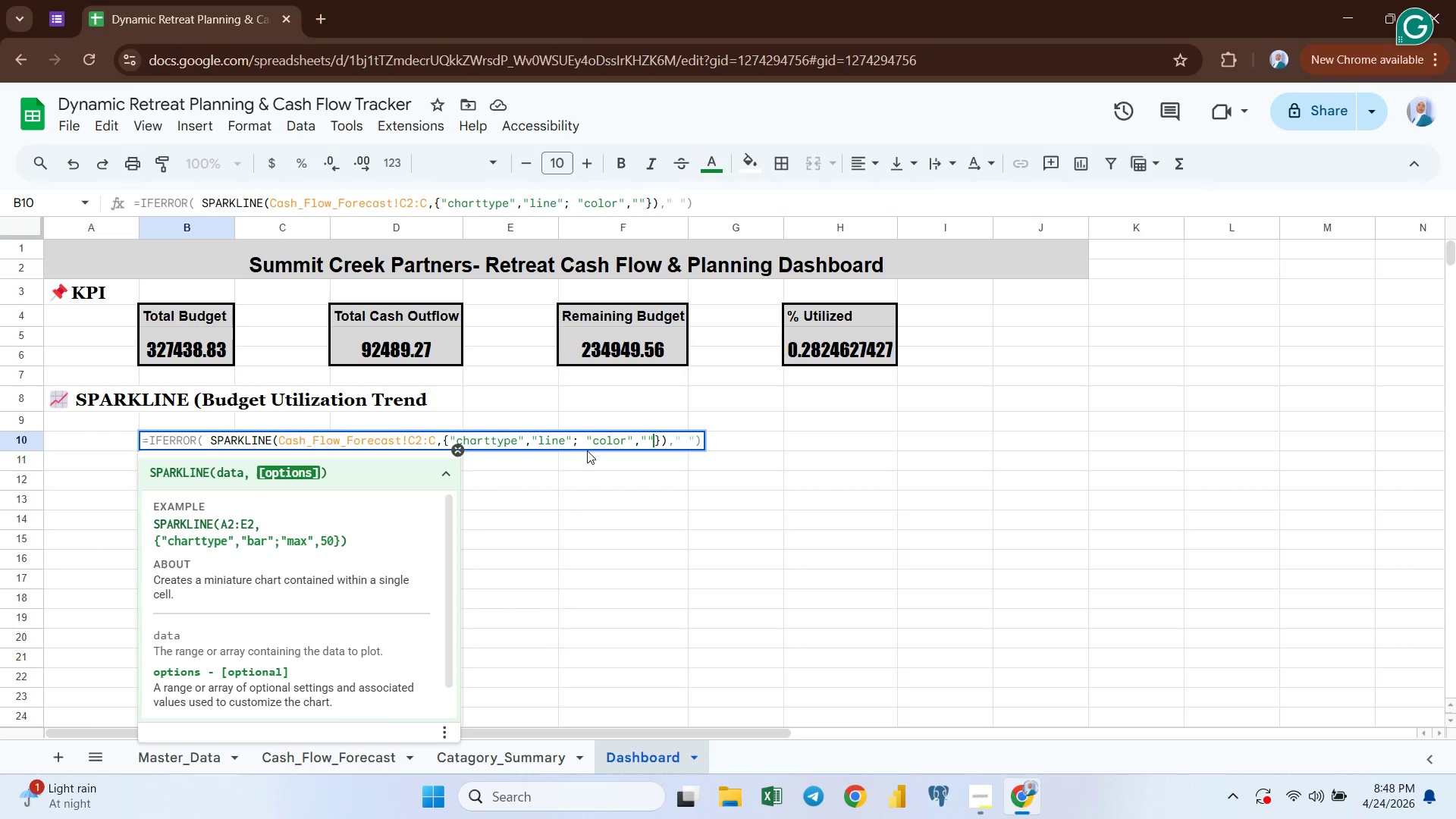 
key(ArrowLeft)
 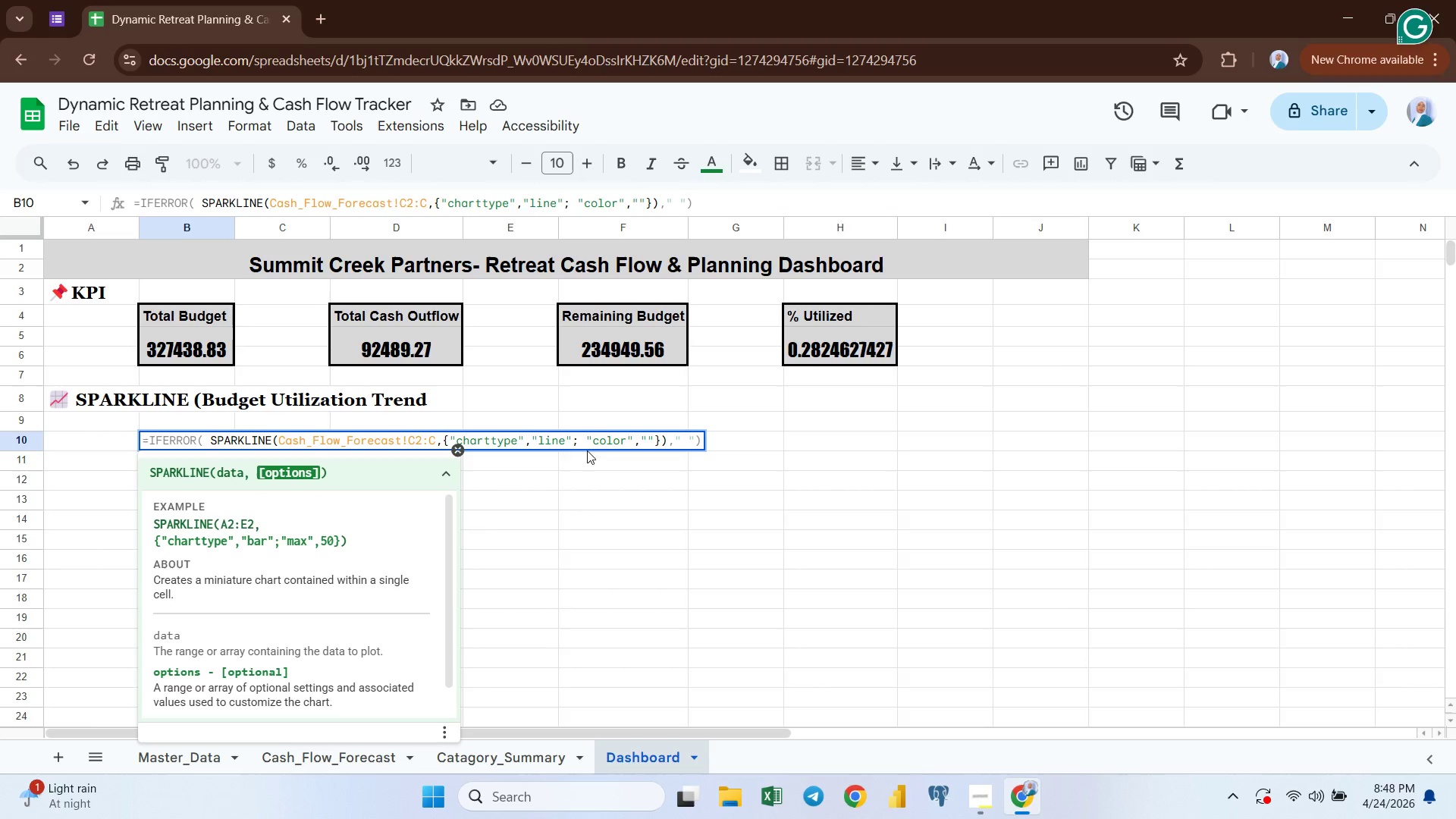 
type(#1a73e8)
 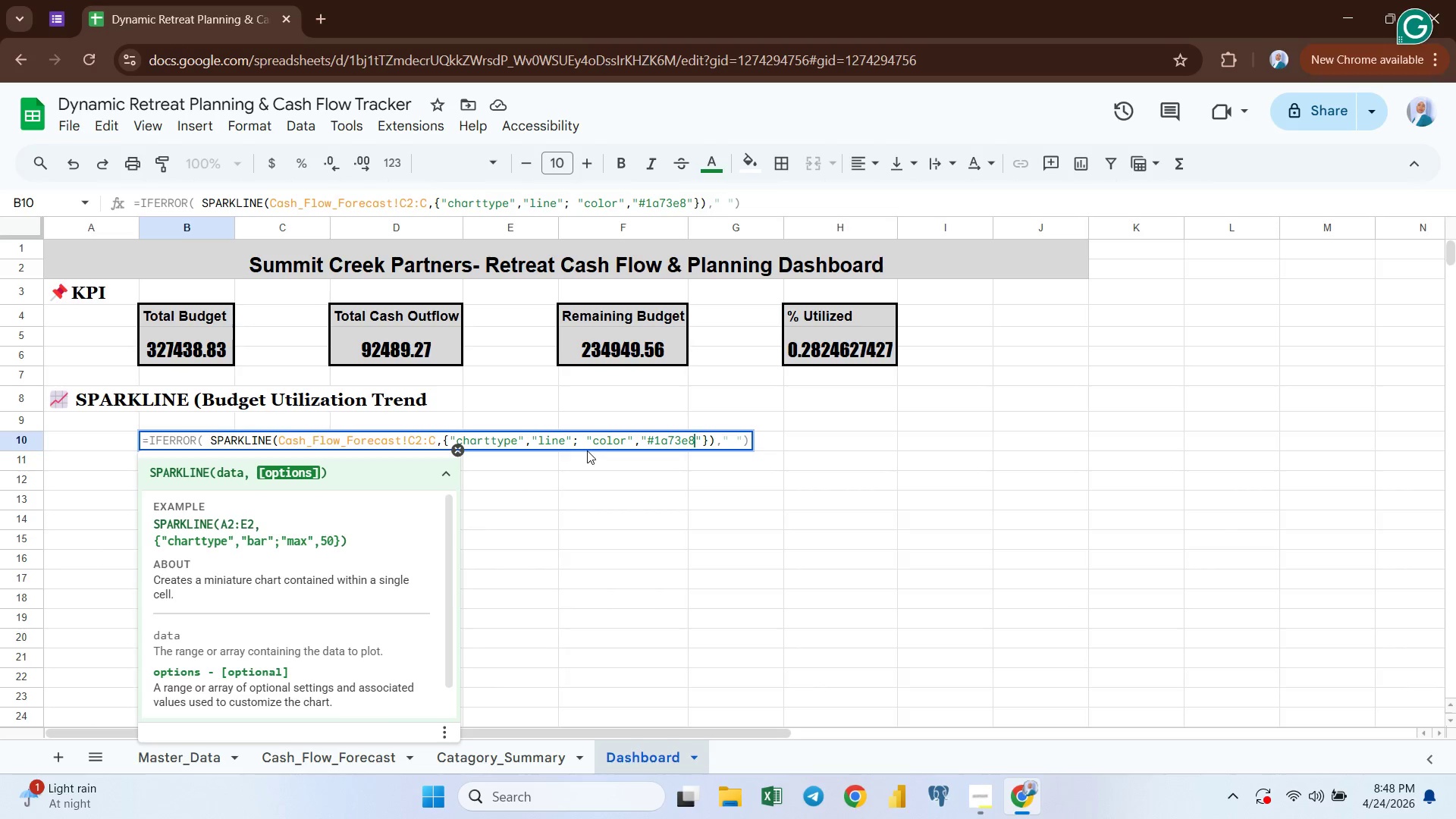 
key(ArrowRight)
 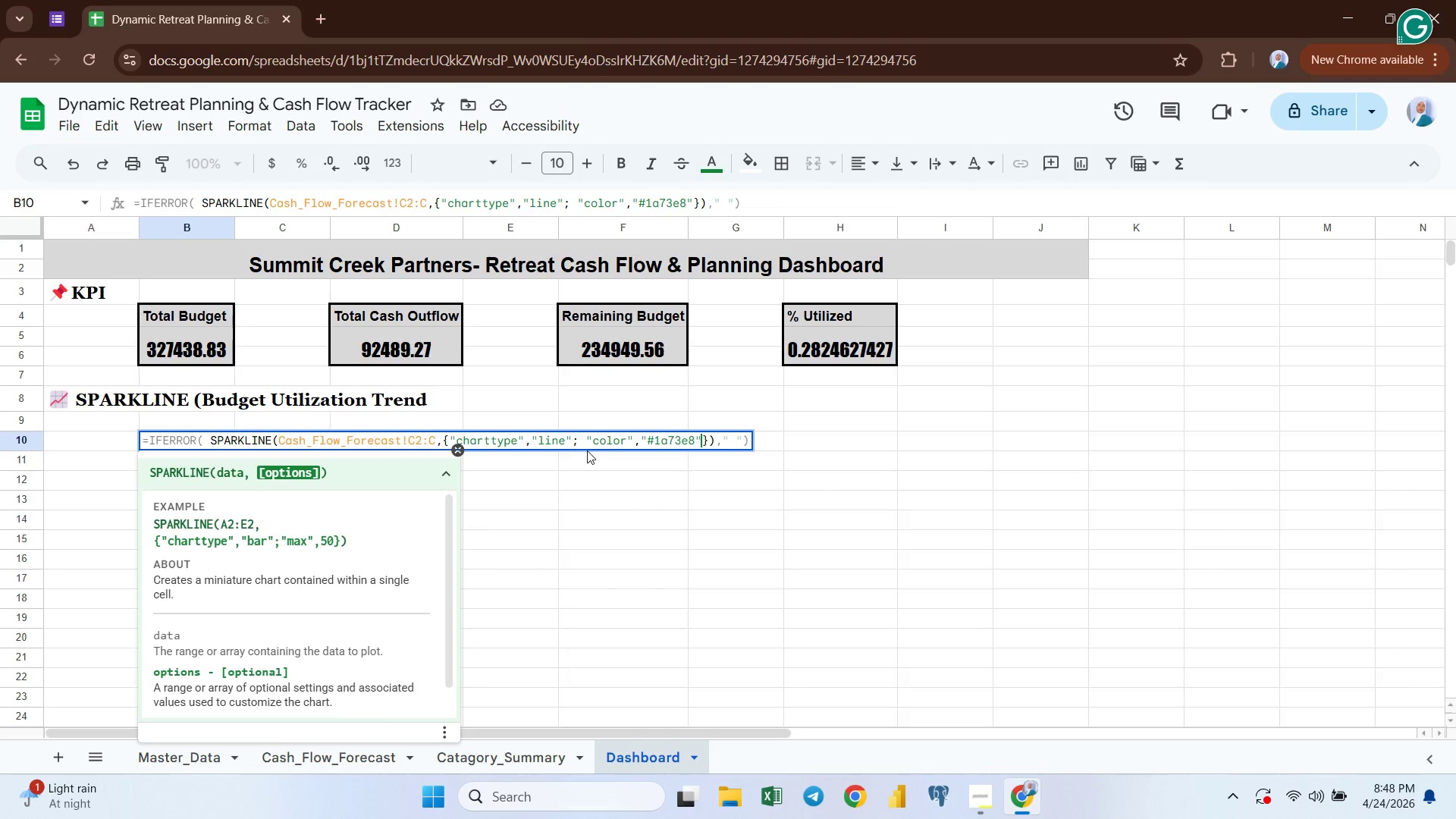 
key(Semicolon)
 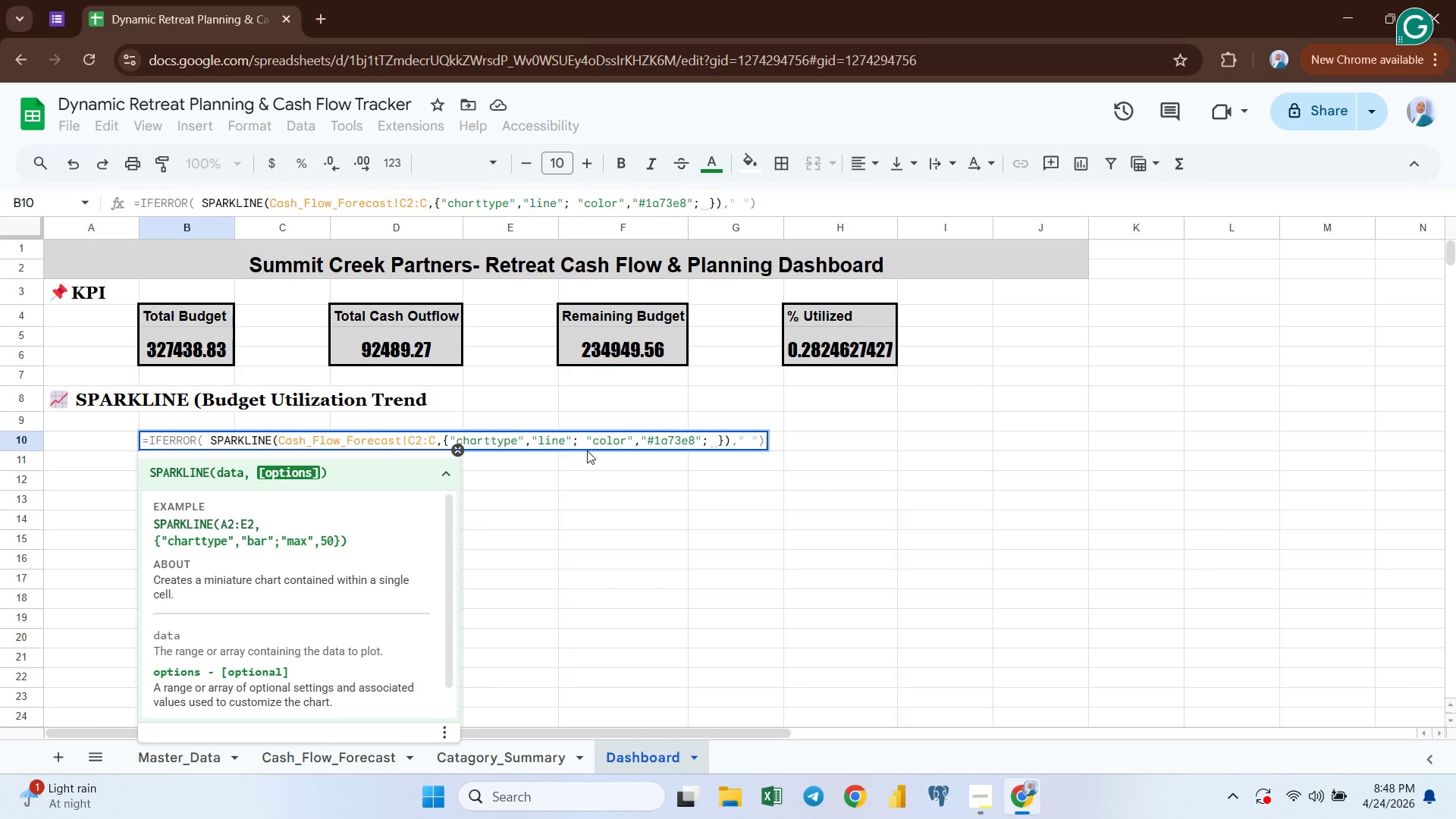 
key(Space)
 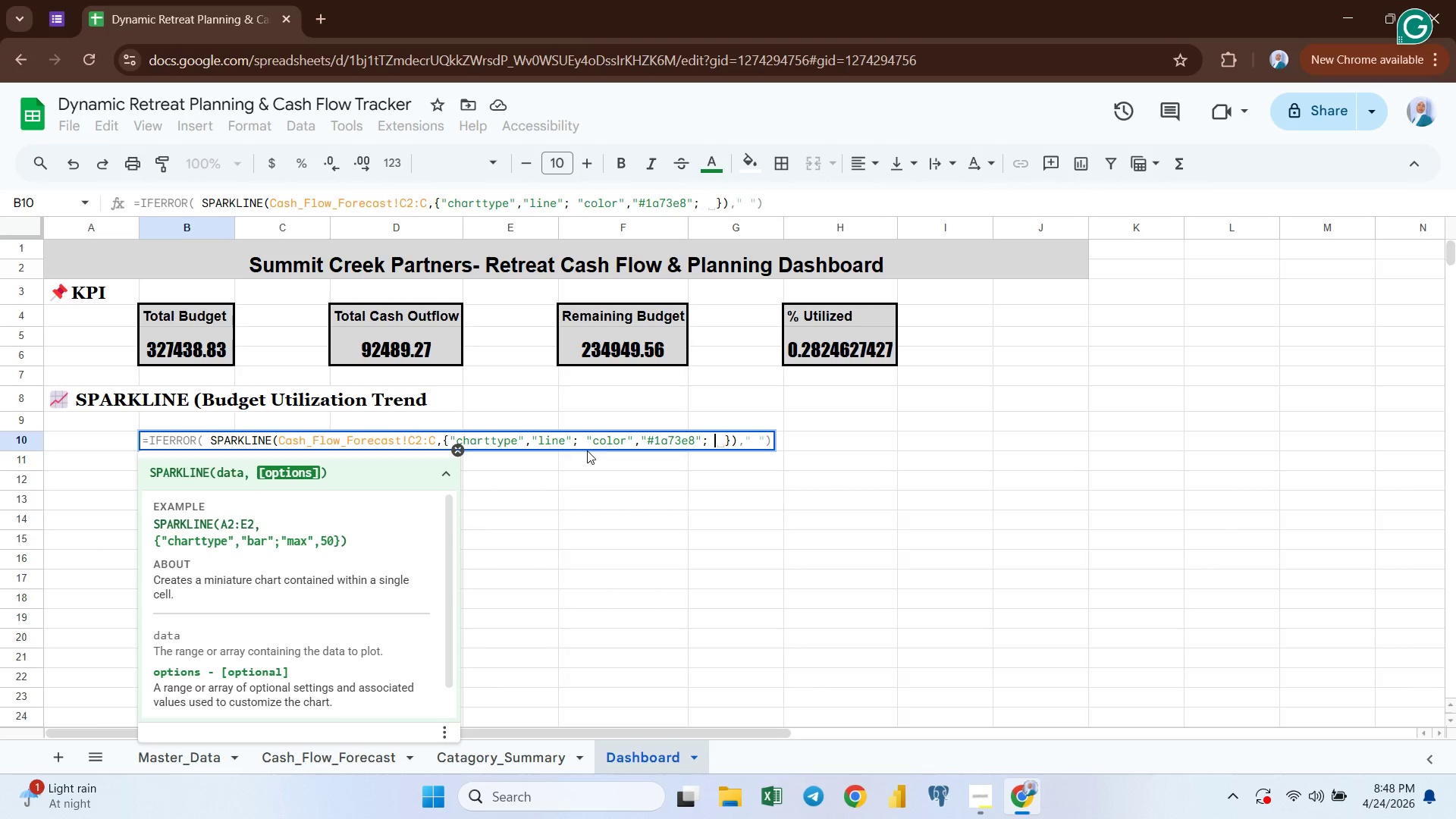 
key(Shift+Quote)
 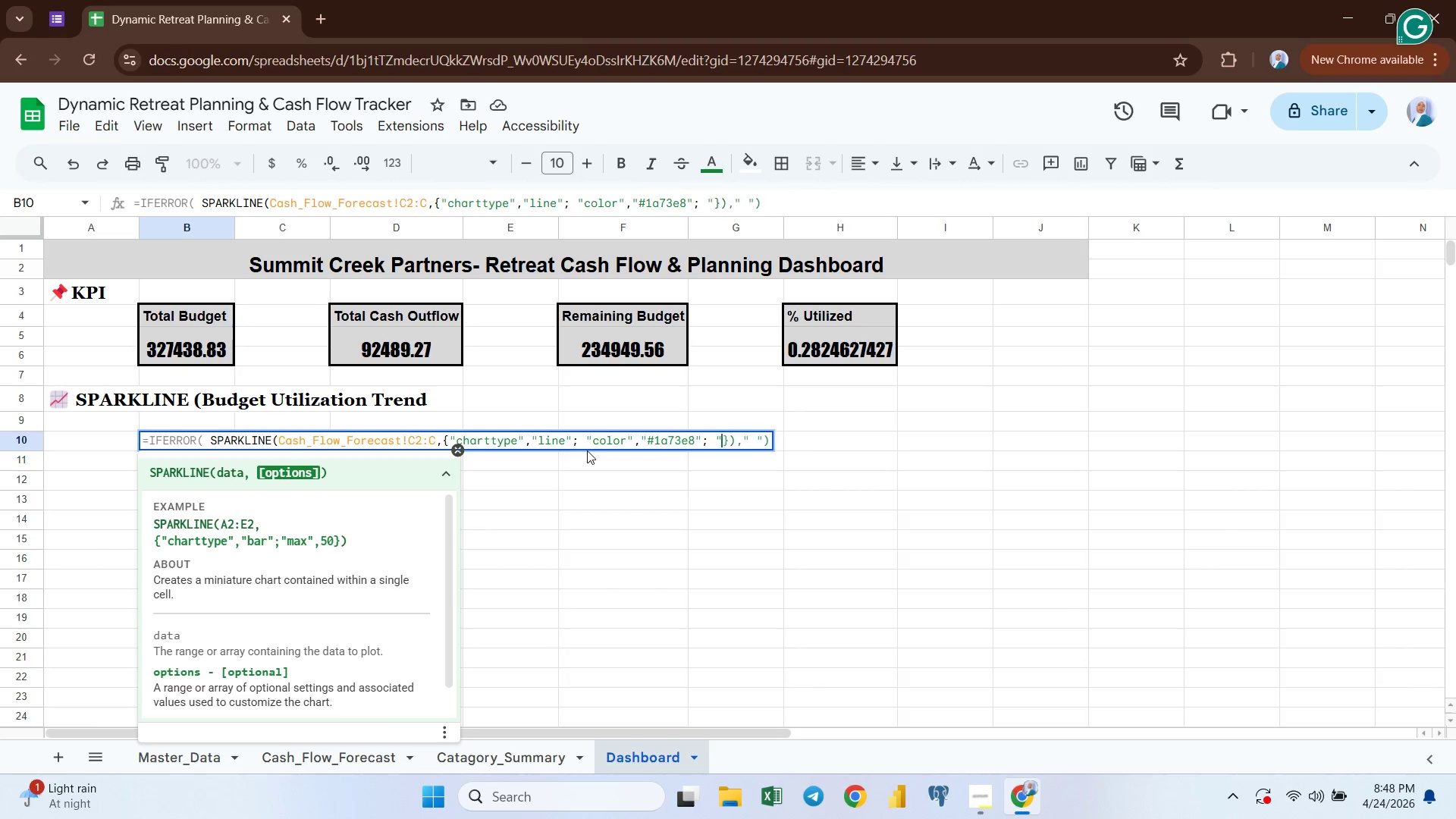 
key(Shift+Quote)
 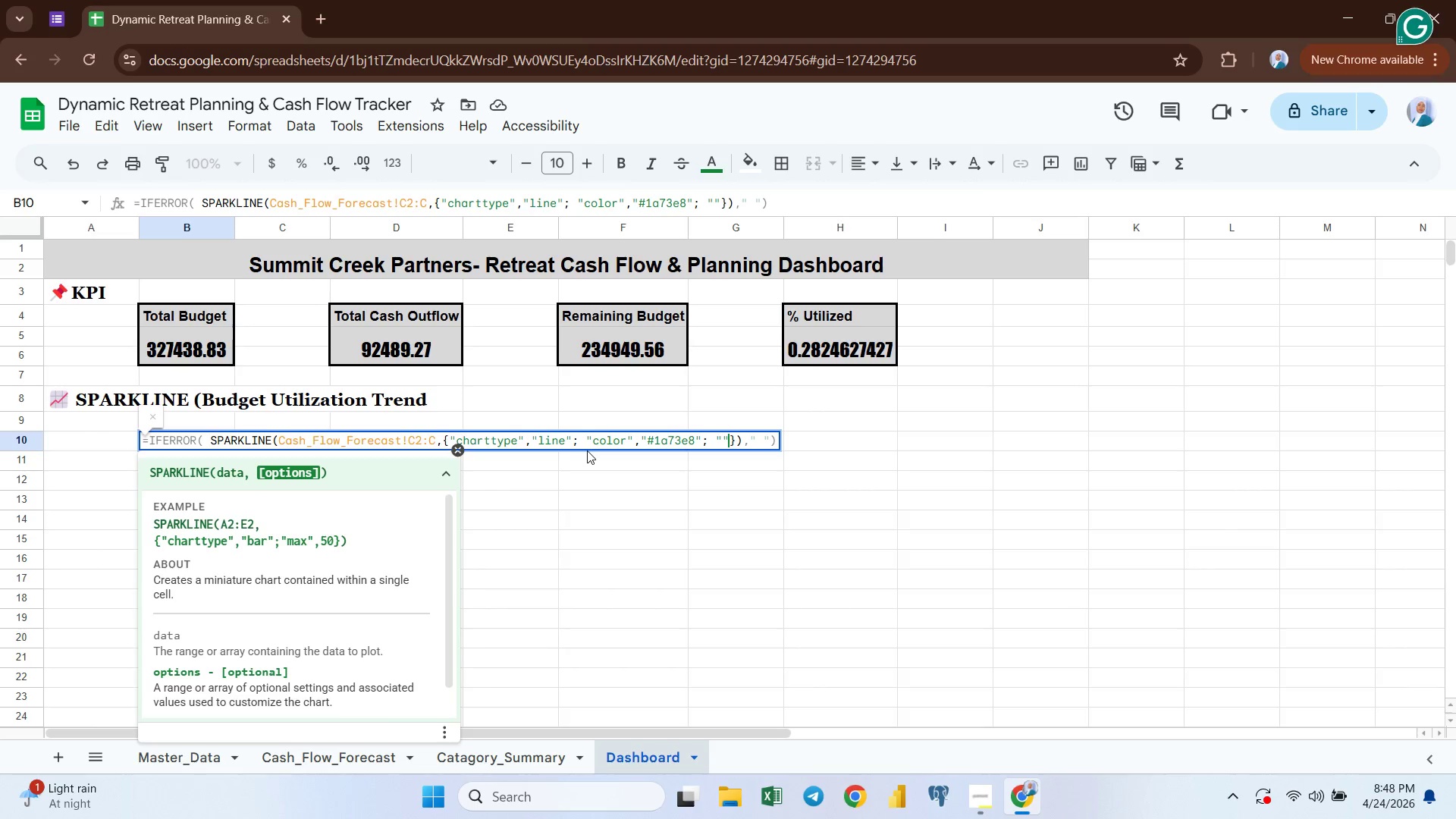 
key(ArrowLeft)
 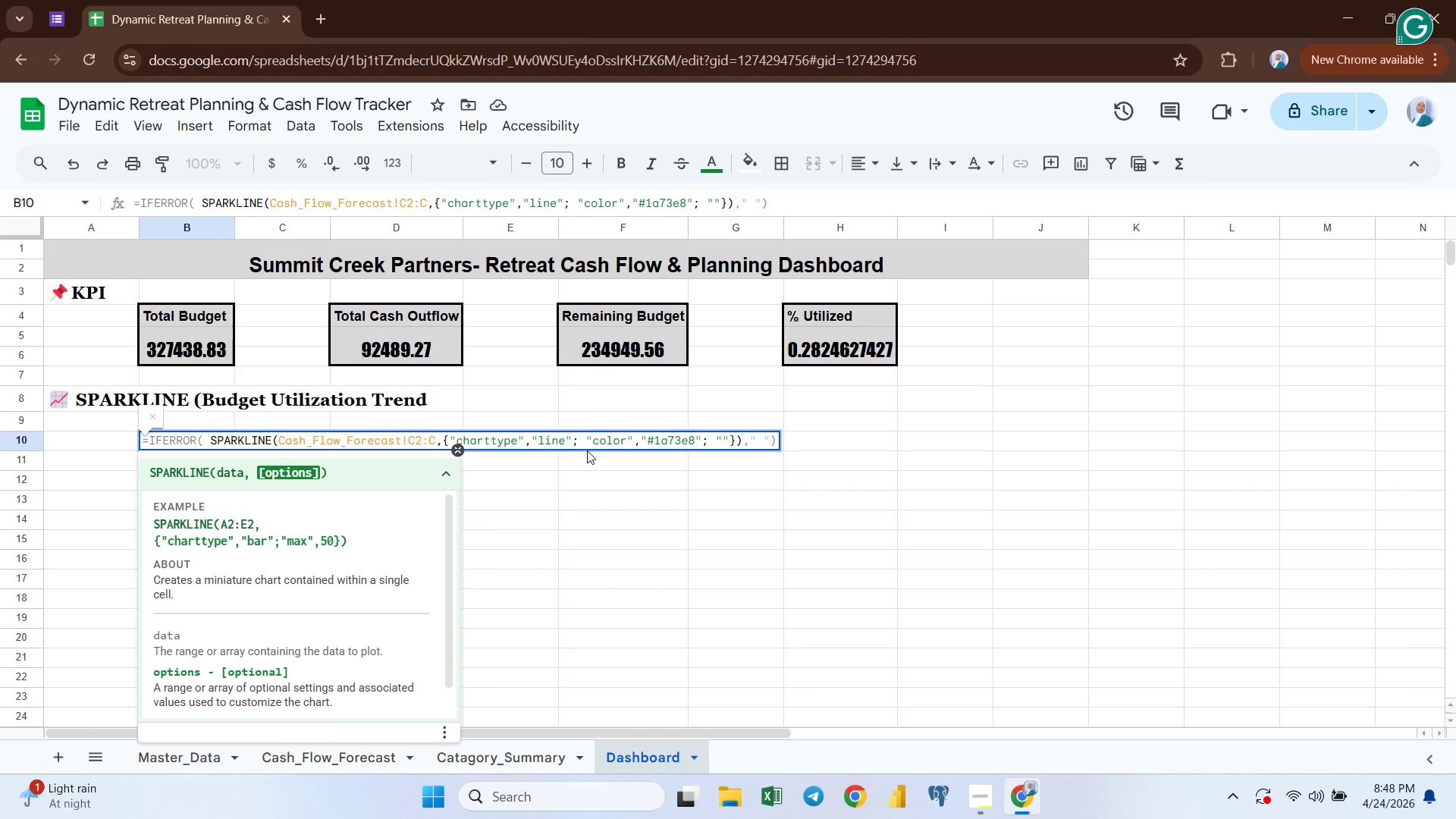 
type(linewidth)
 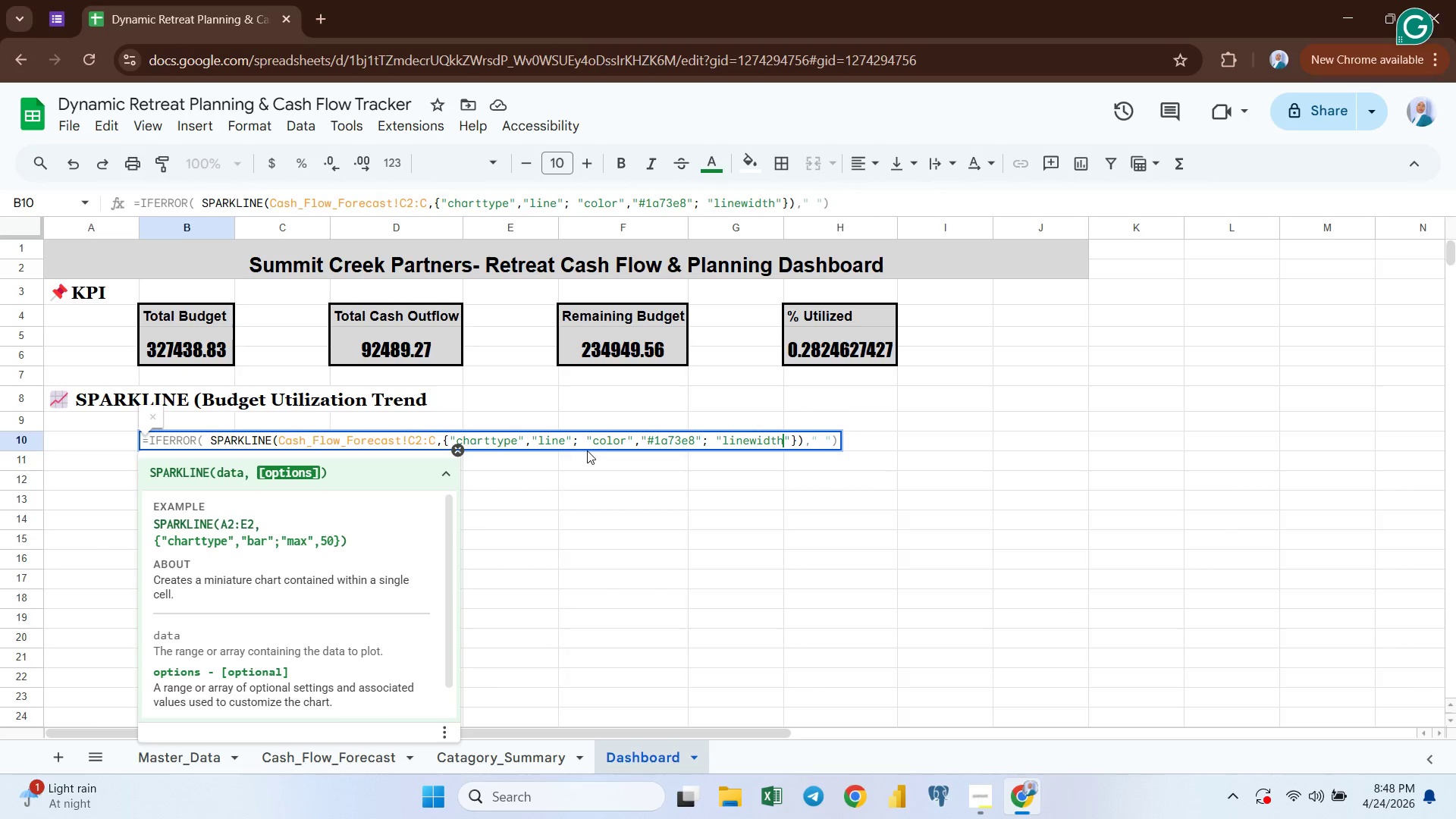 
key(ArrowRight)
 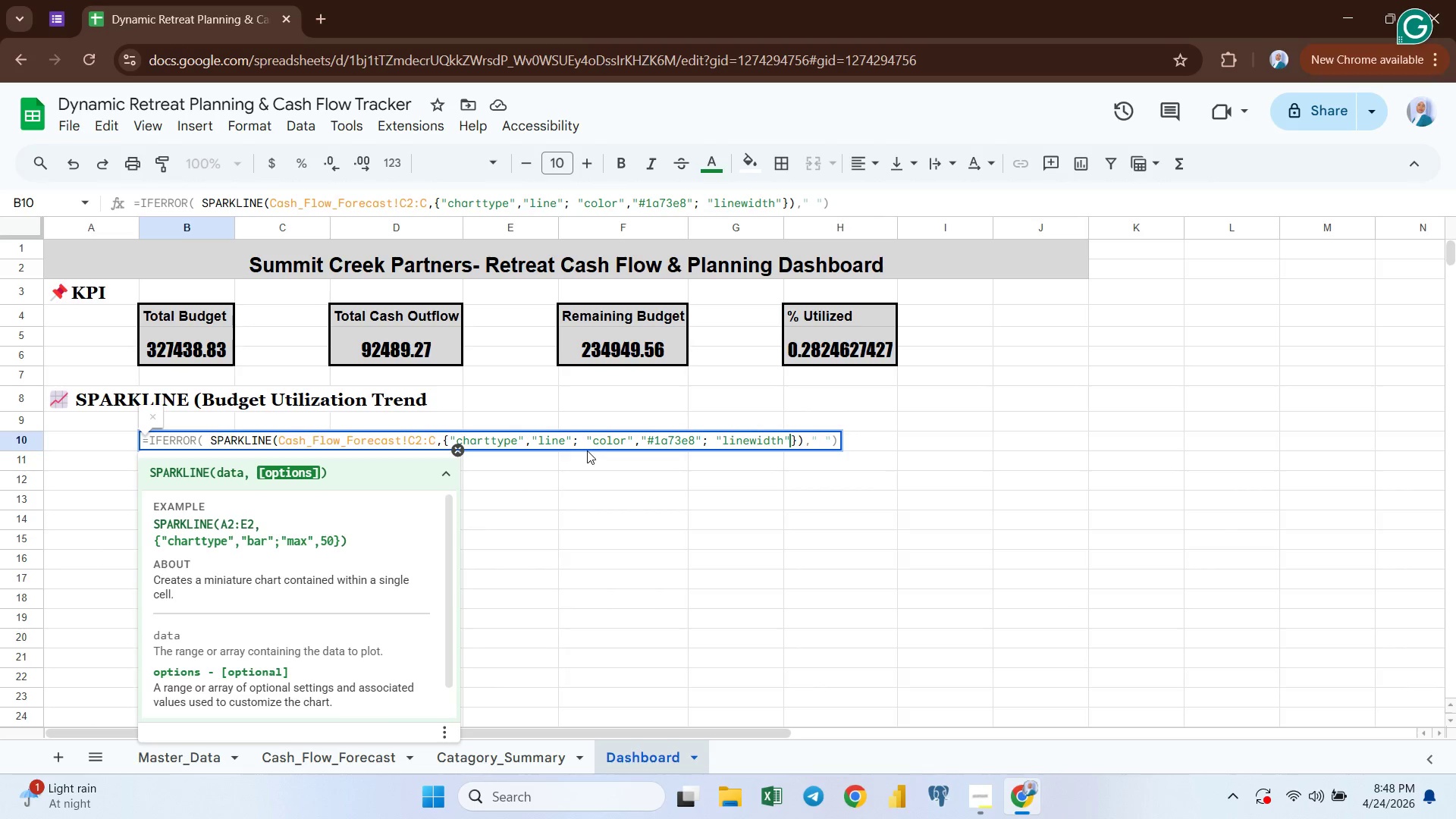 
key(Comma)
 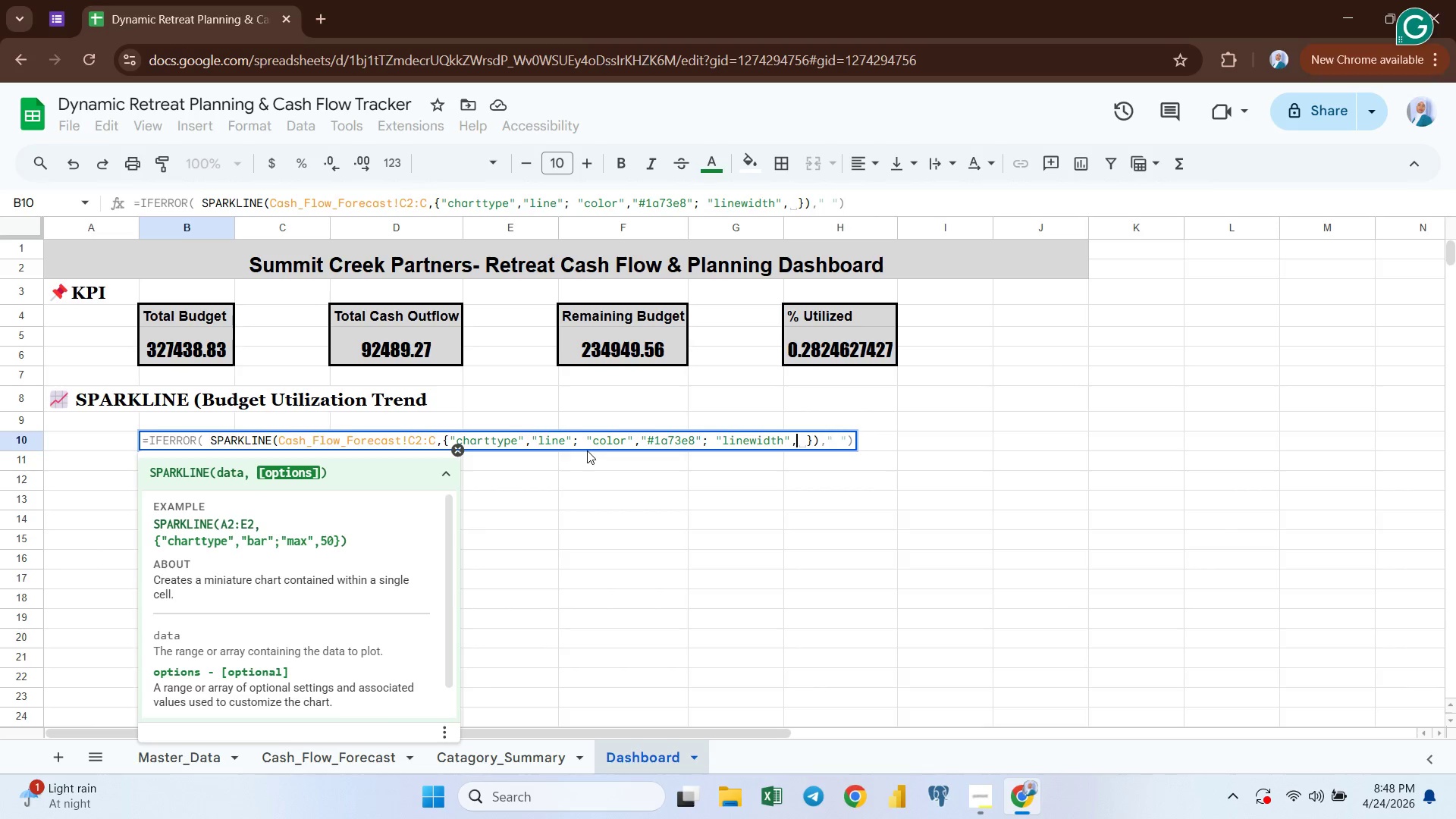 
key(2)
 